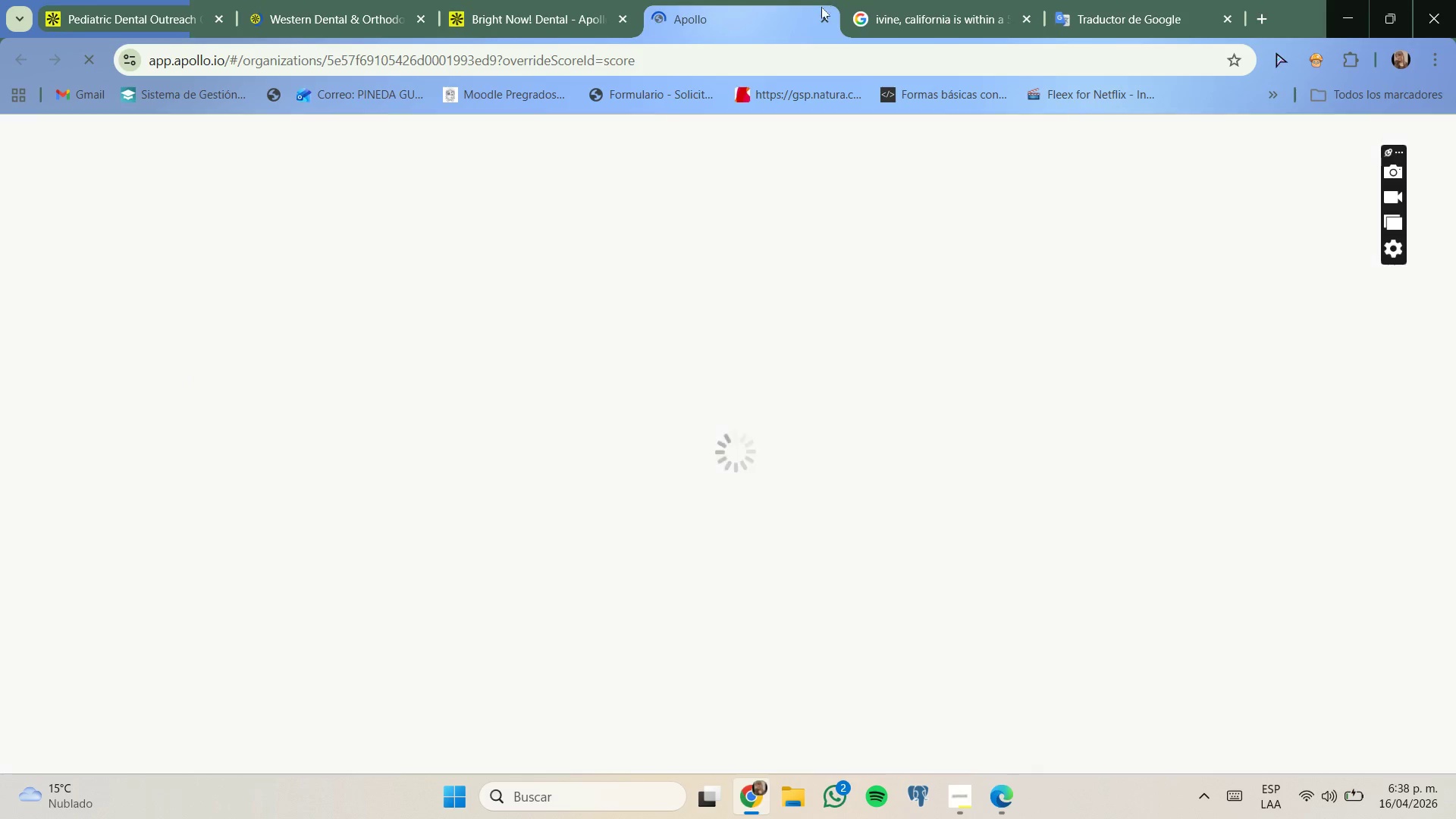 
left_click([822, 13])
 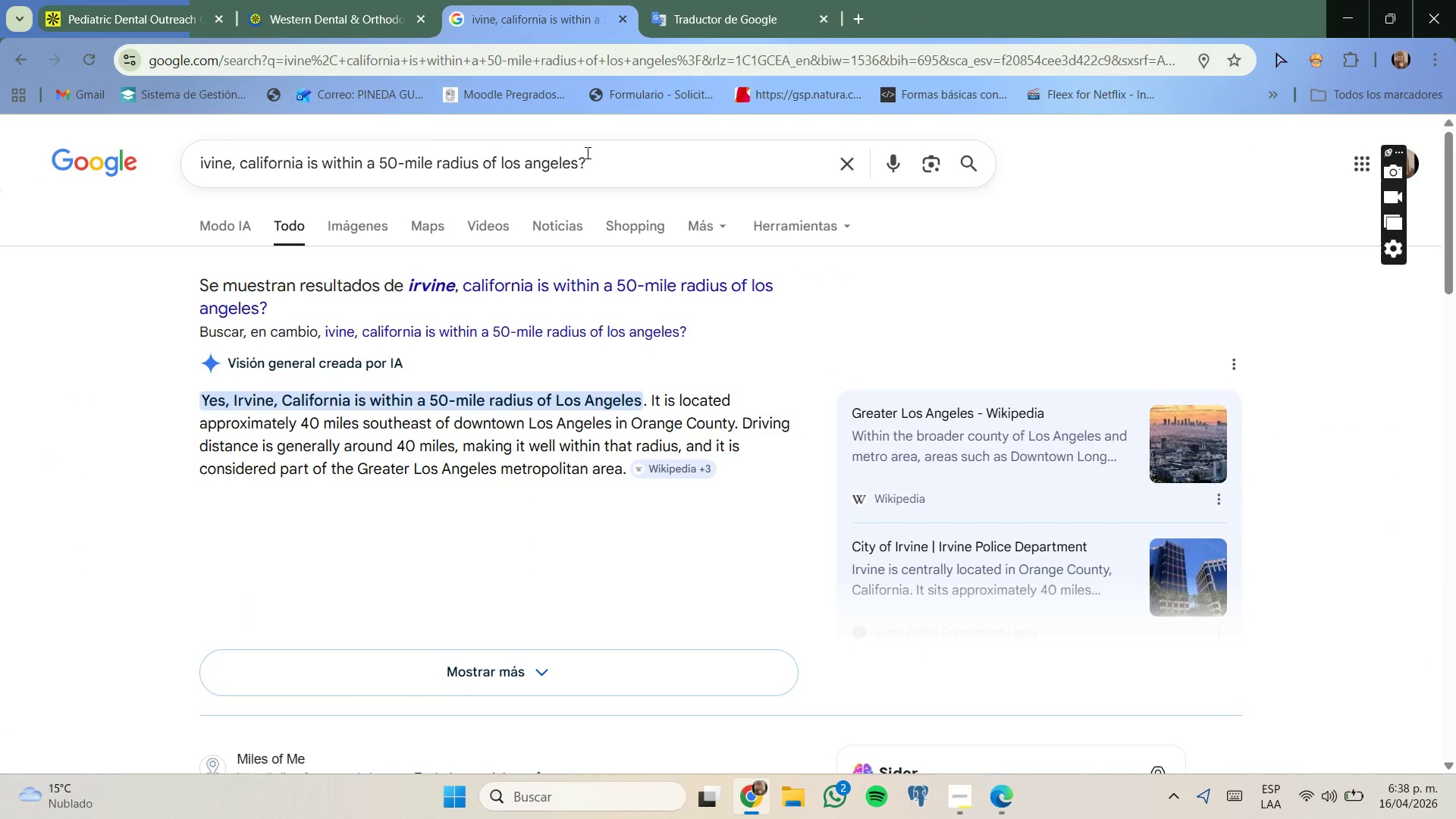 
left_click([403, 3])
 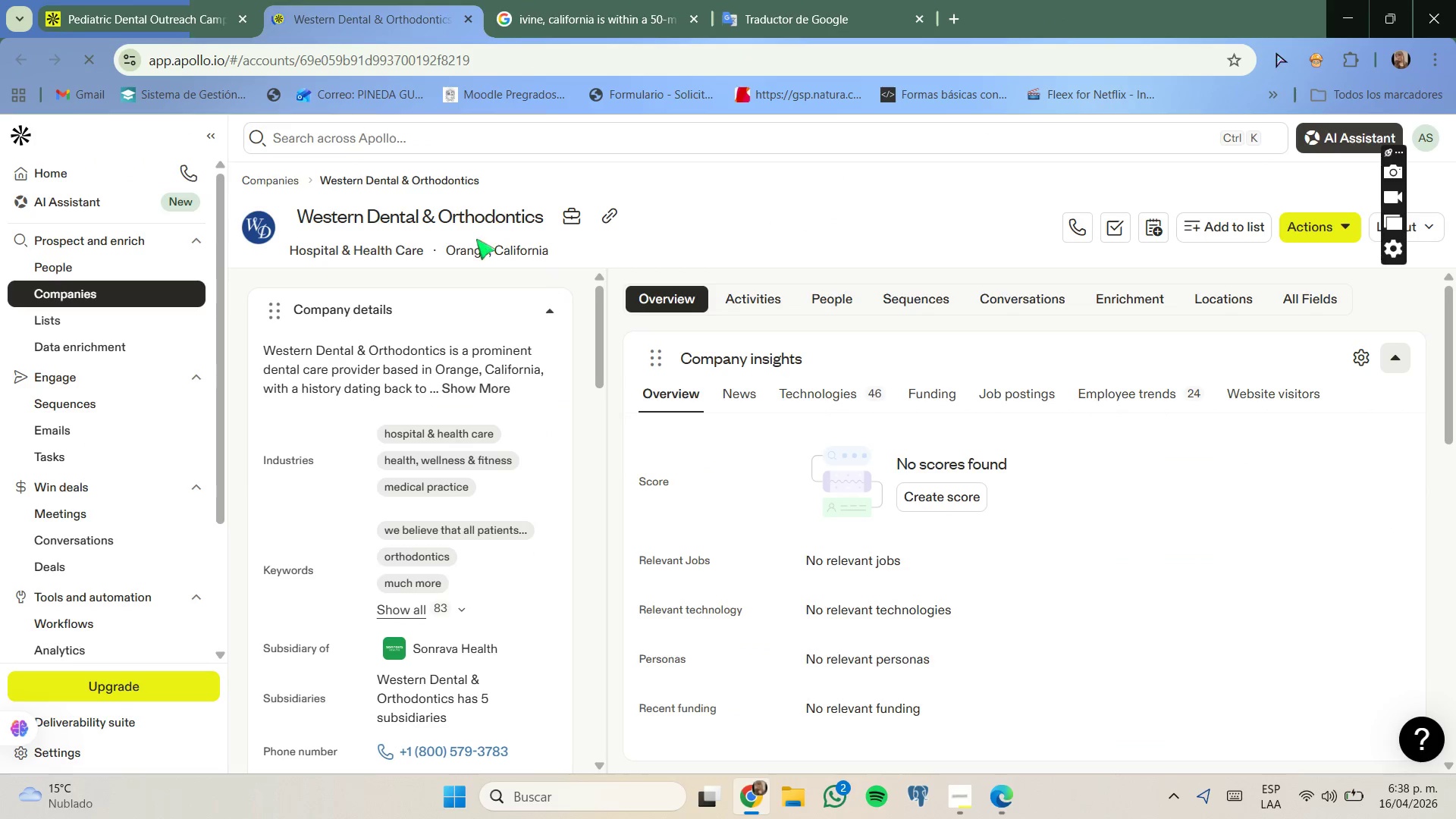 
left_click([181, 0])
 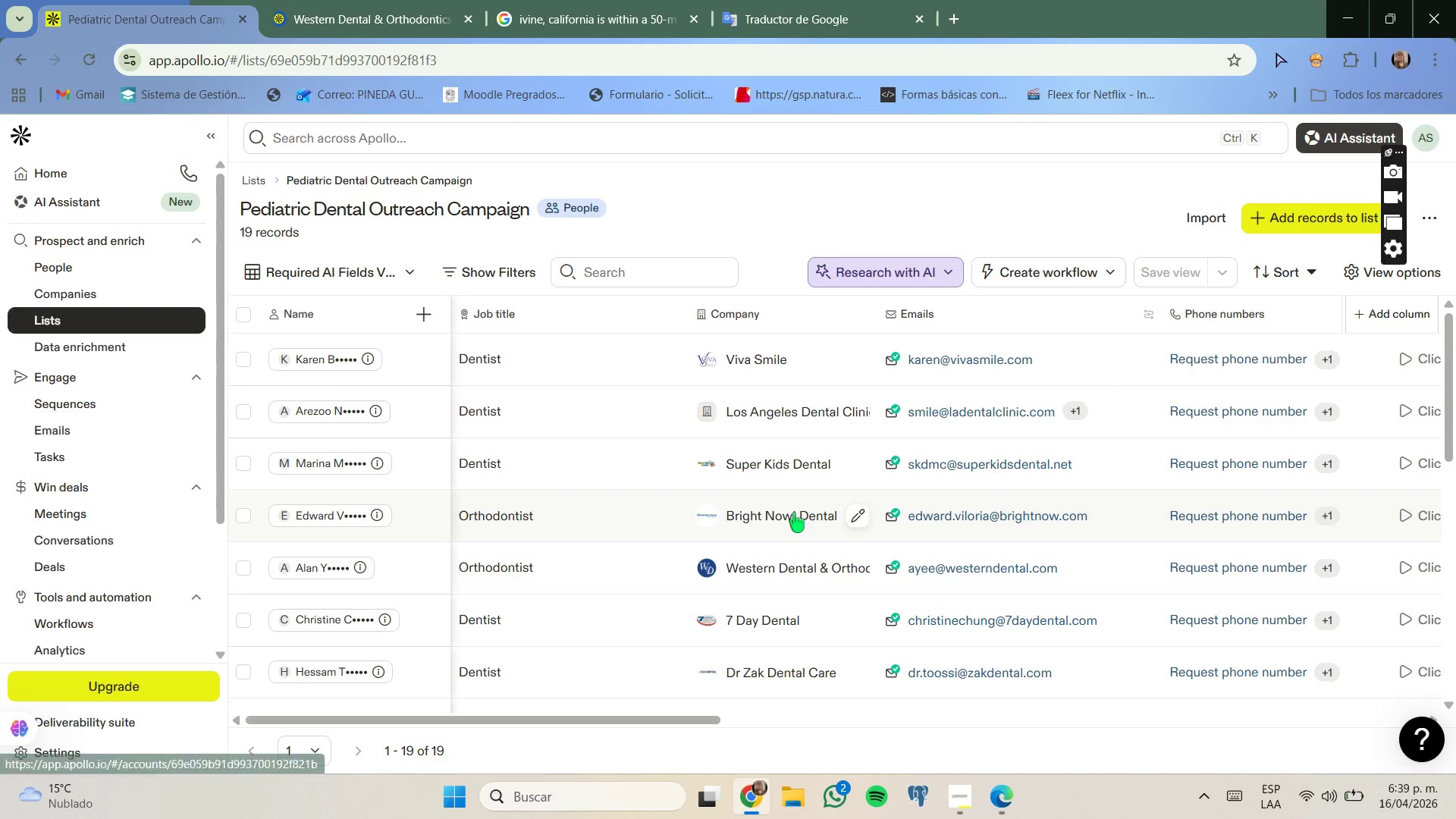 
right_click([795, 513])
 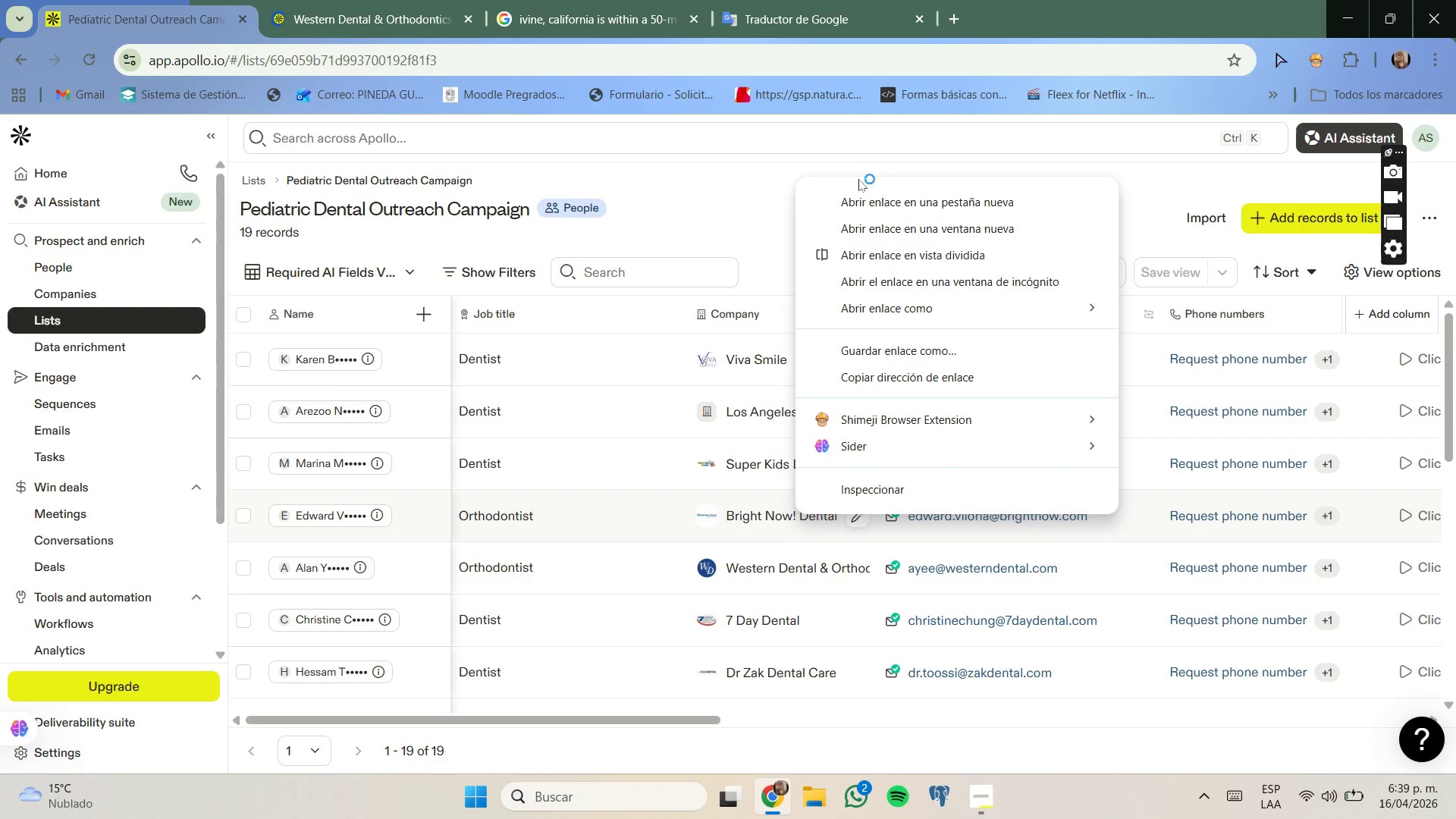 
left_click([864, 194])
 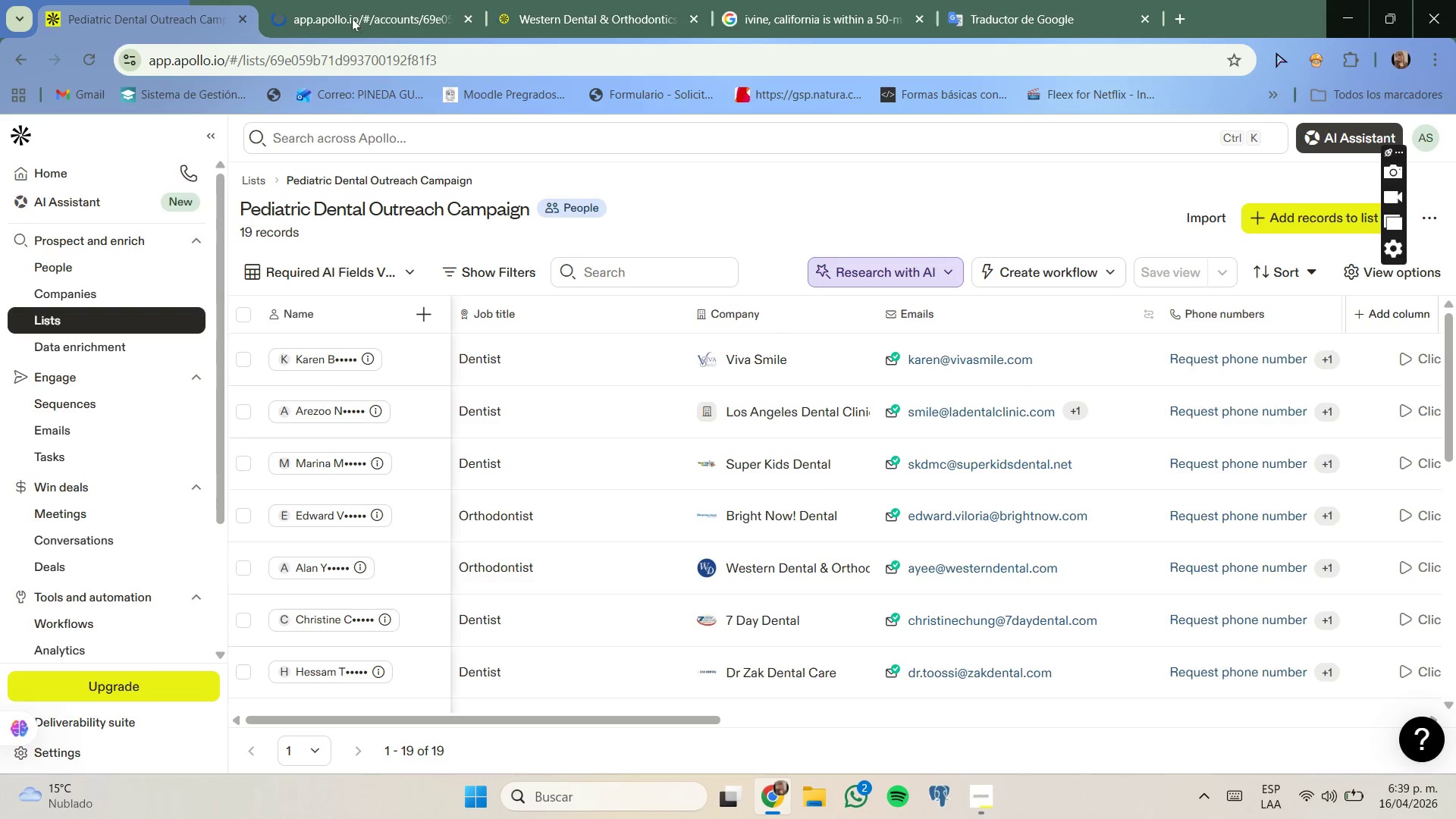 
left_click([353, 6])
 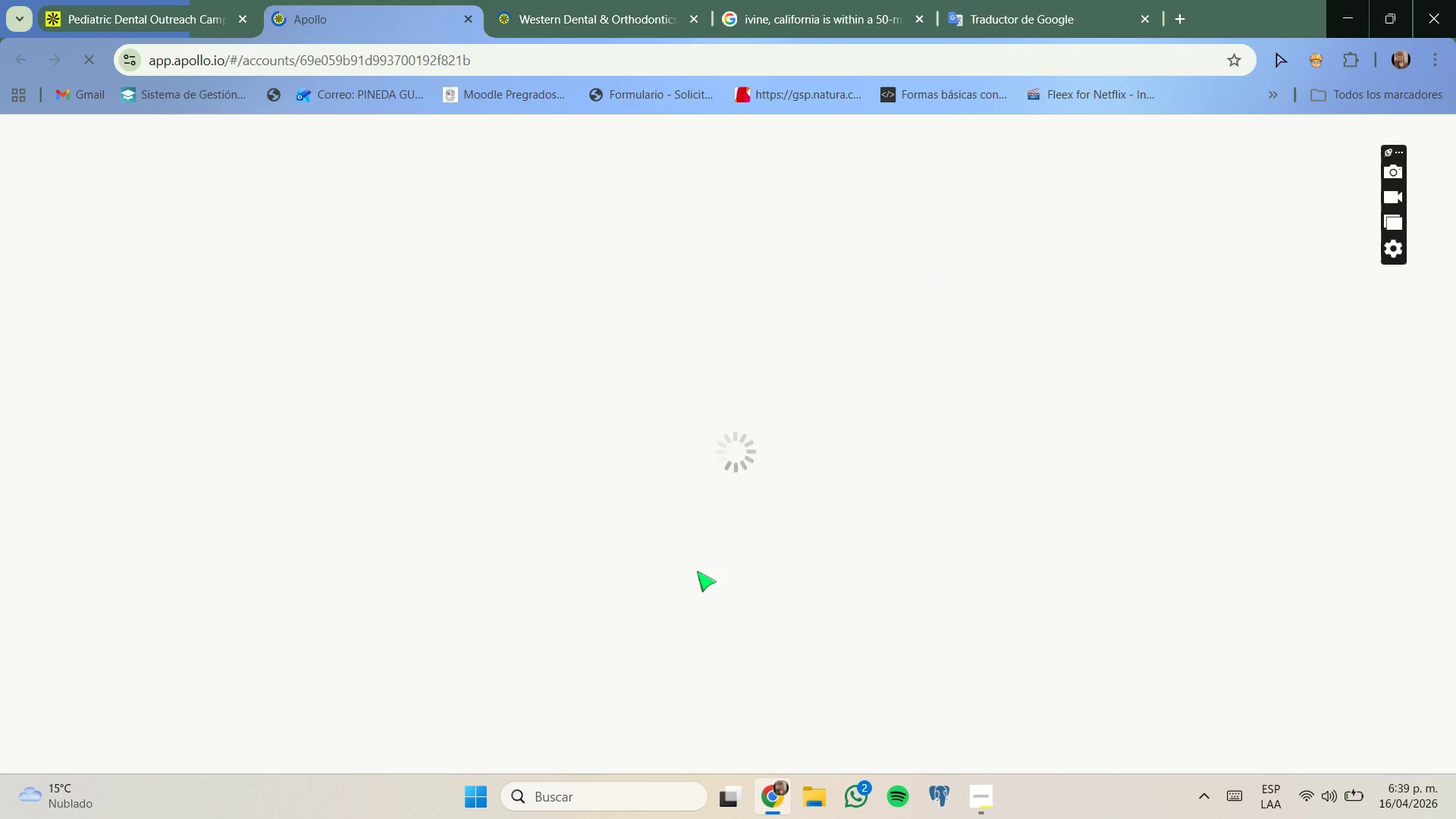 
wait(5.5)
 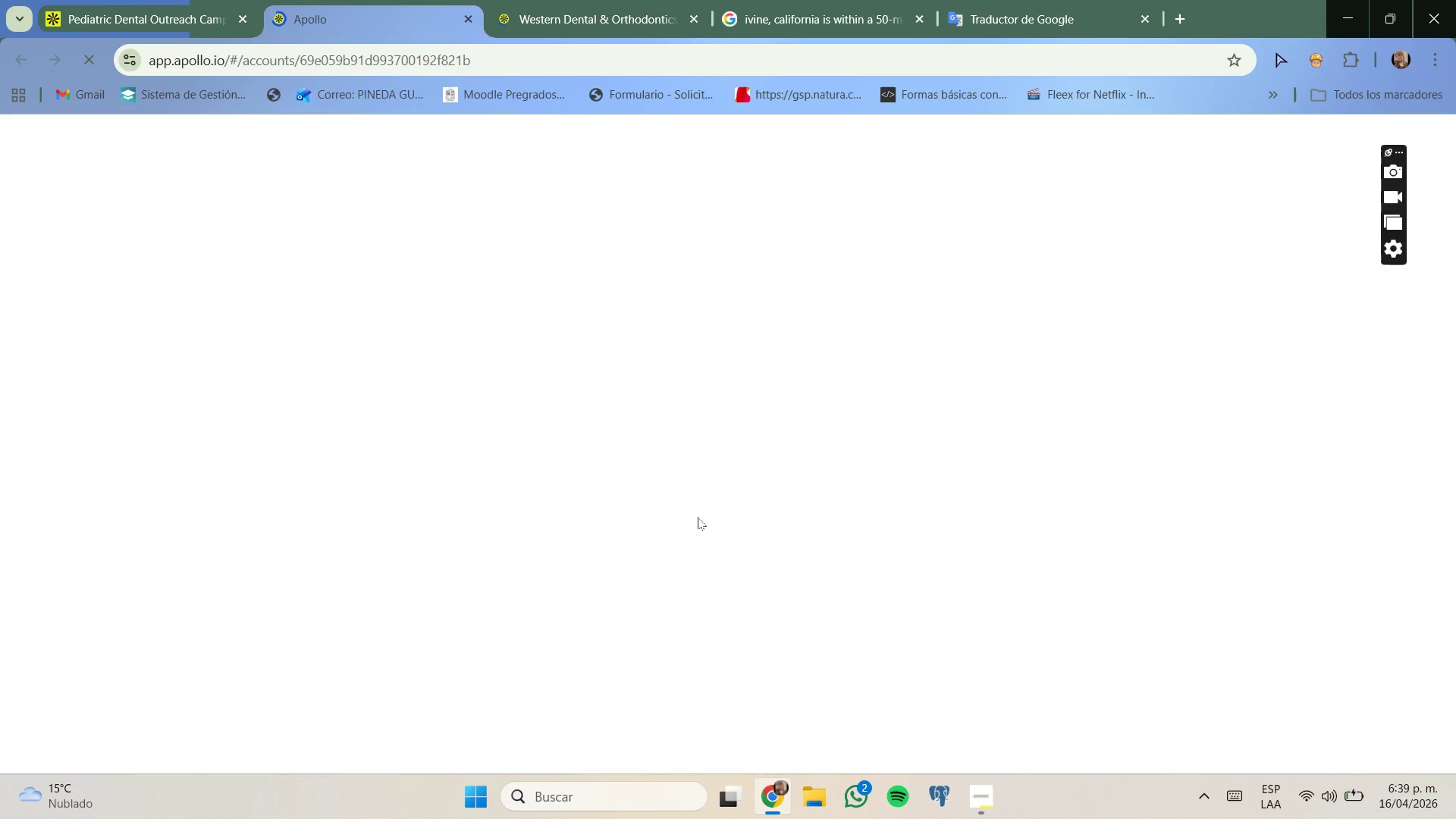 
scroll: coordinate [729, 535], scroll_direction: down, amount: 9.0
 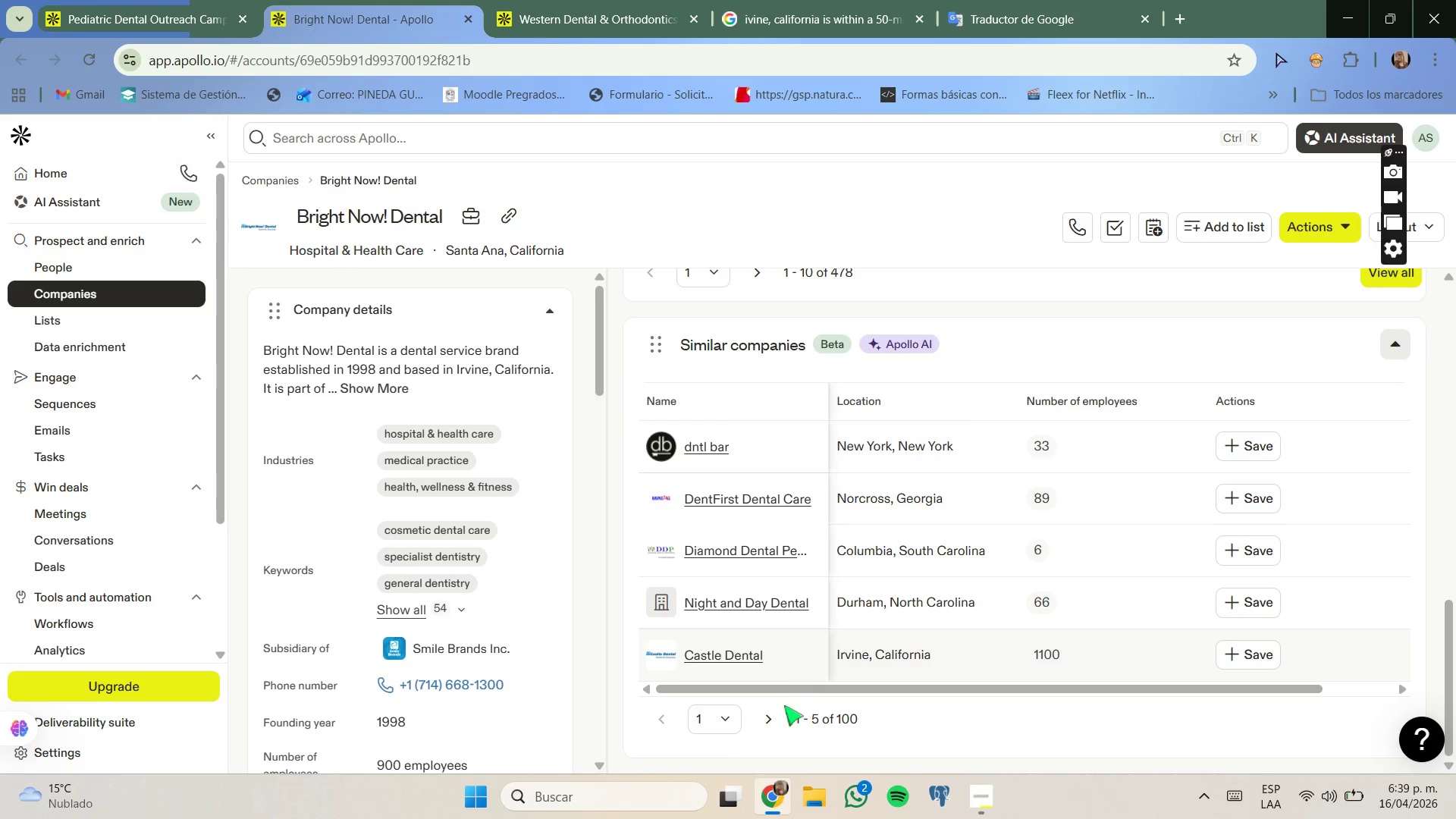 
left_click([777, 716])
 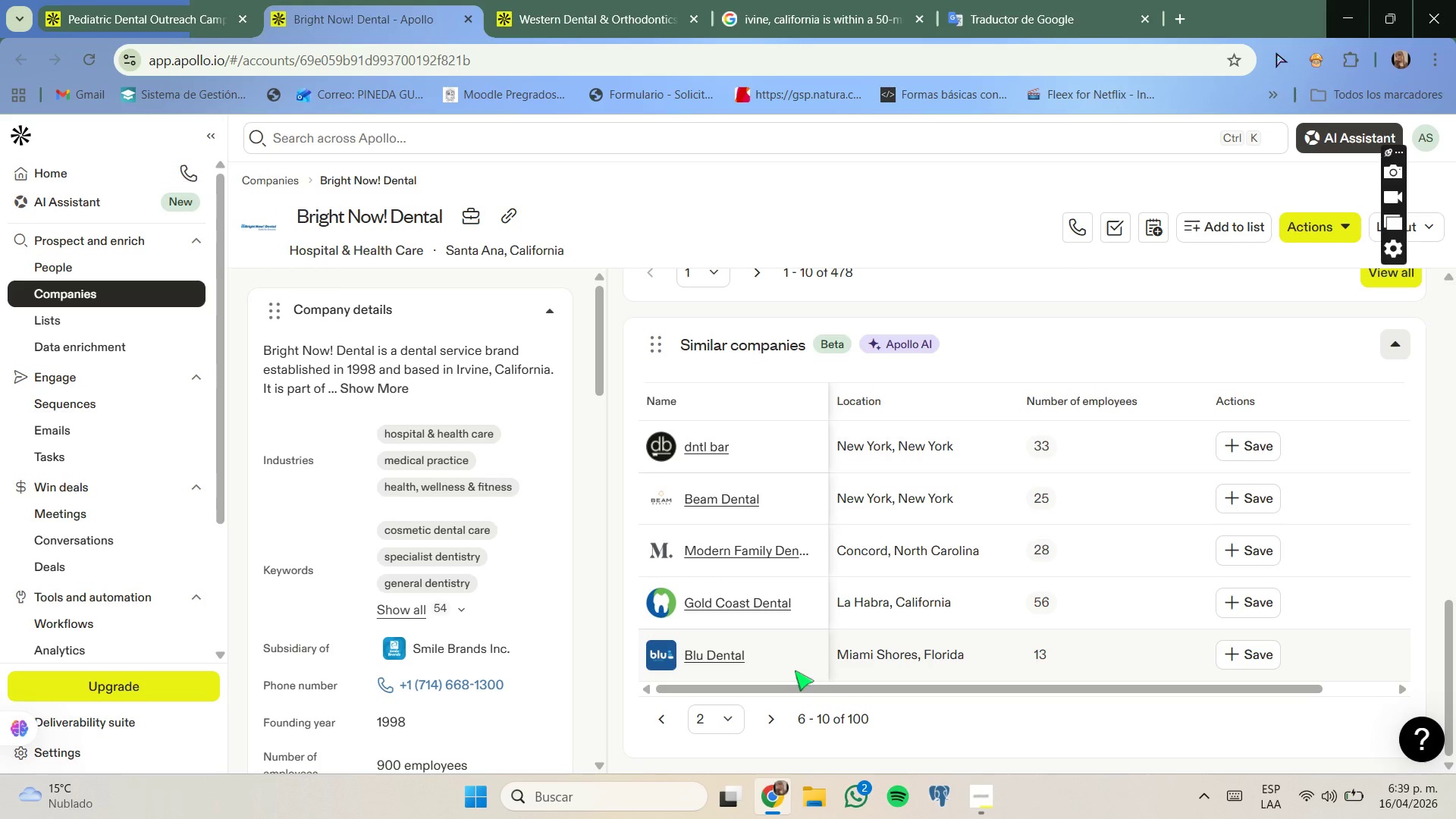 
wait(7.94)
 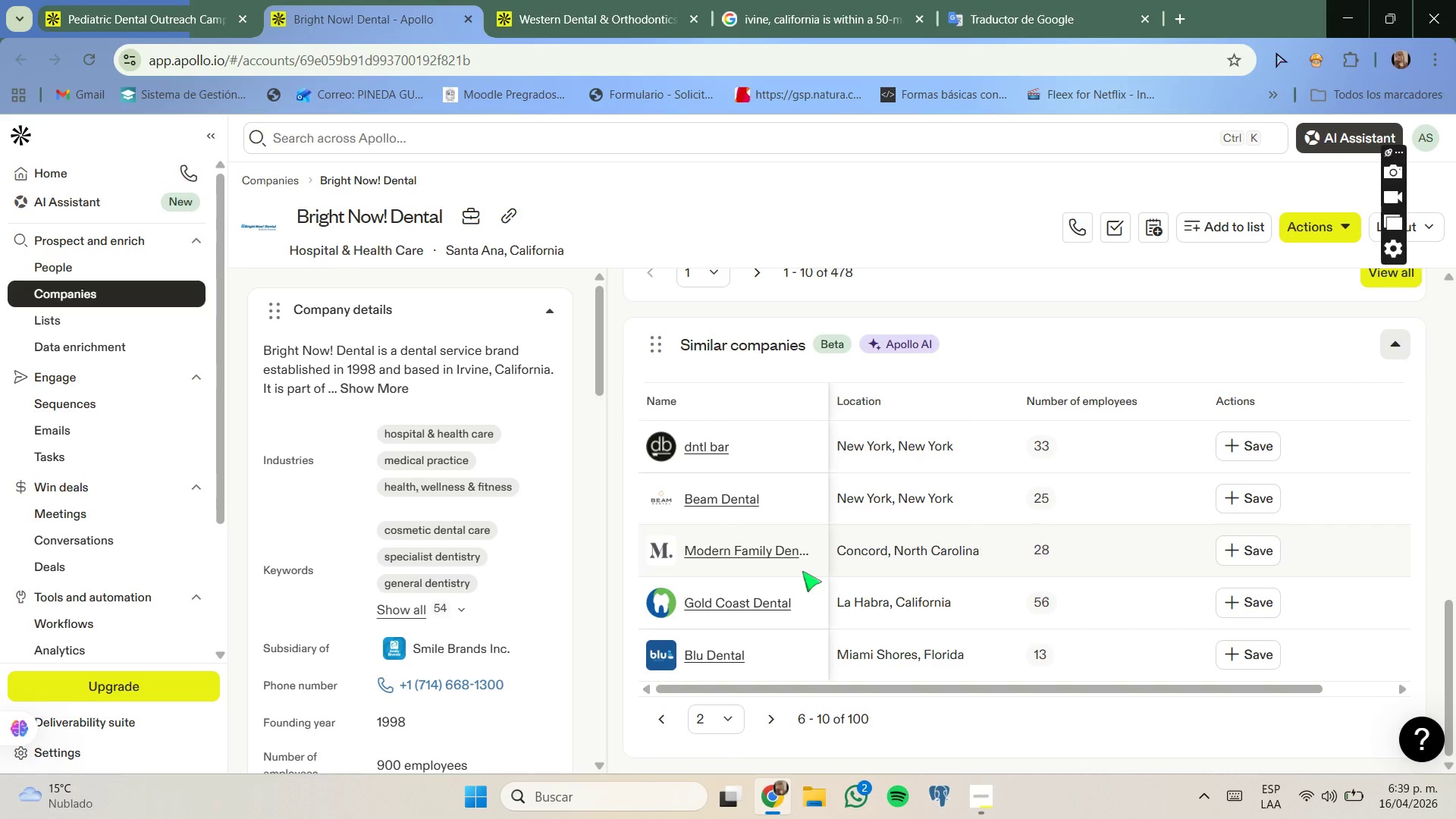 
left_click([827, 0])
 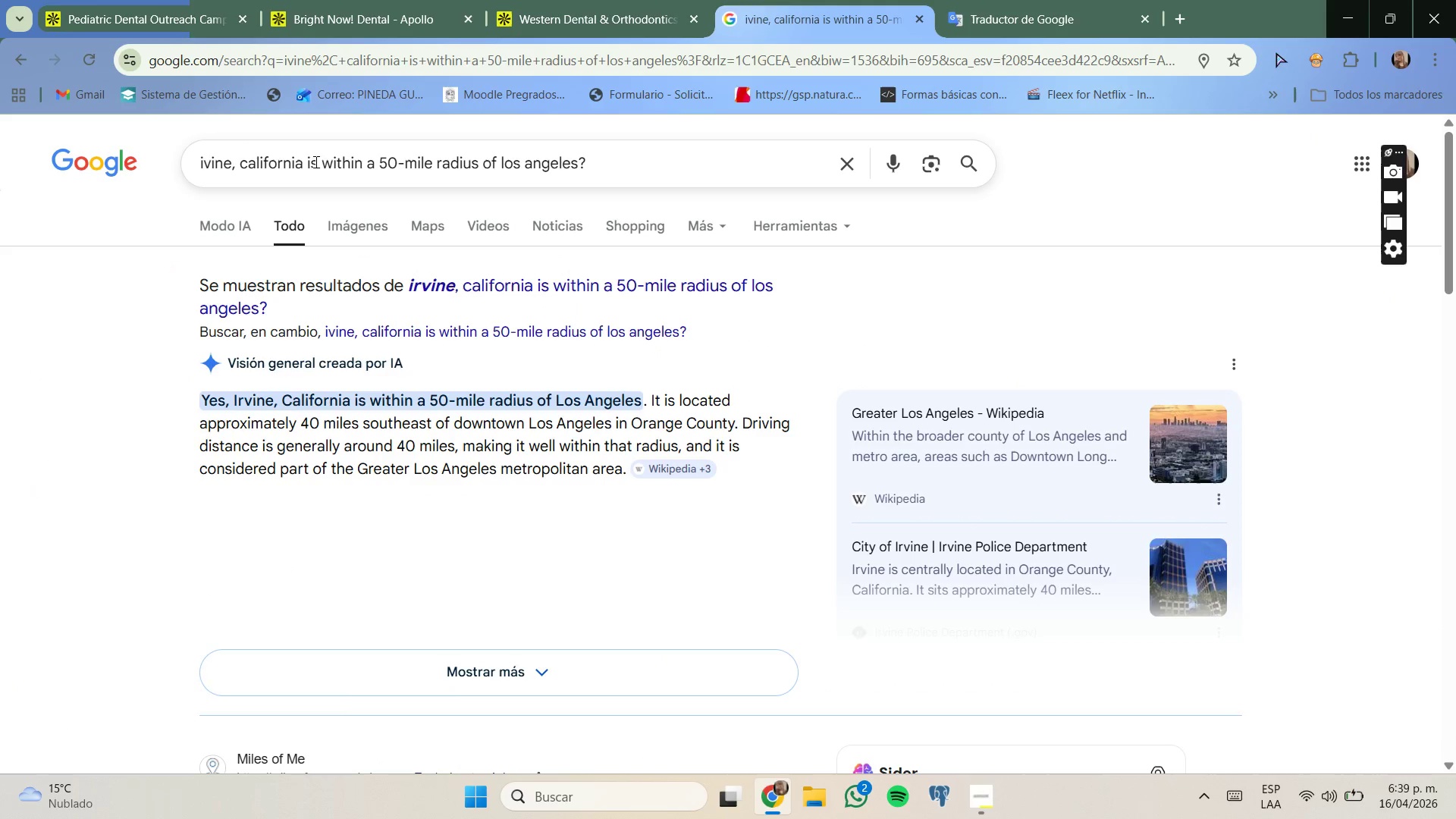 
left_click_drag(start_coordinate=[300, 158], to_coordinate=[191, 148])
 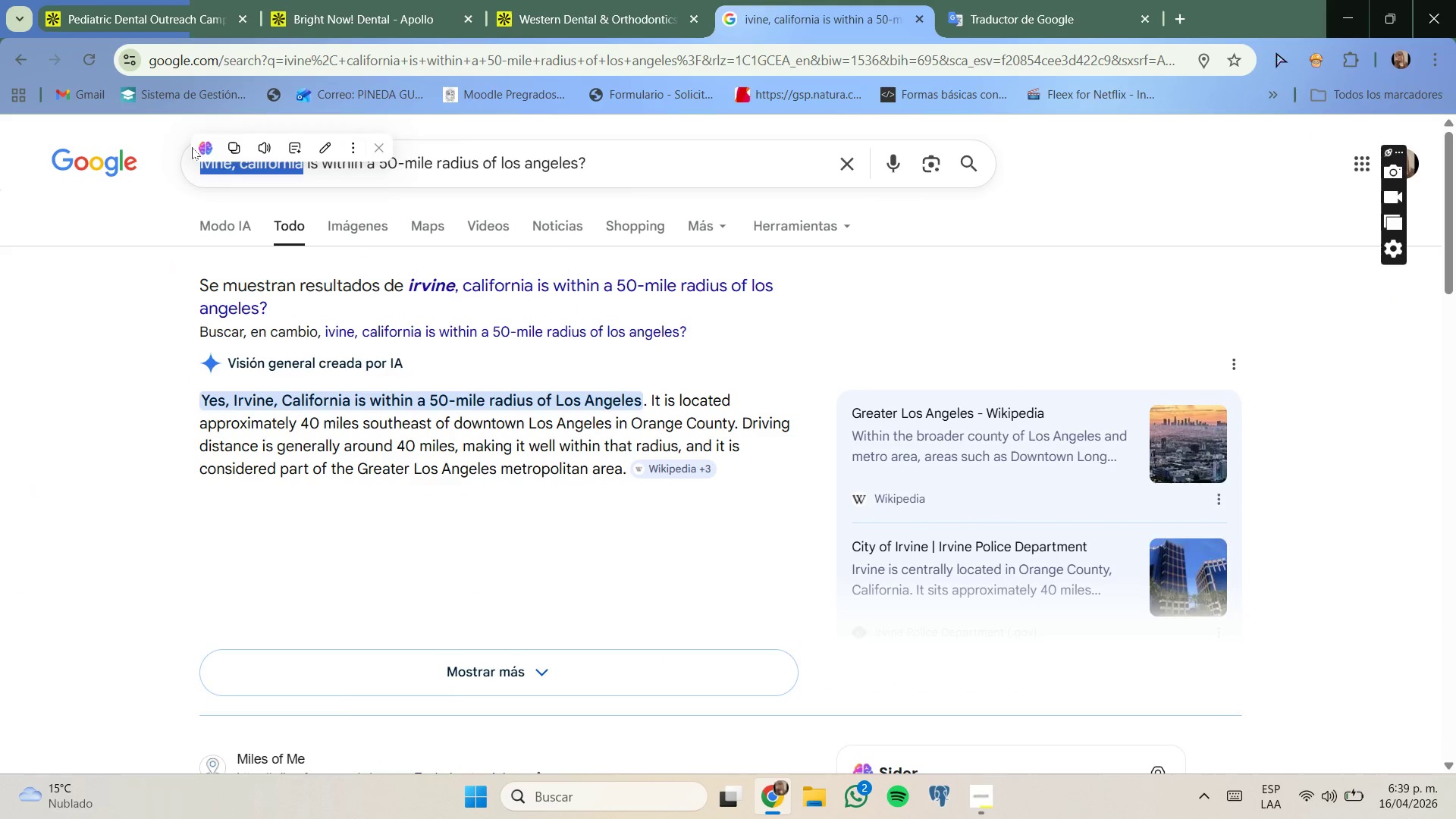 
key(Backspace)
type(la habra)
 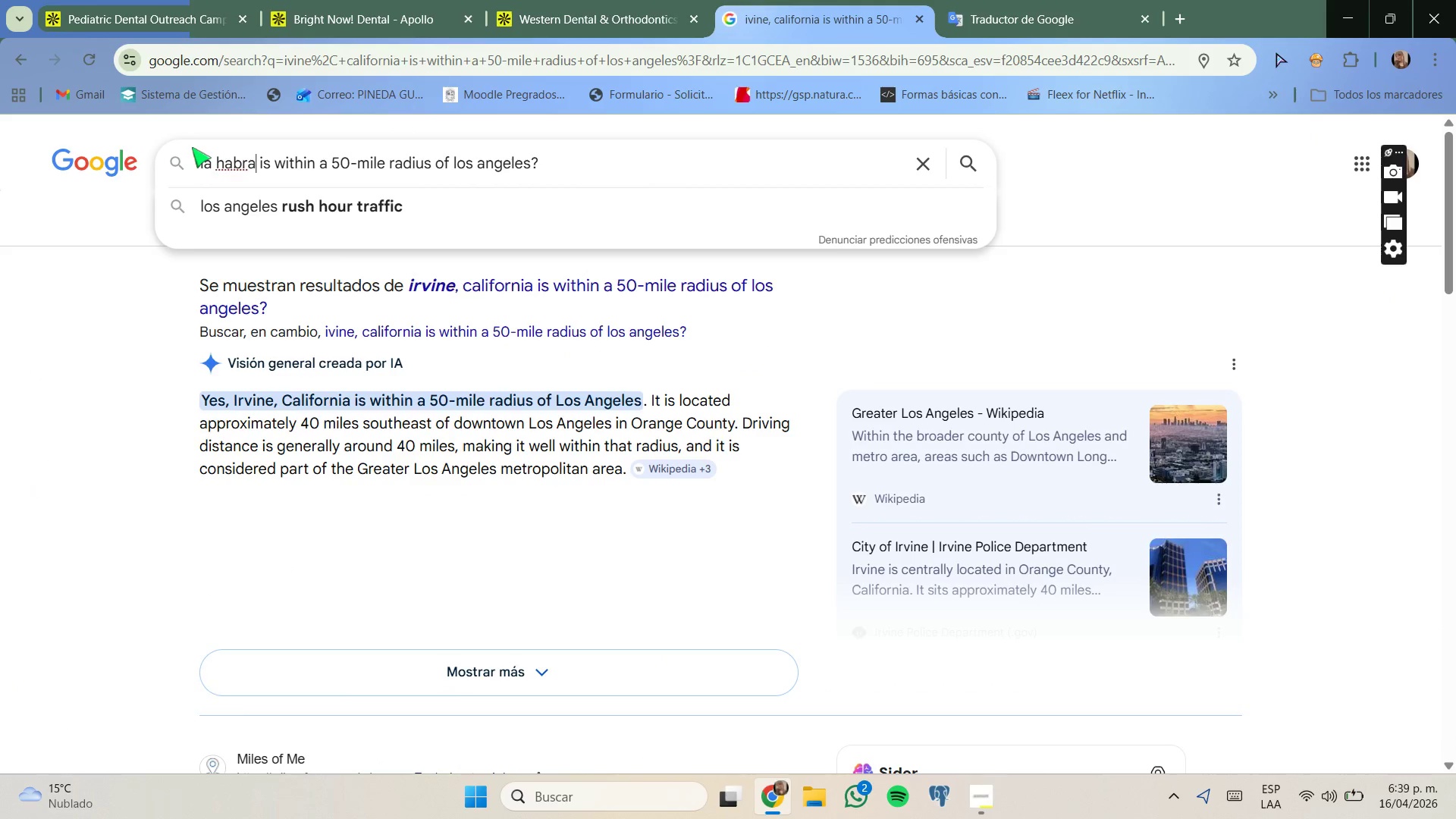 
key(Enter)
 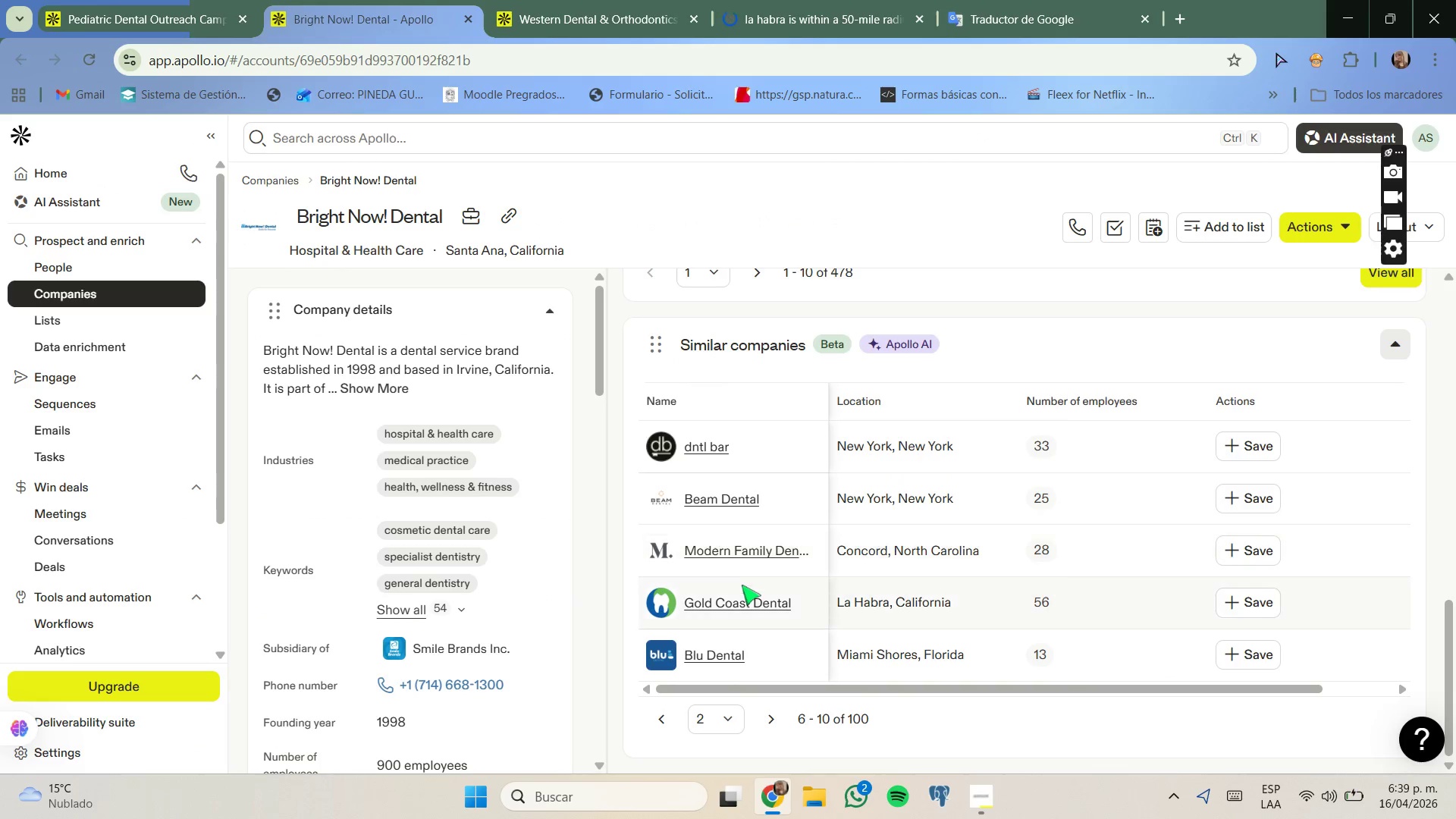 
wait(6.23)
 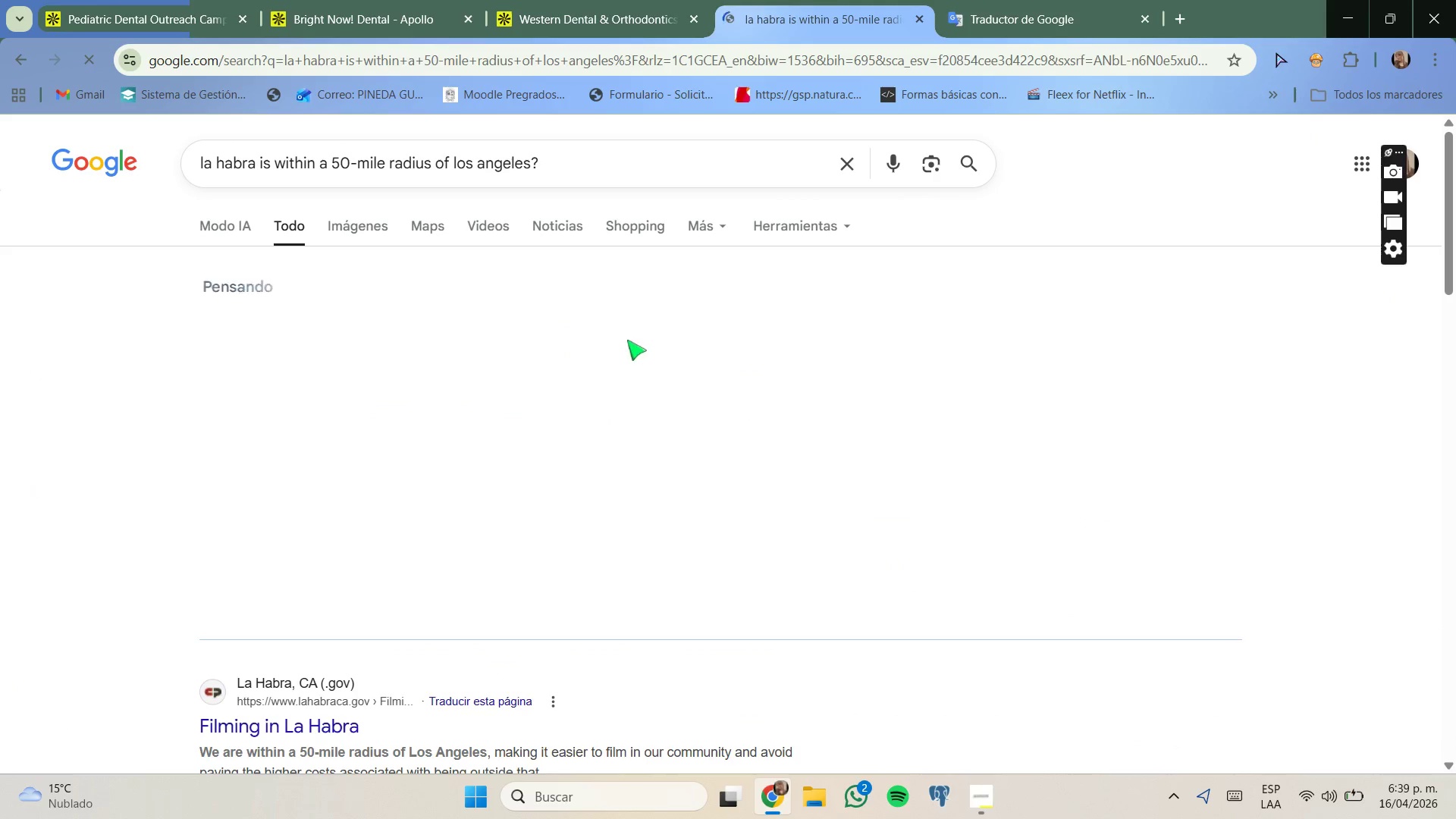 
left_click([793, 298])
 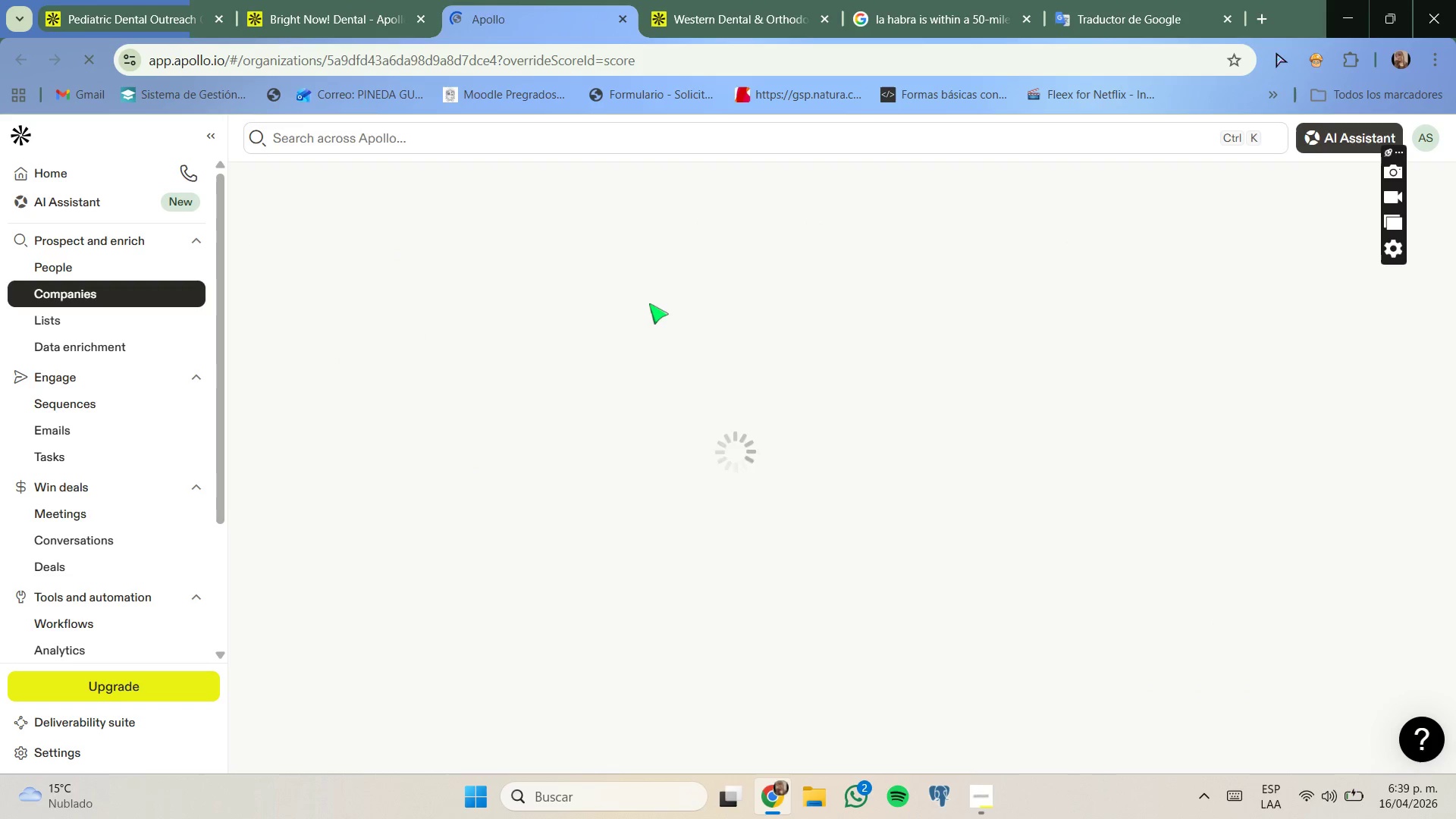 
wait(6.8)
 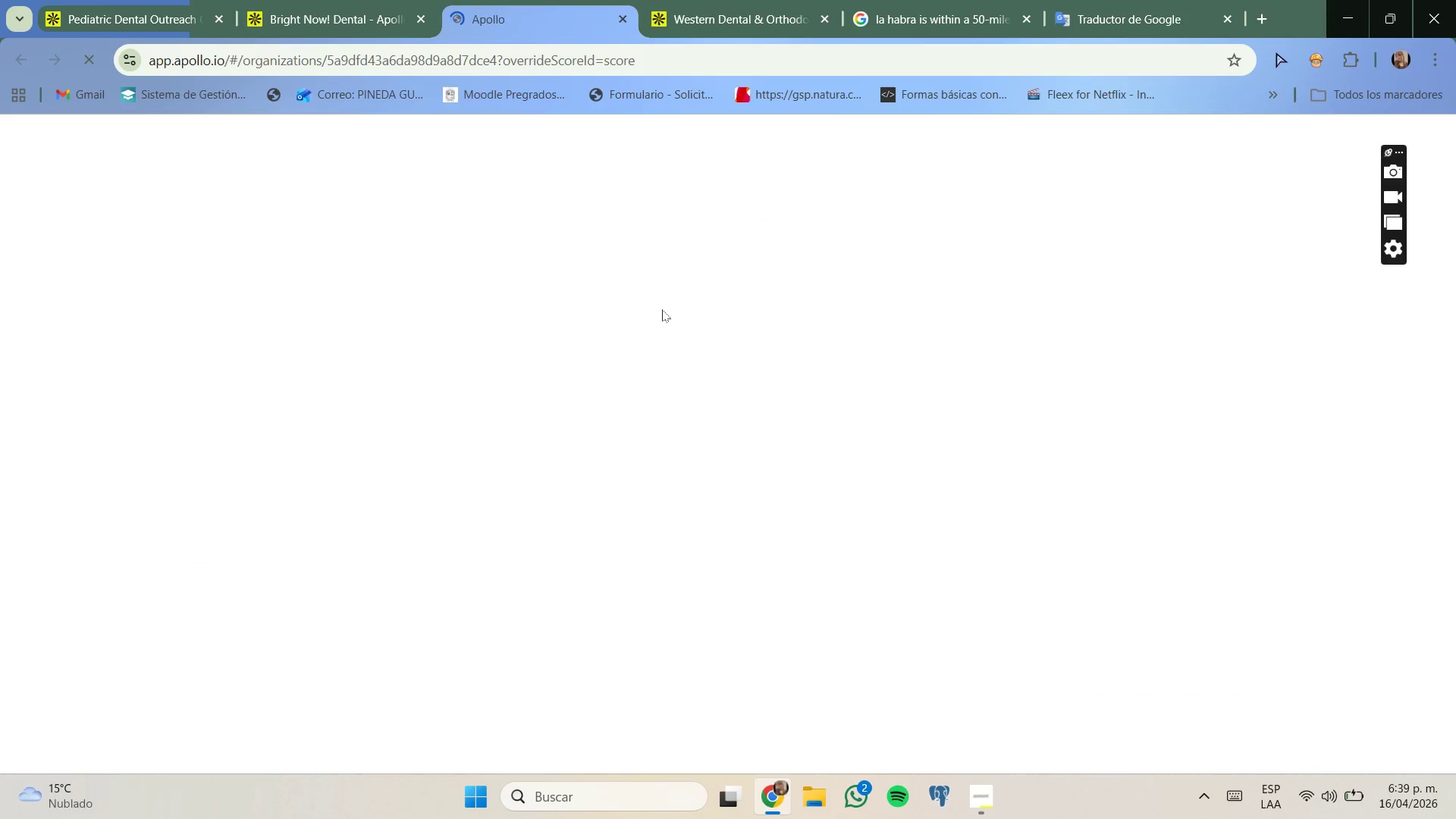 
left_click([730, 309])
 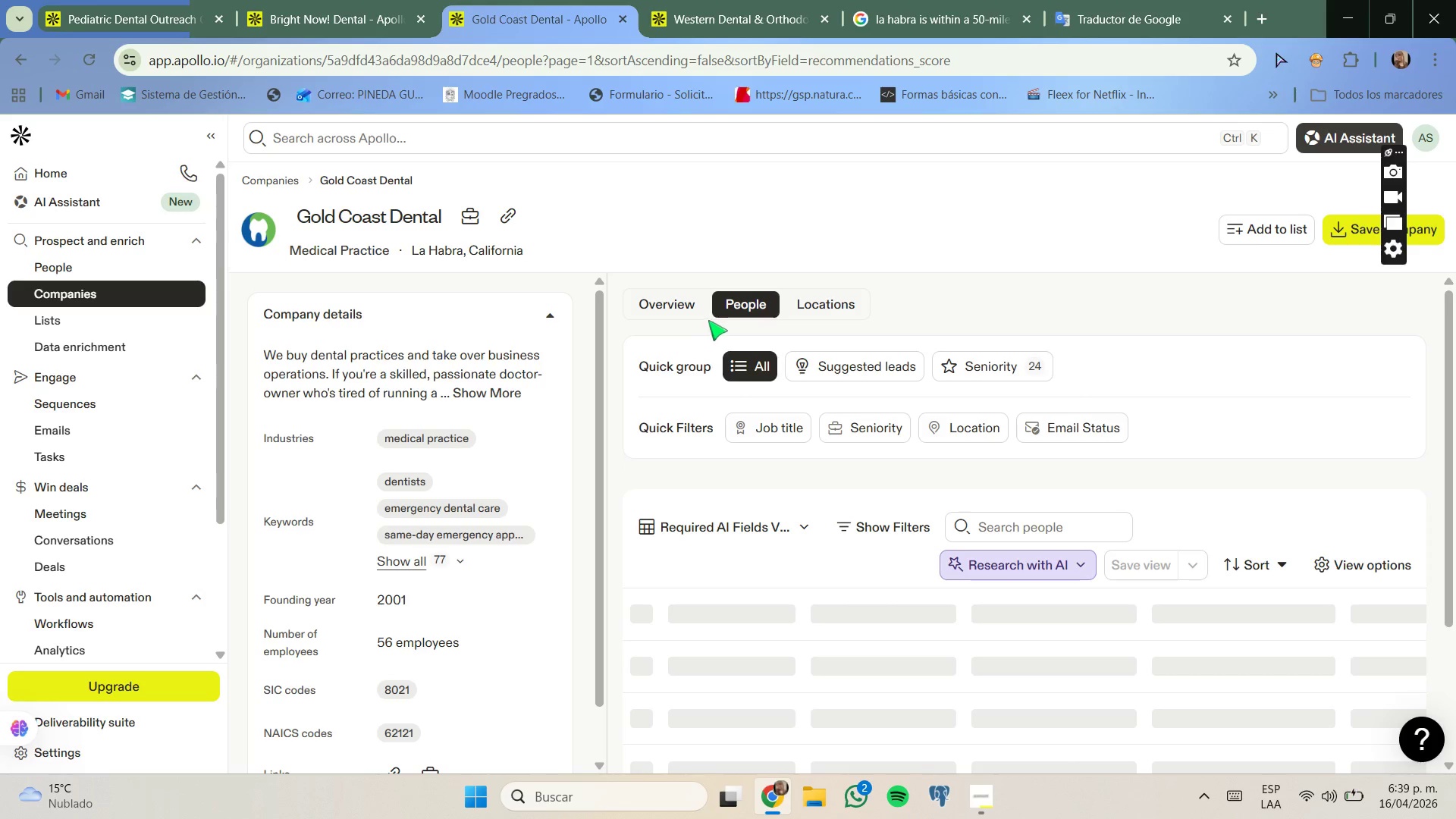 
scroll: coordinate [771, 483], scroll_direction: down, amount: 5.0
 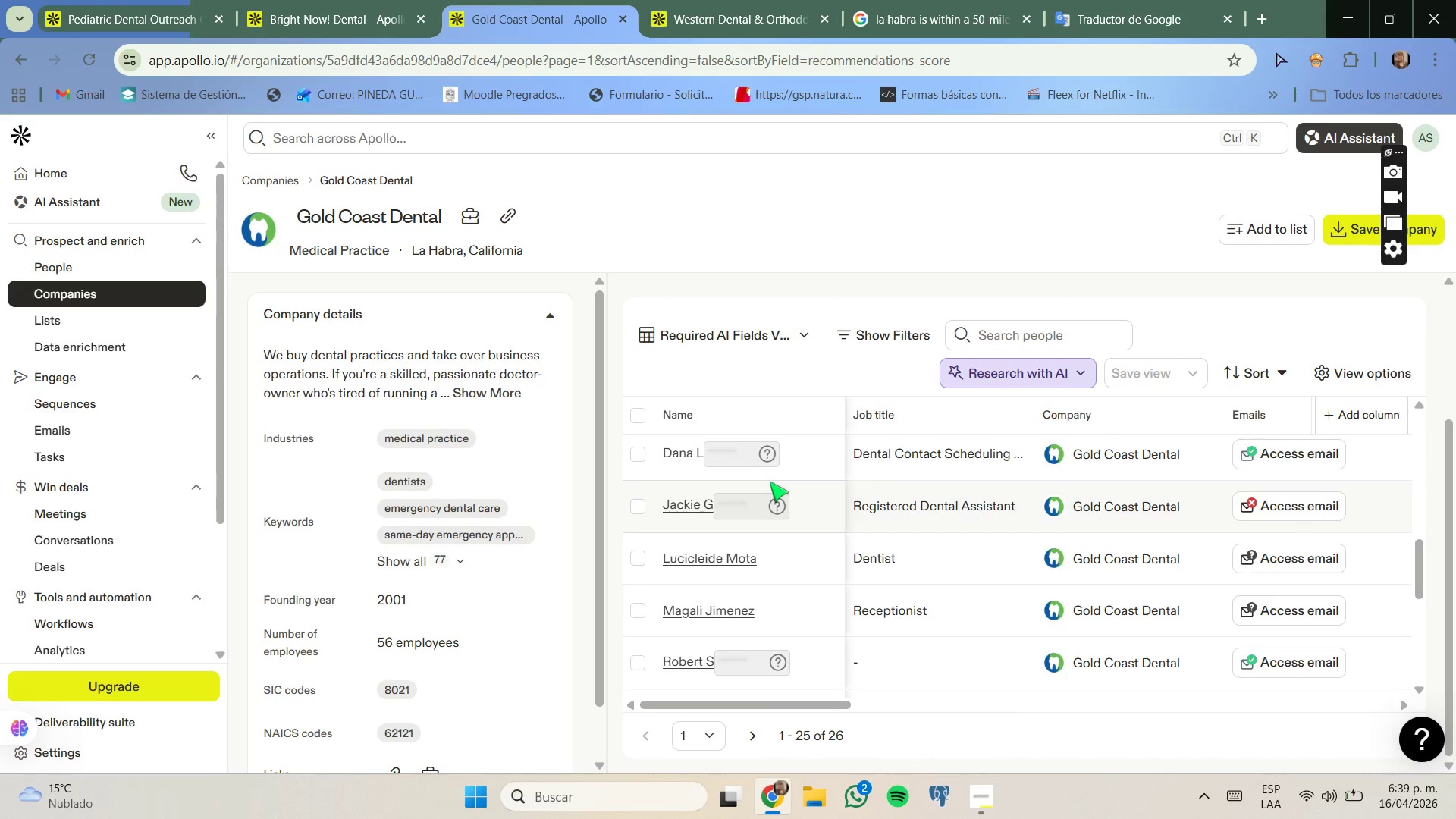 
scroll: coordinate [770, 480], scroll_direction: down, amount: 6.0
 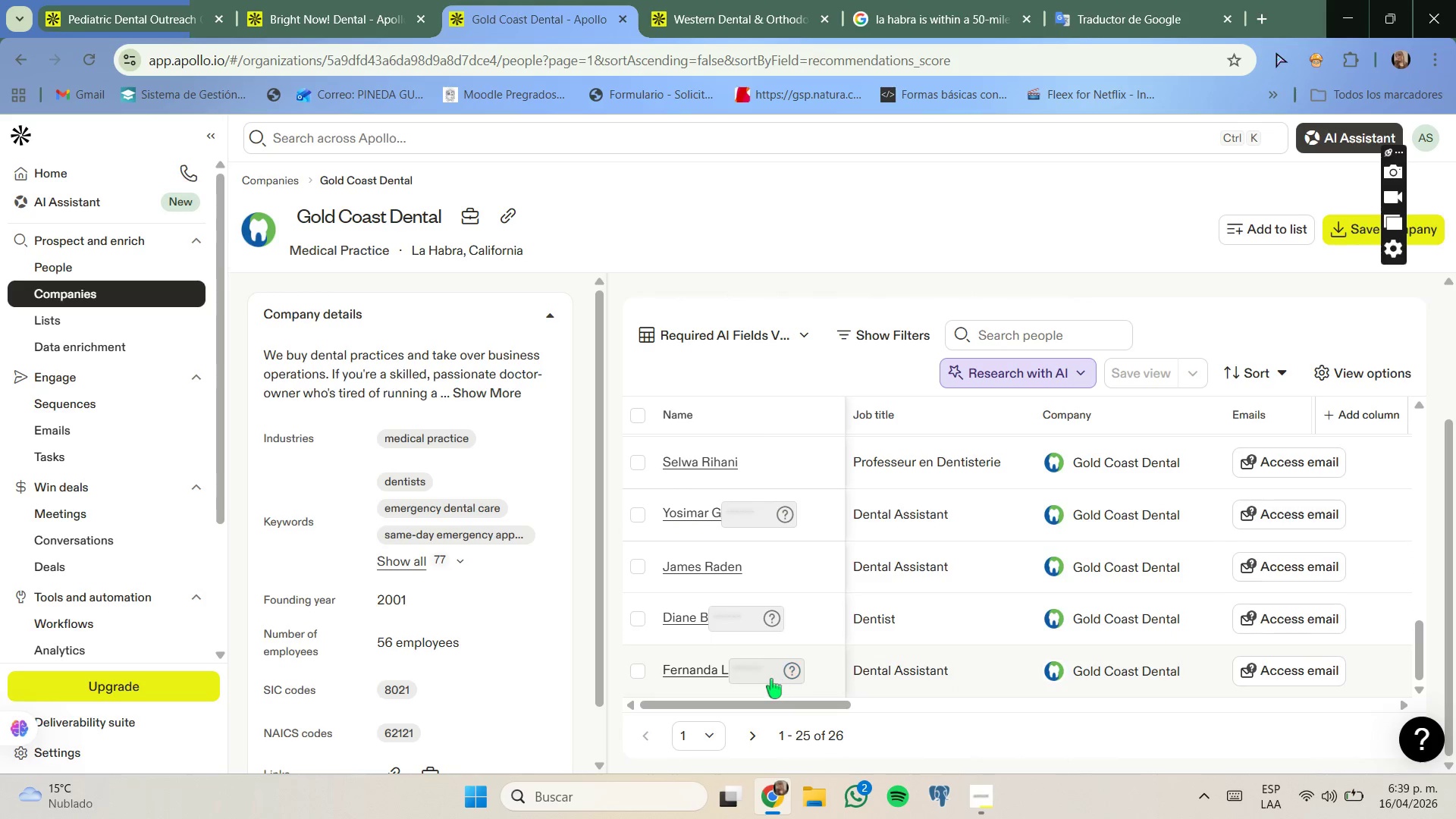 
left_click([1275, 610])
 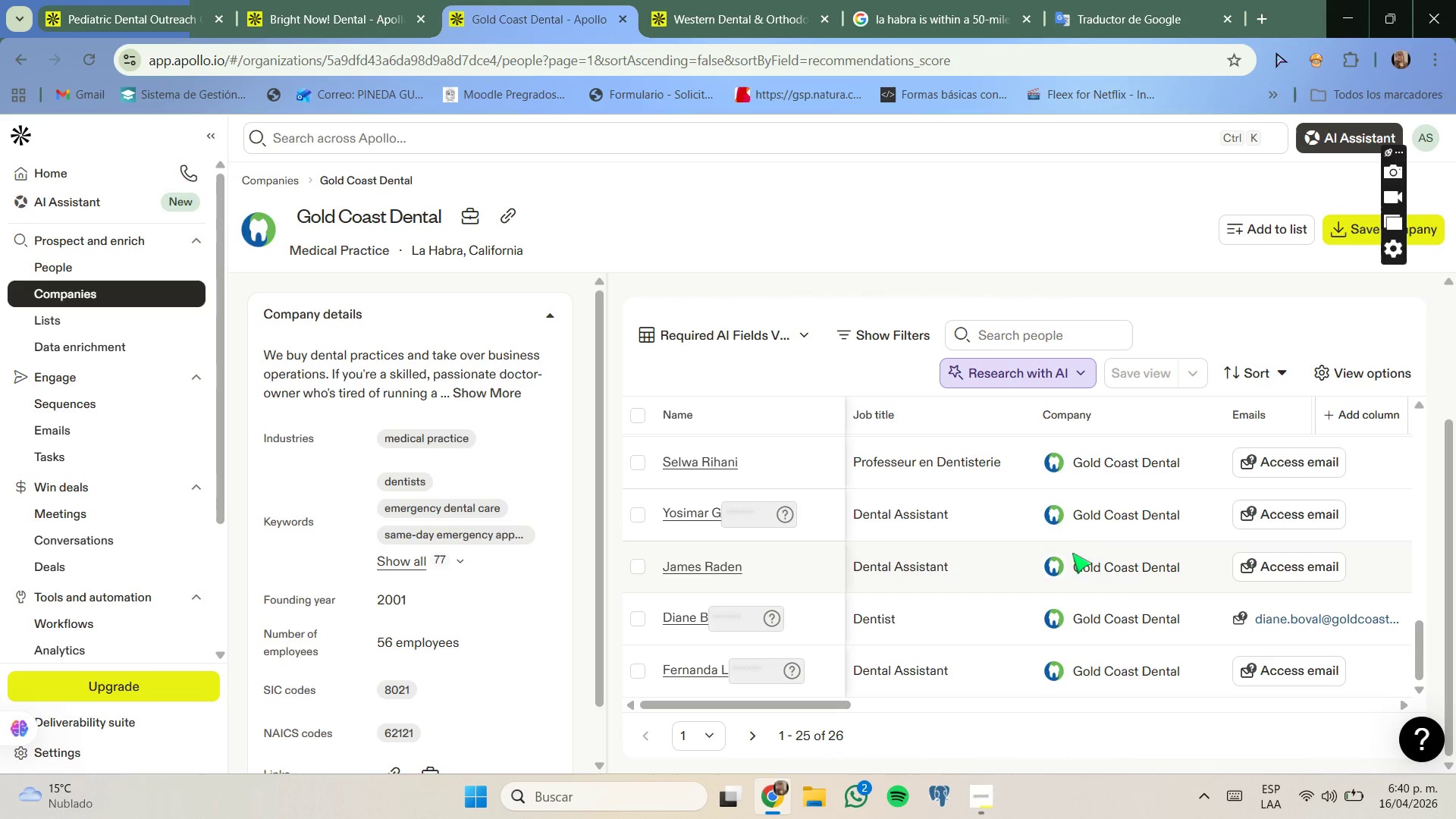 
wait(8.23)
 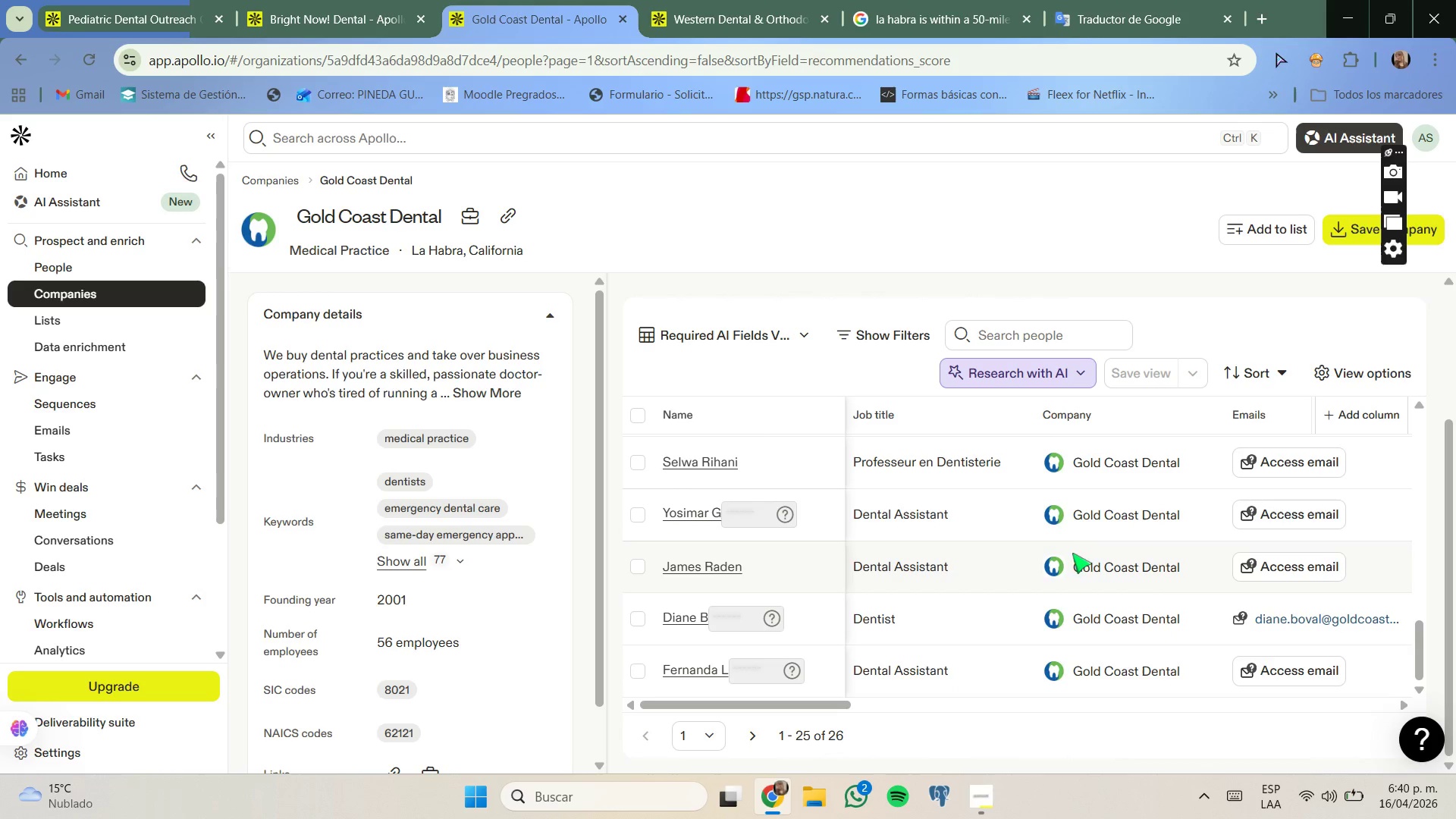 
left_click([510, 221])
 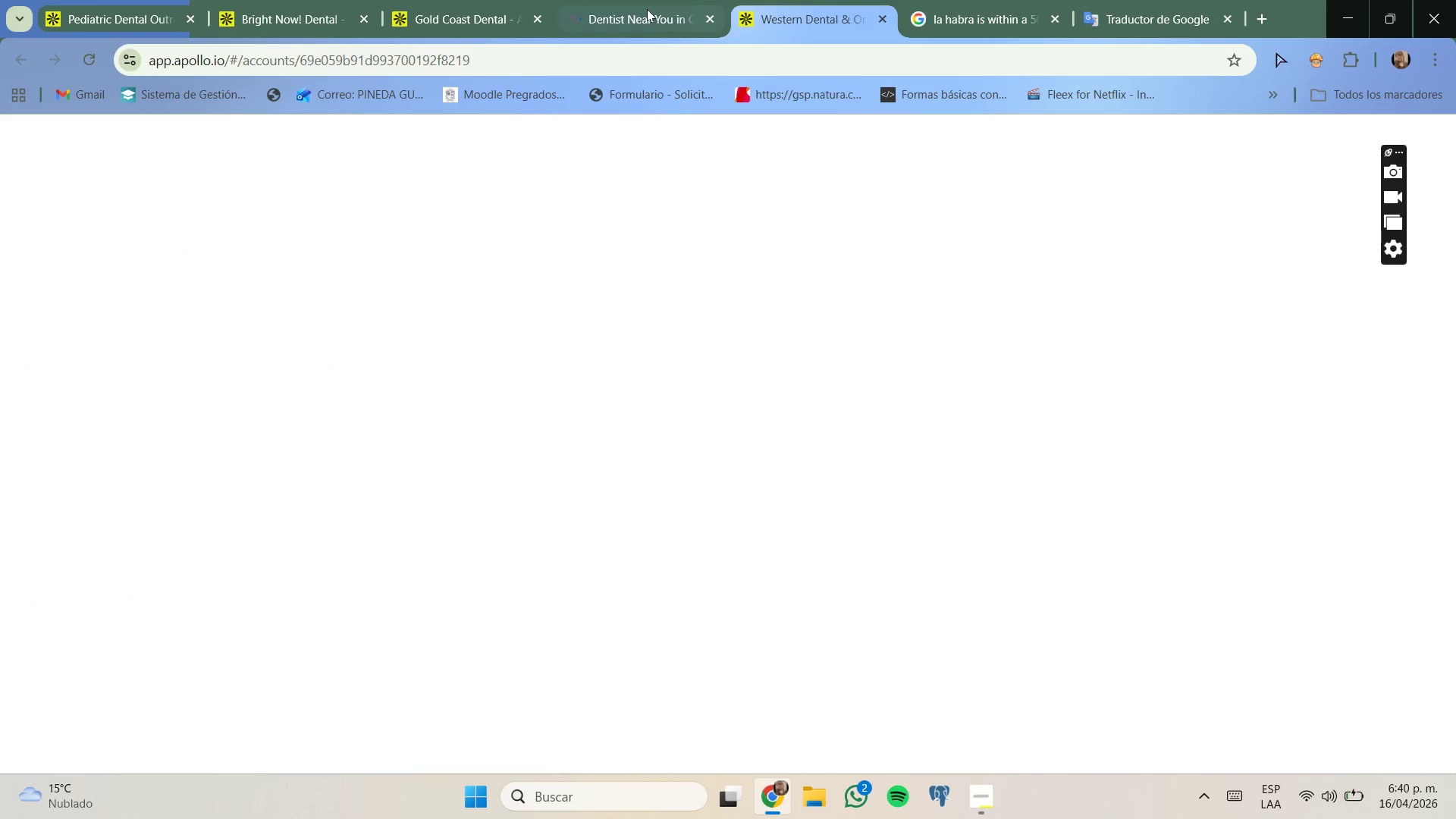 
left_click([645, 9])
 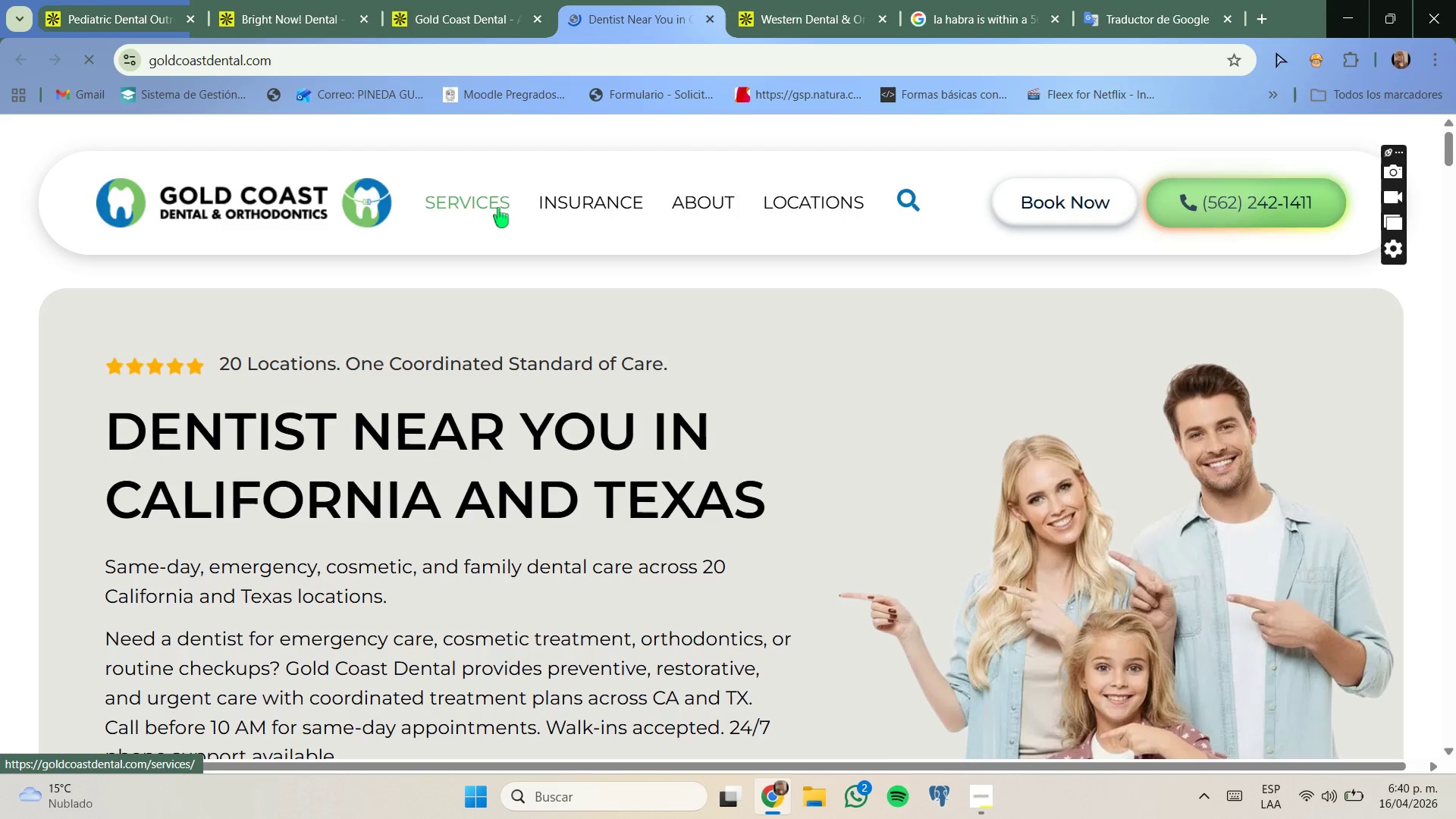 
left_click([498, 208])
 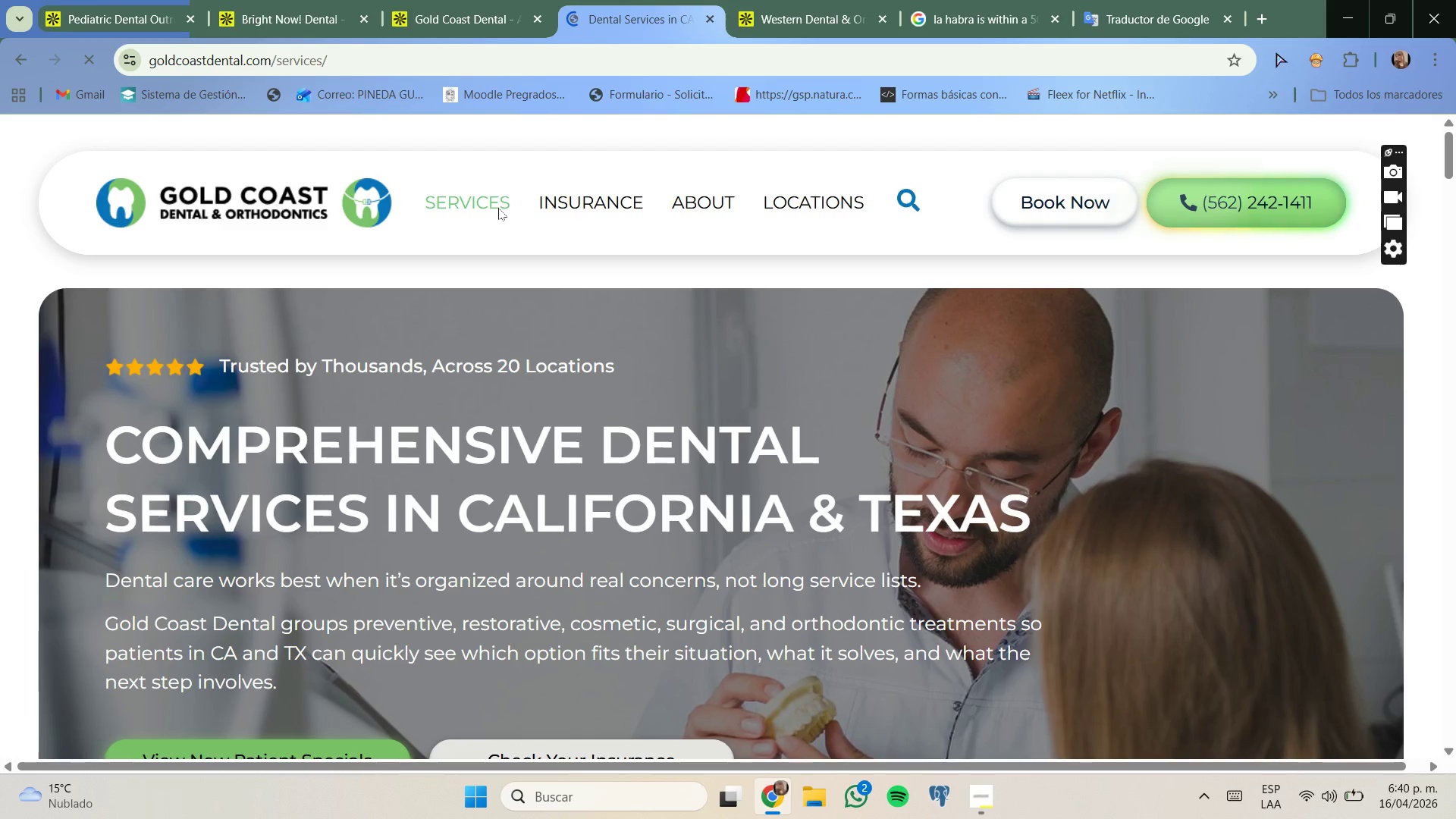 
scroll: coordinate [544, 309], scroll_direction: down, amount: 9.0
 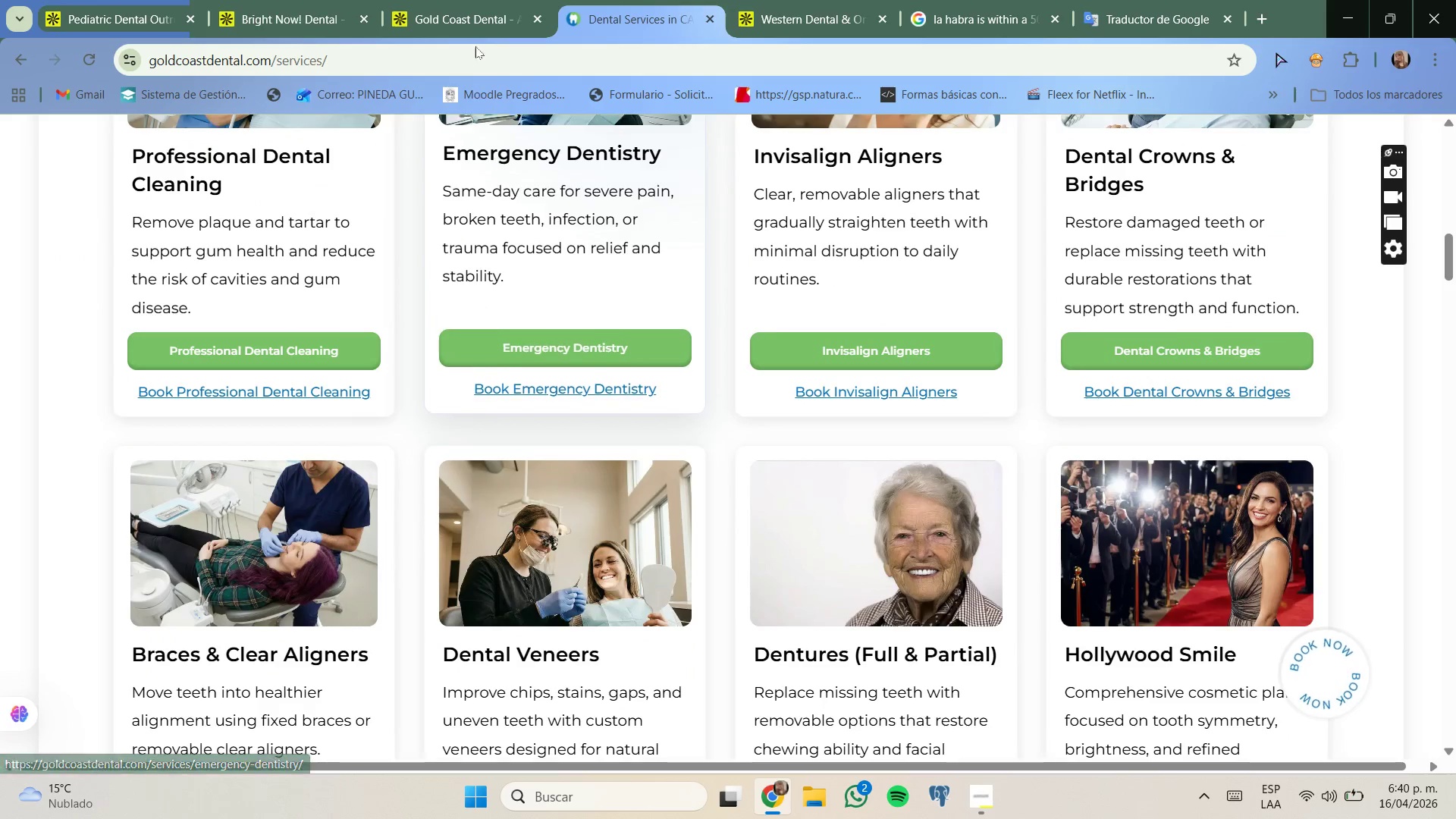 
left_click([474, 14])
 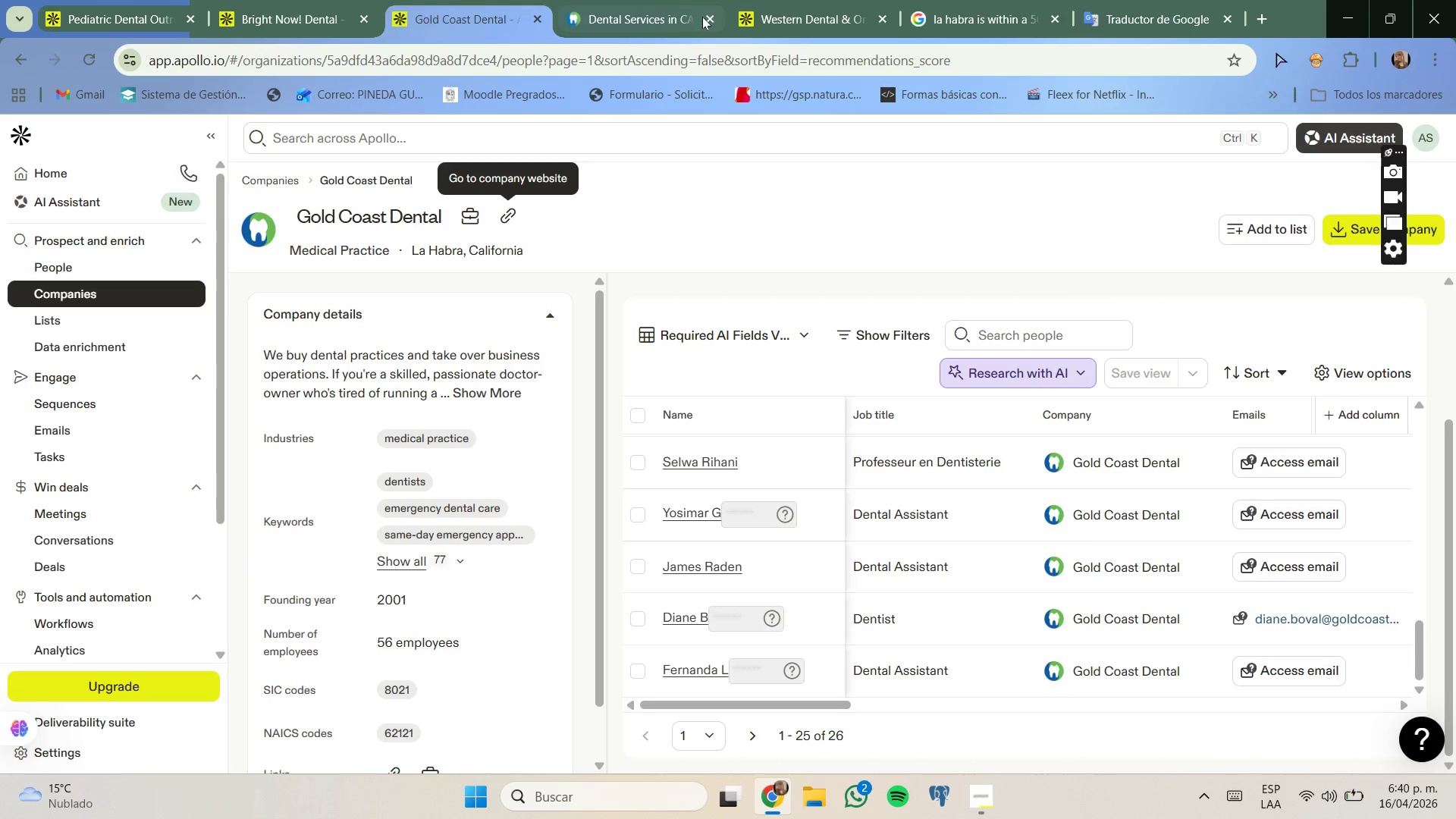 
left_click([708, 18])
 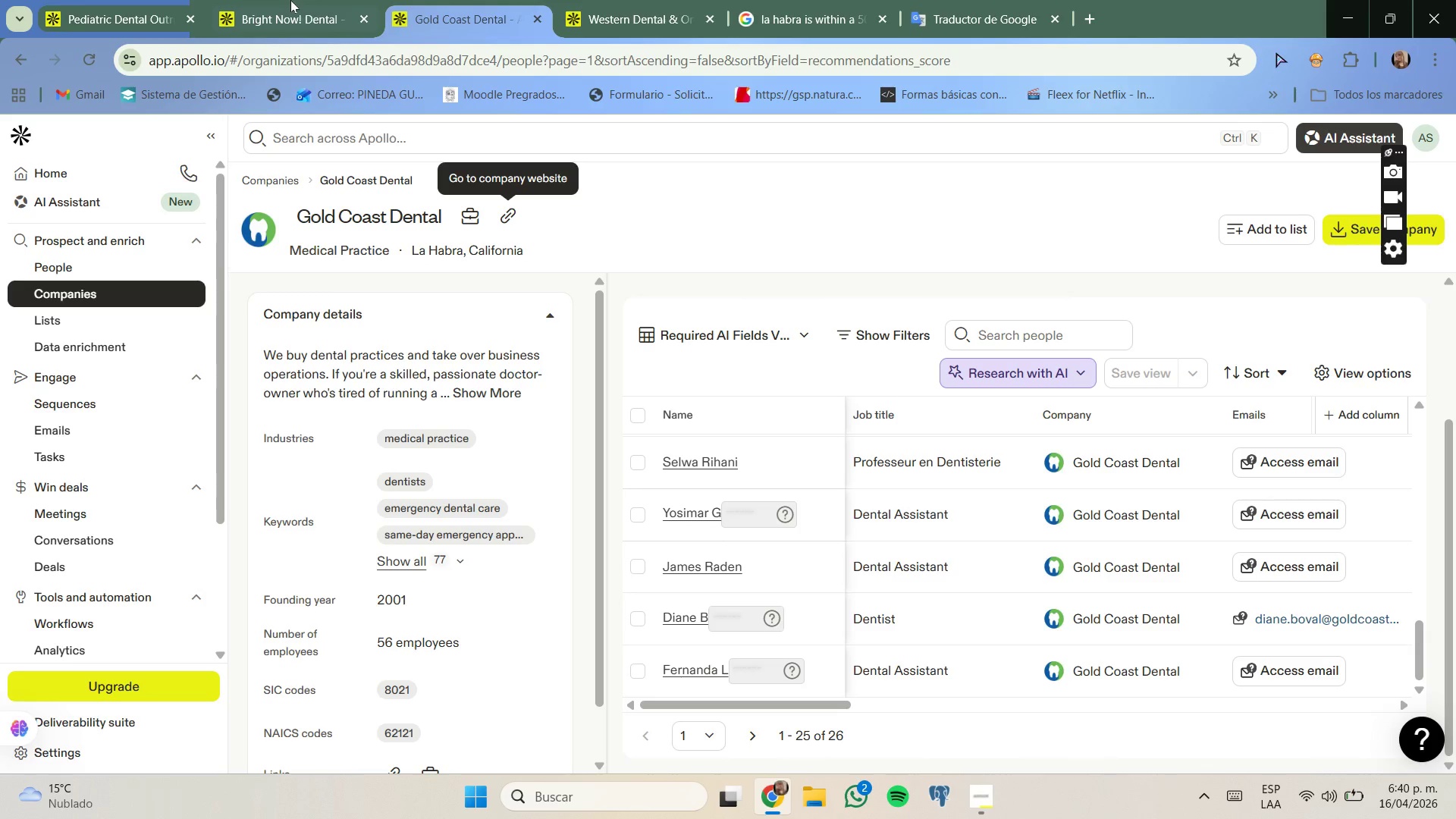 
left_click([291, 0])
 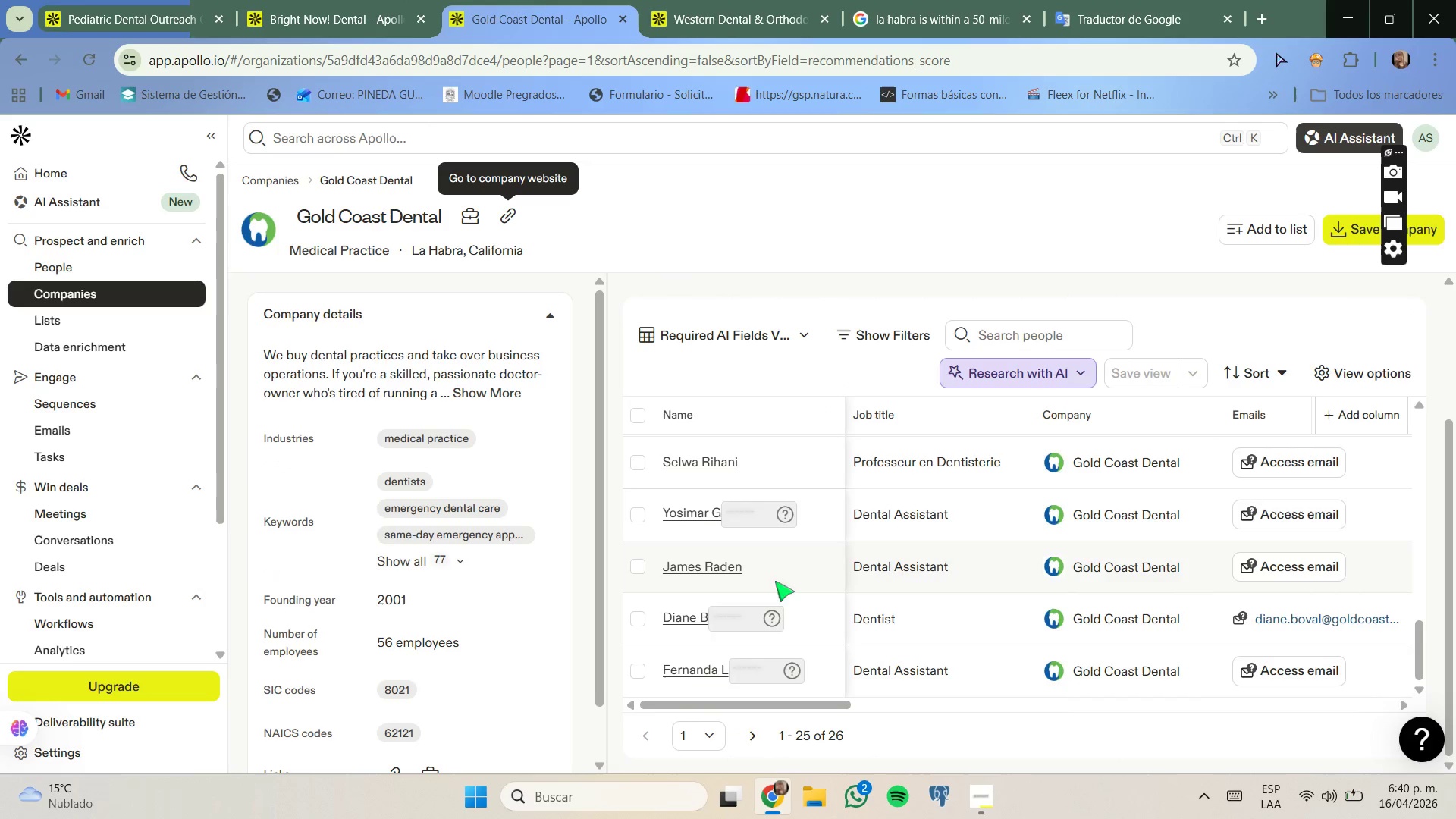 
wait(6.67)
 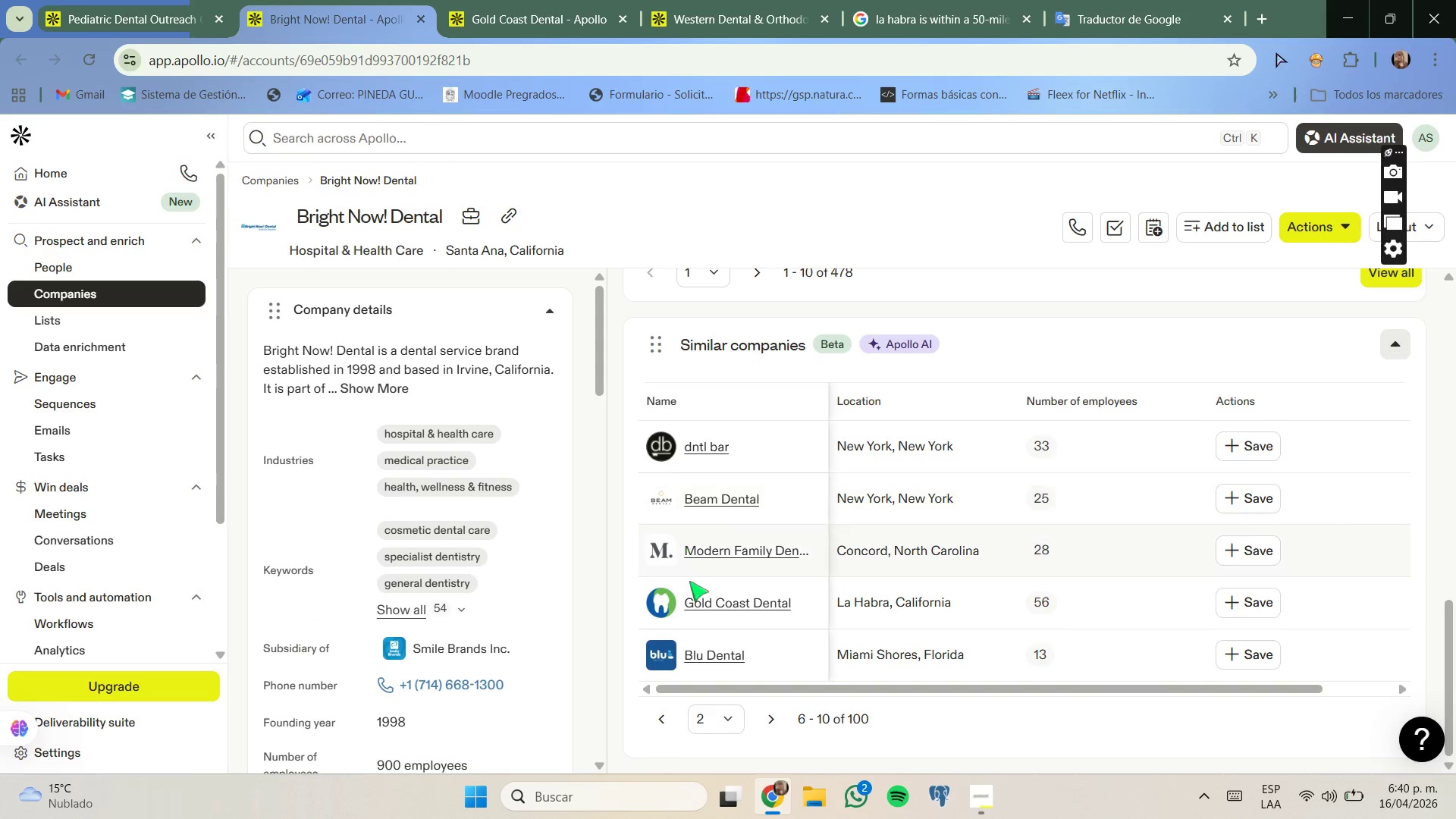 
left_click([644, 617])
 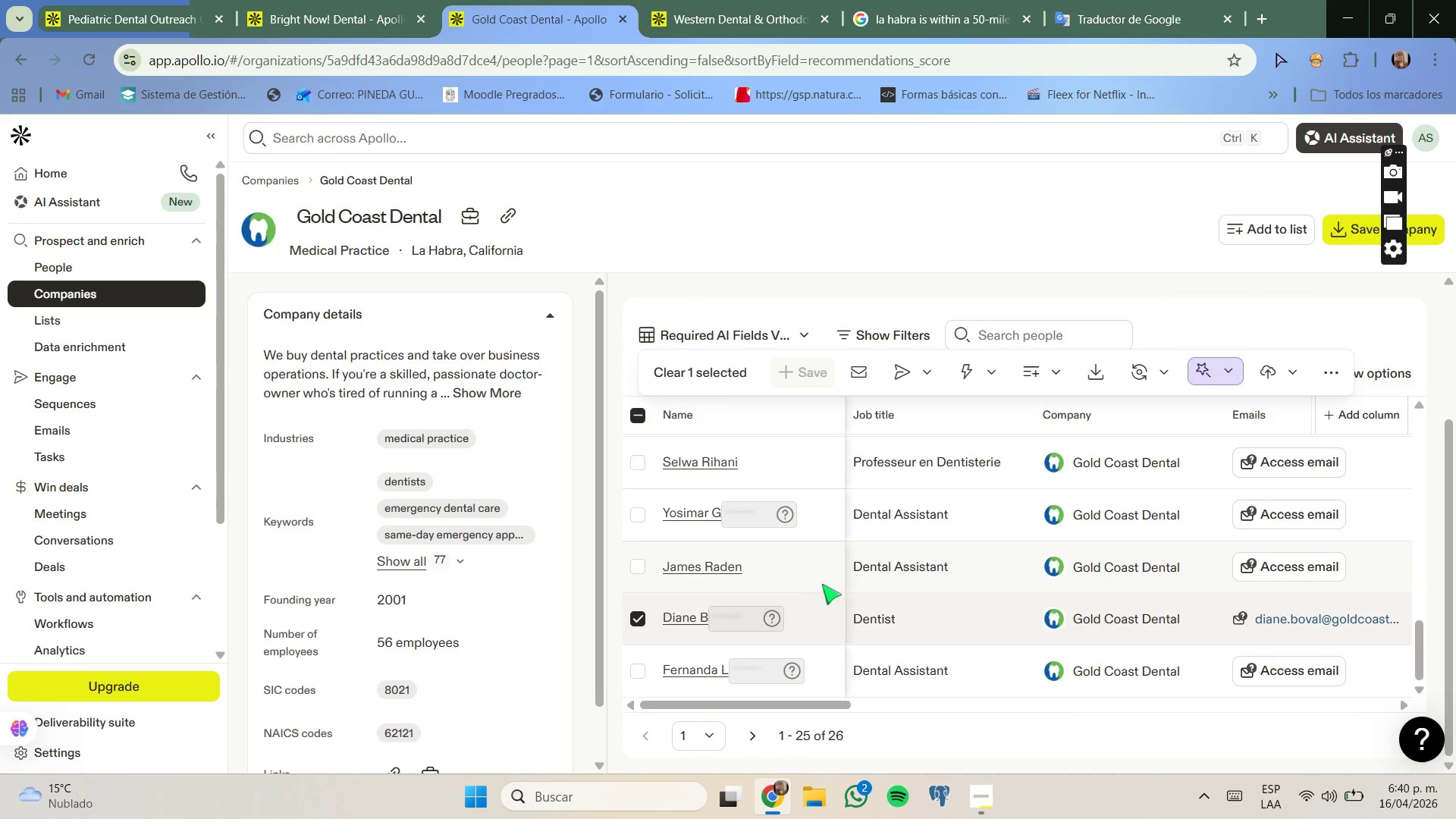 
scroll: coordinate [924, 592], scroll_direction: down, amount: 1.0
 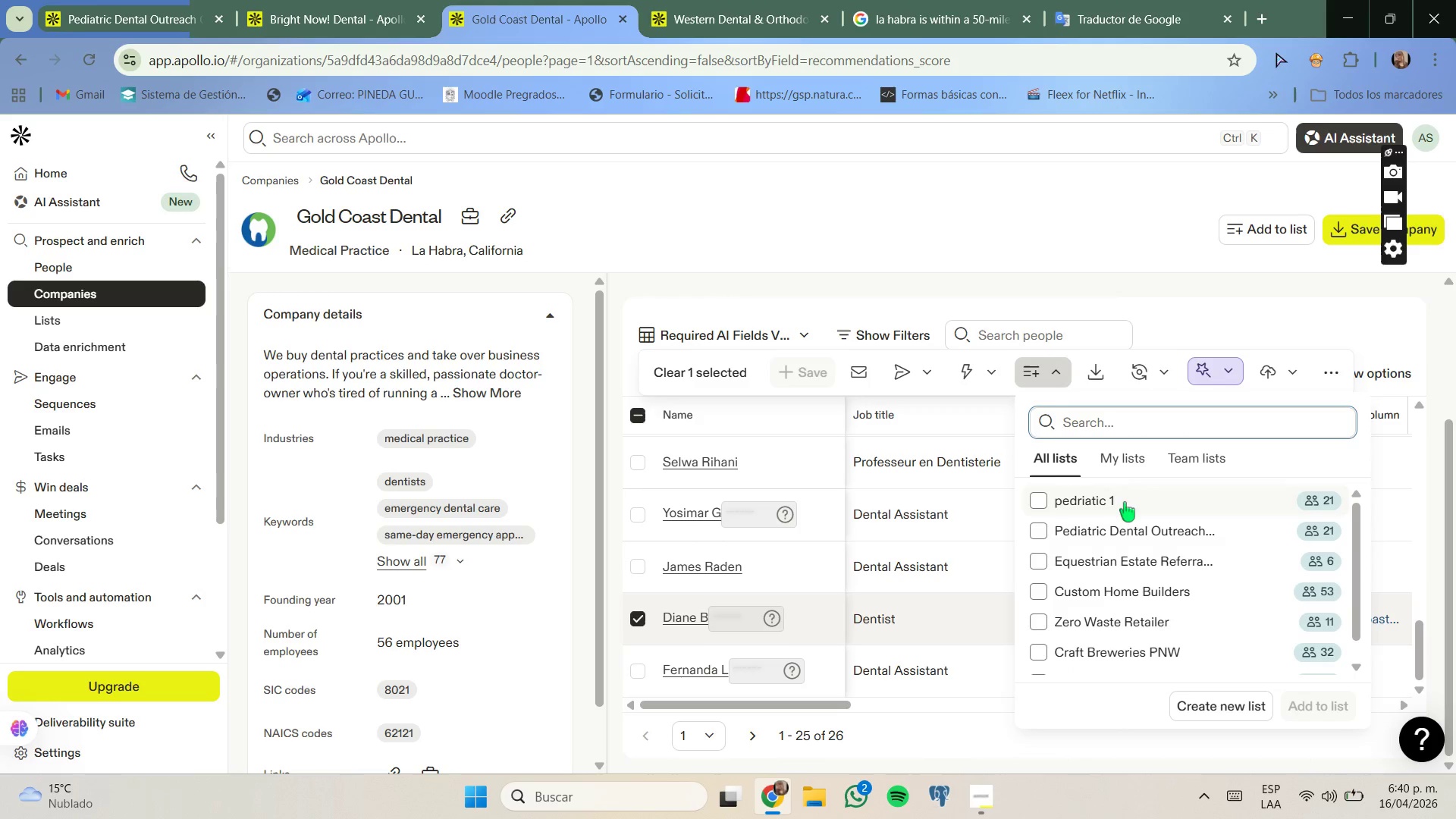 
left_click([1131, 519])
 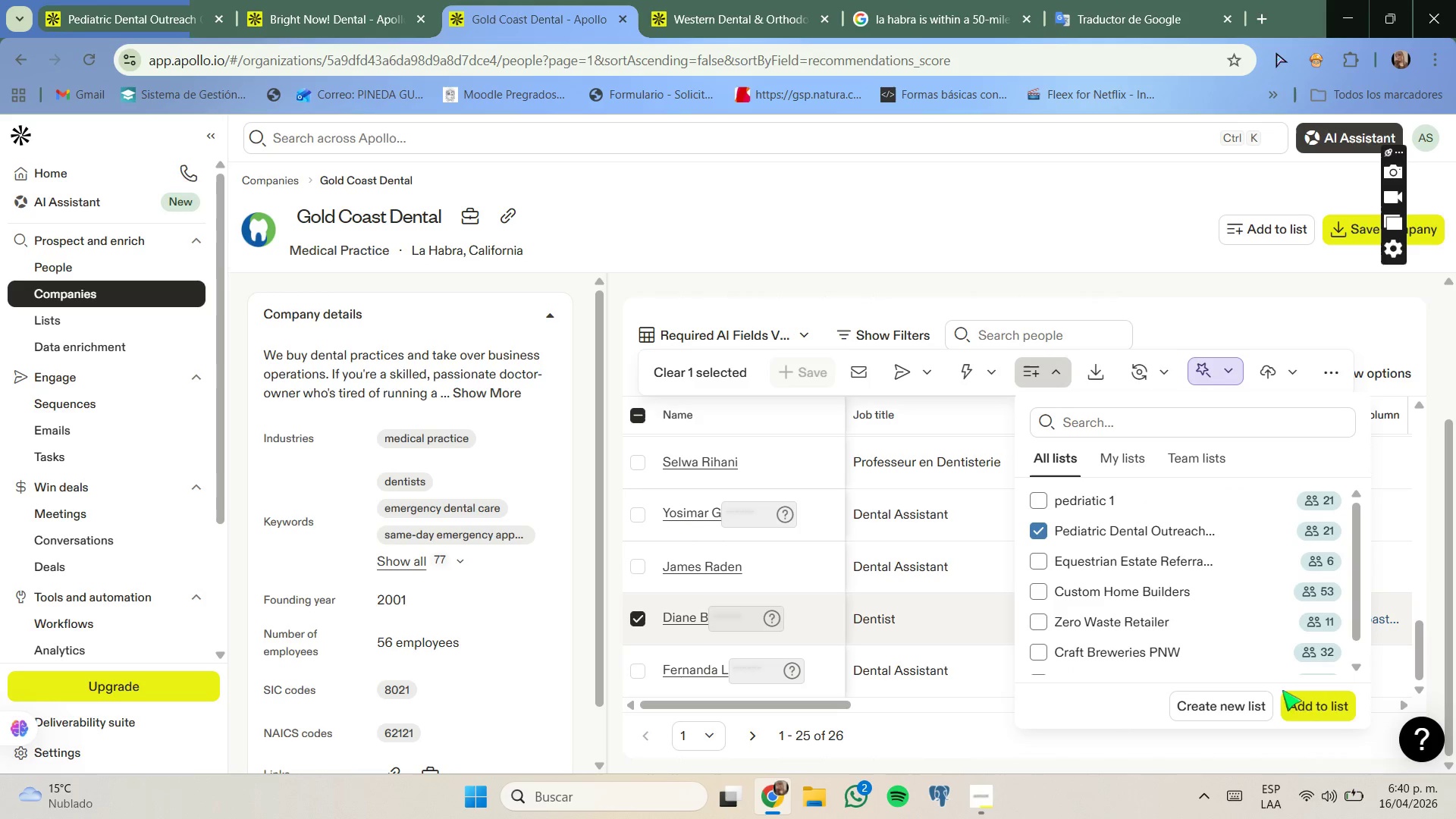 
left_click([1298, 707])
 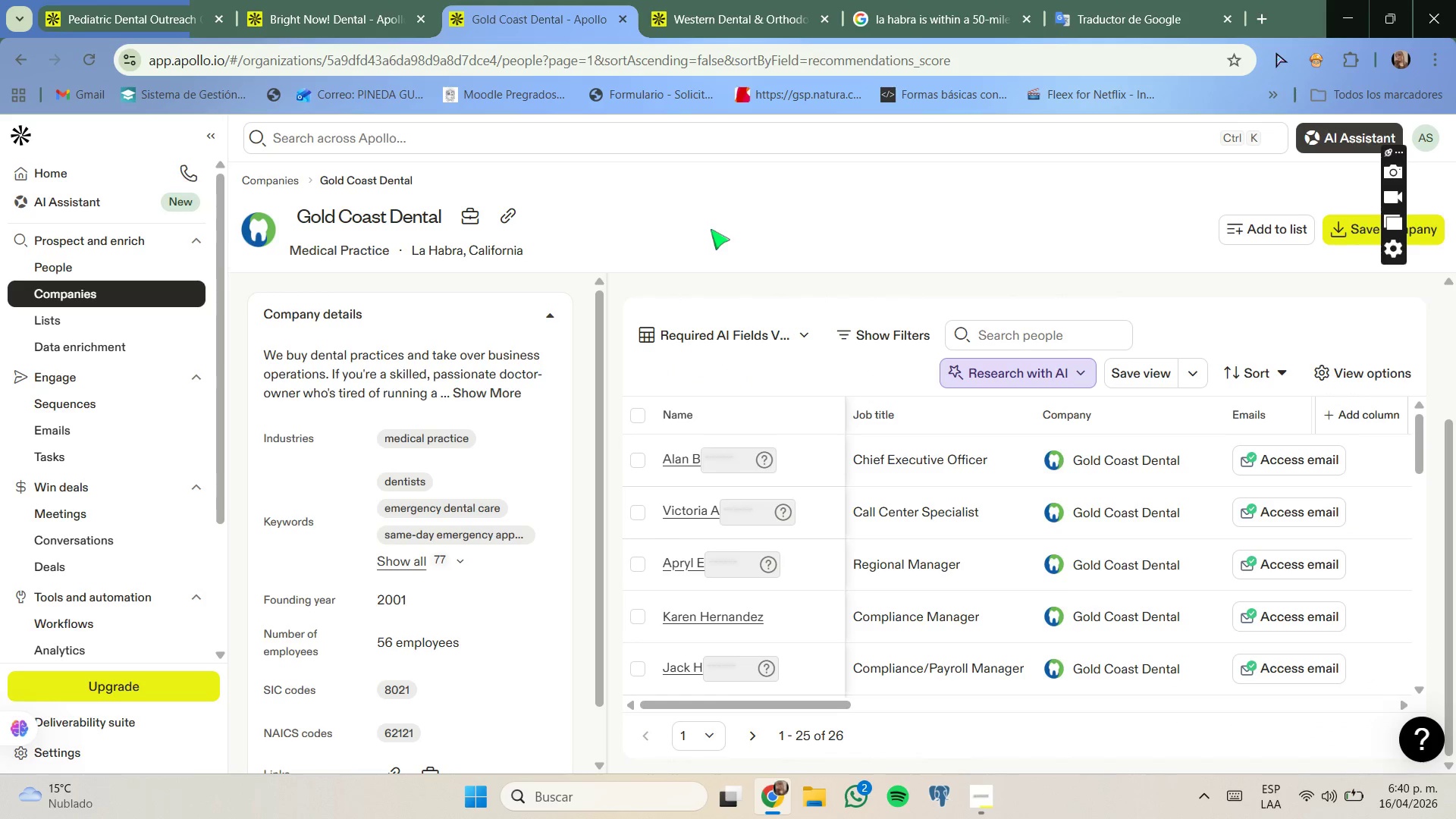 
wait(5.5)
 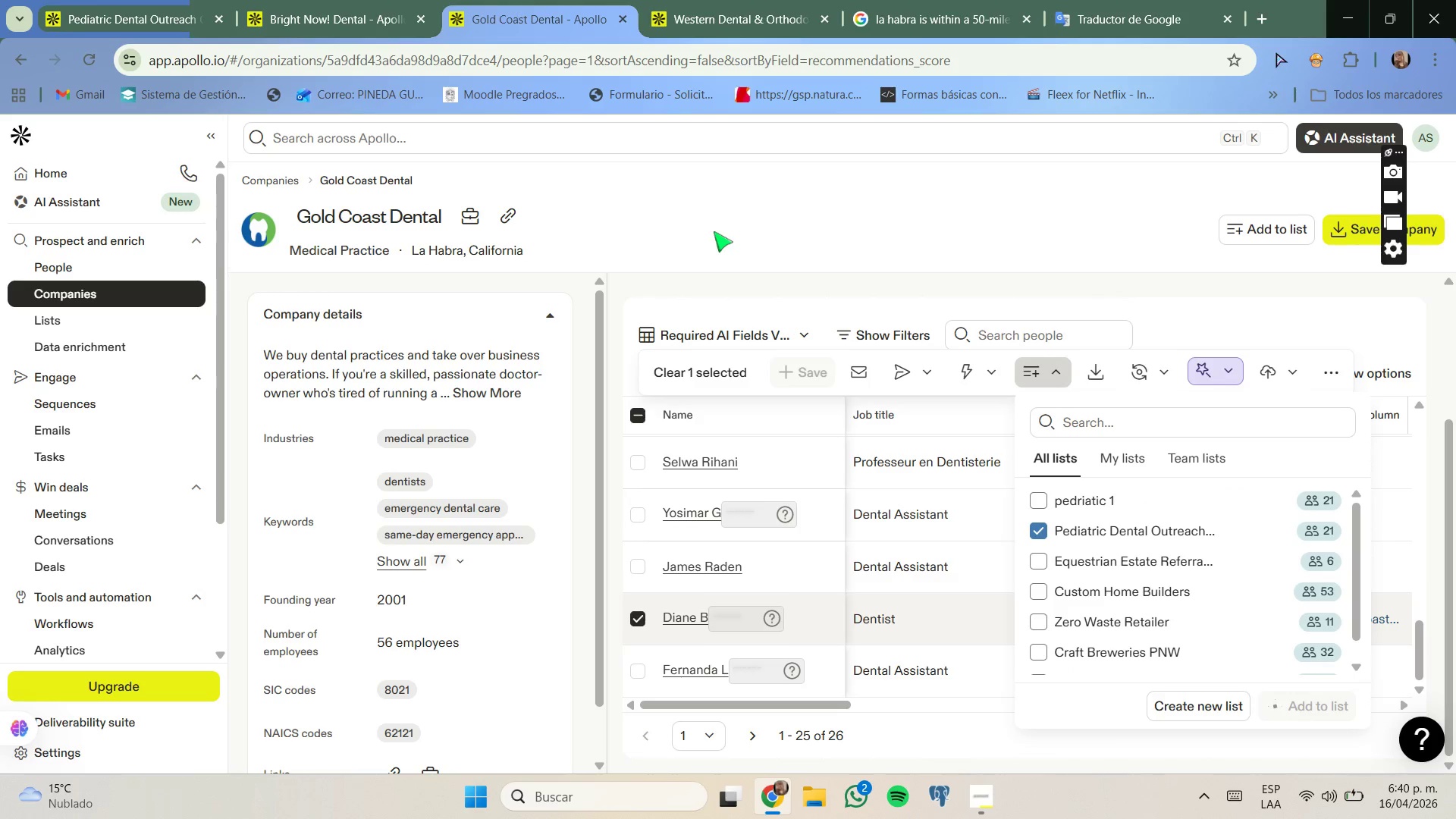 
scroll: coordinate [741, 311], scroll_direction: down, amount: 1.0
 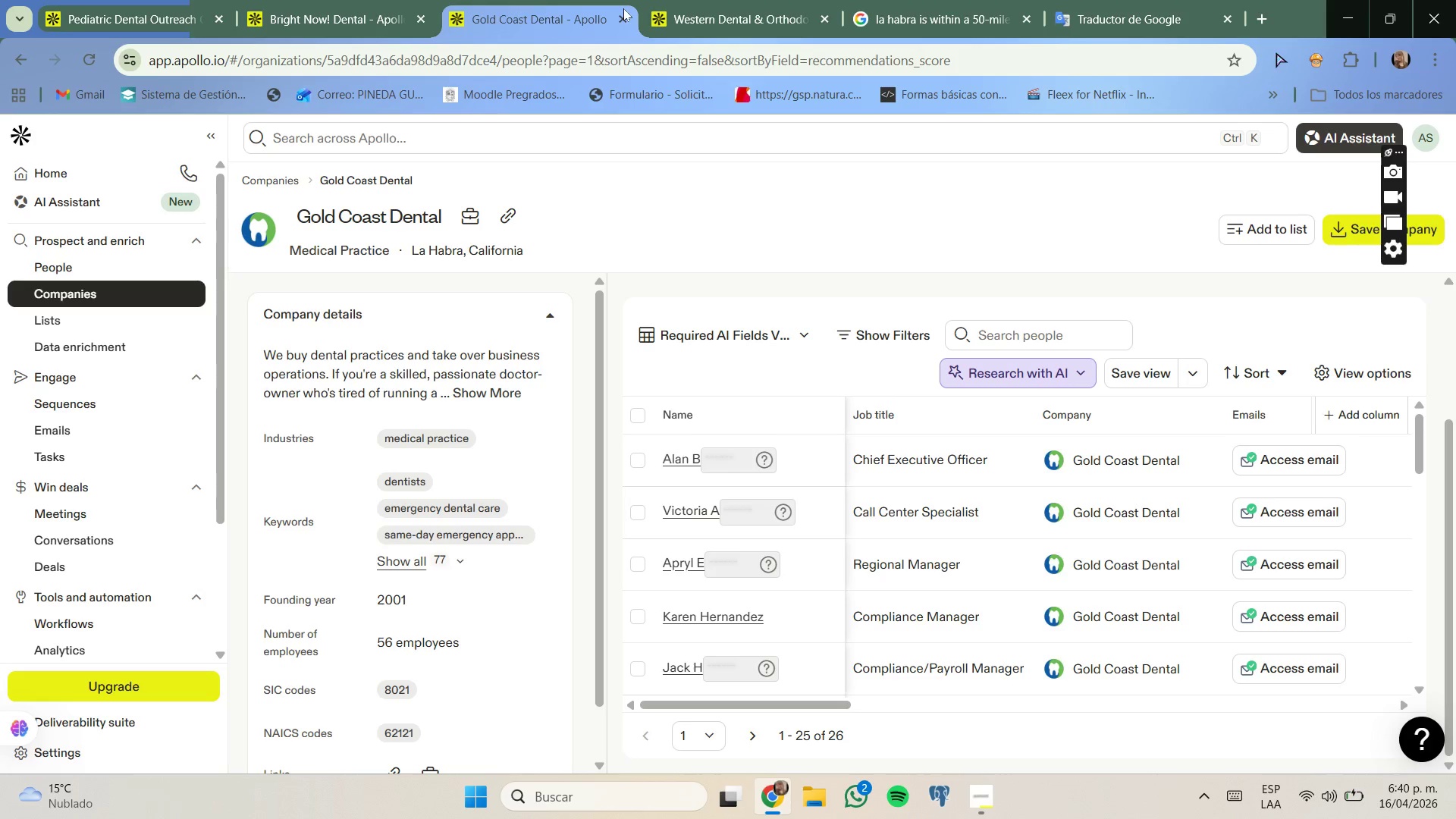 
left_click([624, 18])
 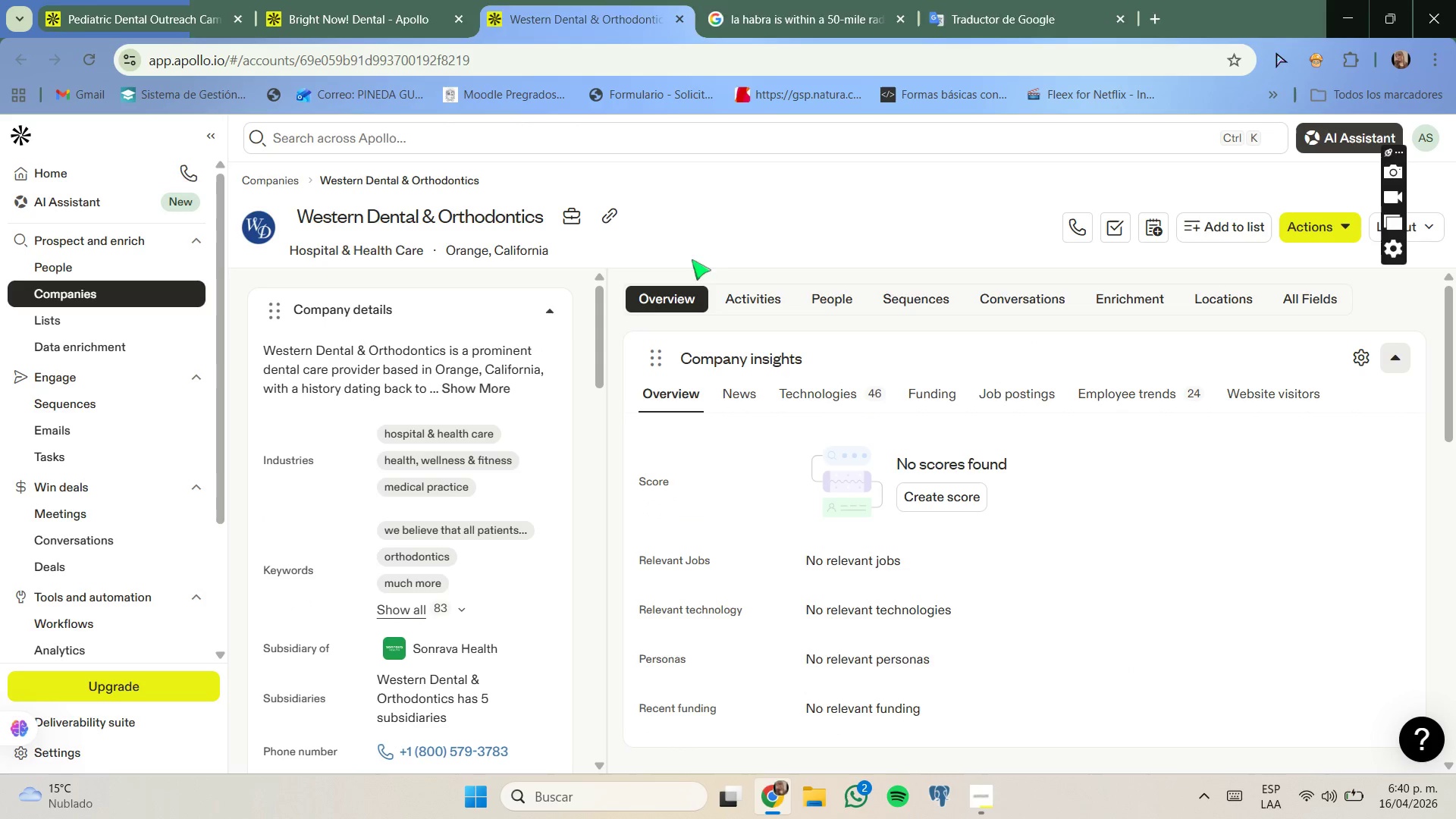 
scroll: coordinate [742, 326], scroll_direction: down, amount: 10.0
 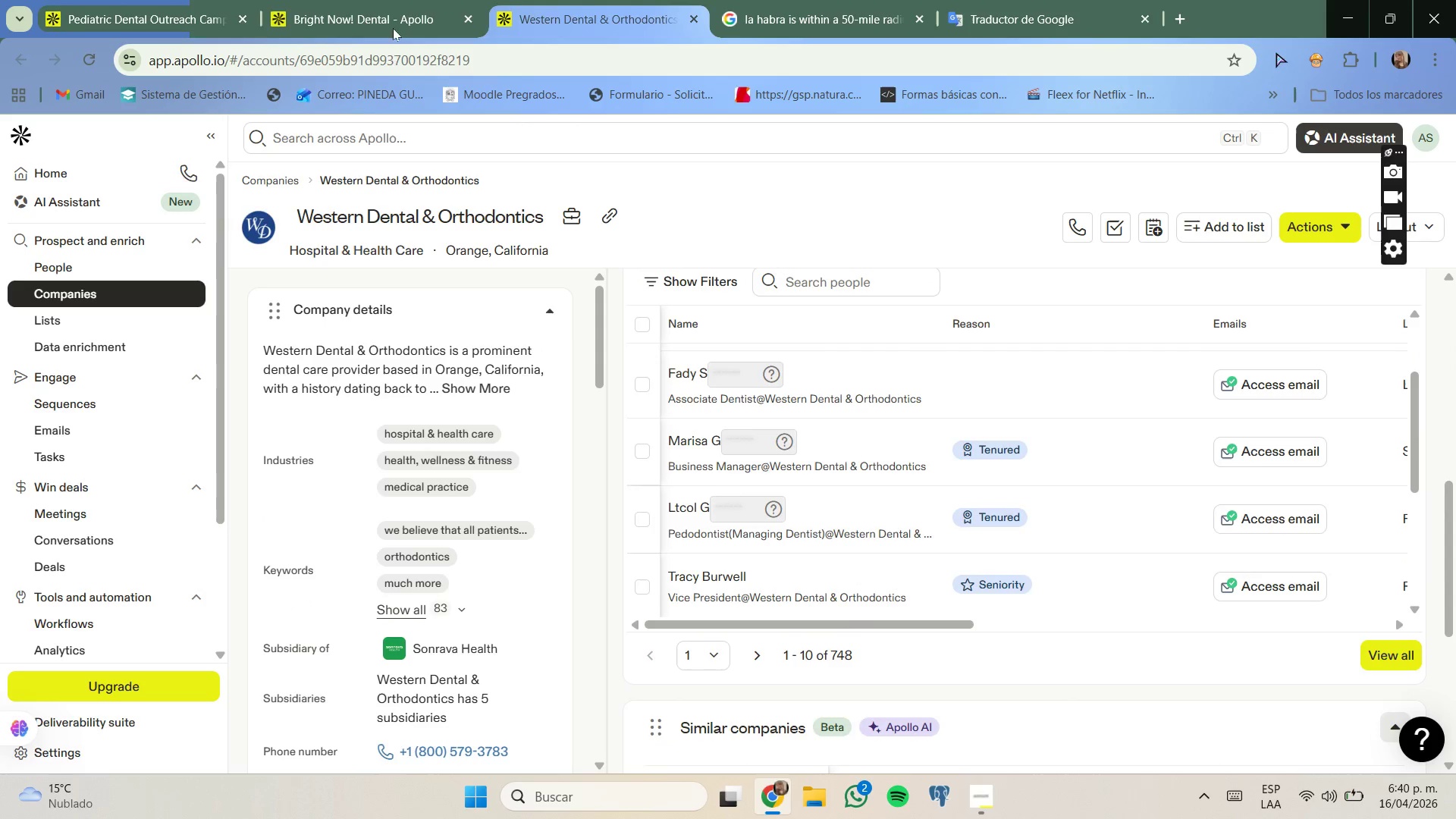 
left_click_drag(start_coordinate=[366, 0], to_coordinate=[370, 4])
 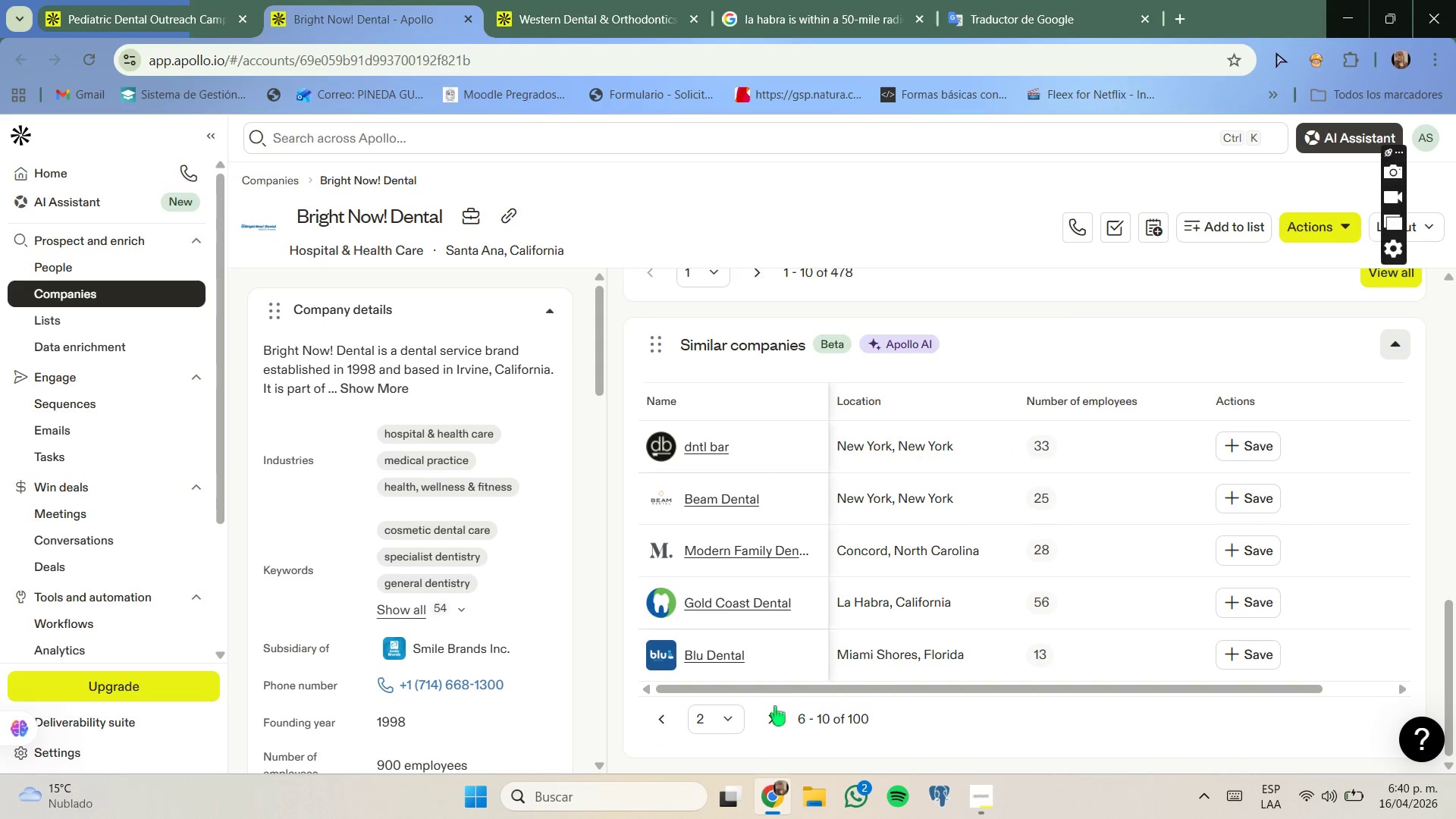 
left_click([774, 709])
 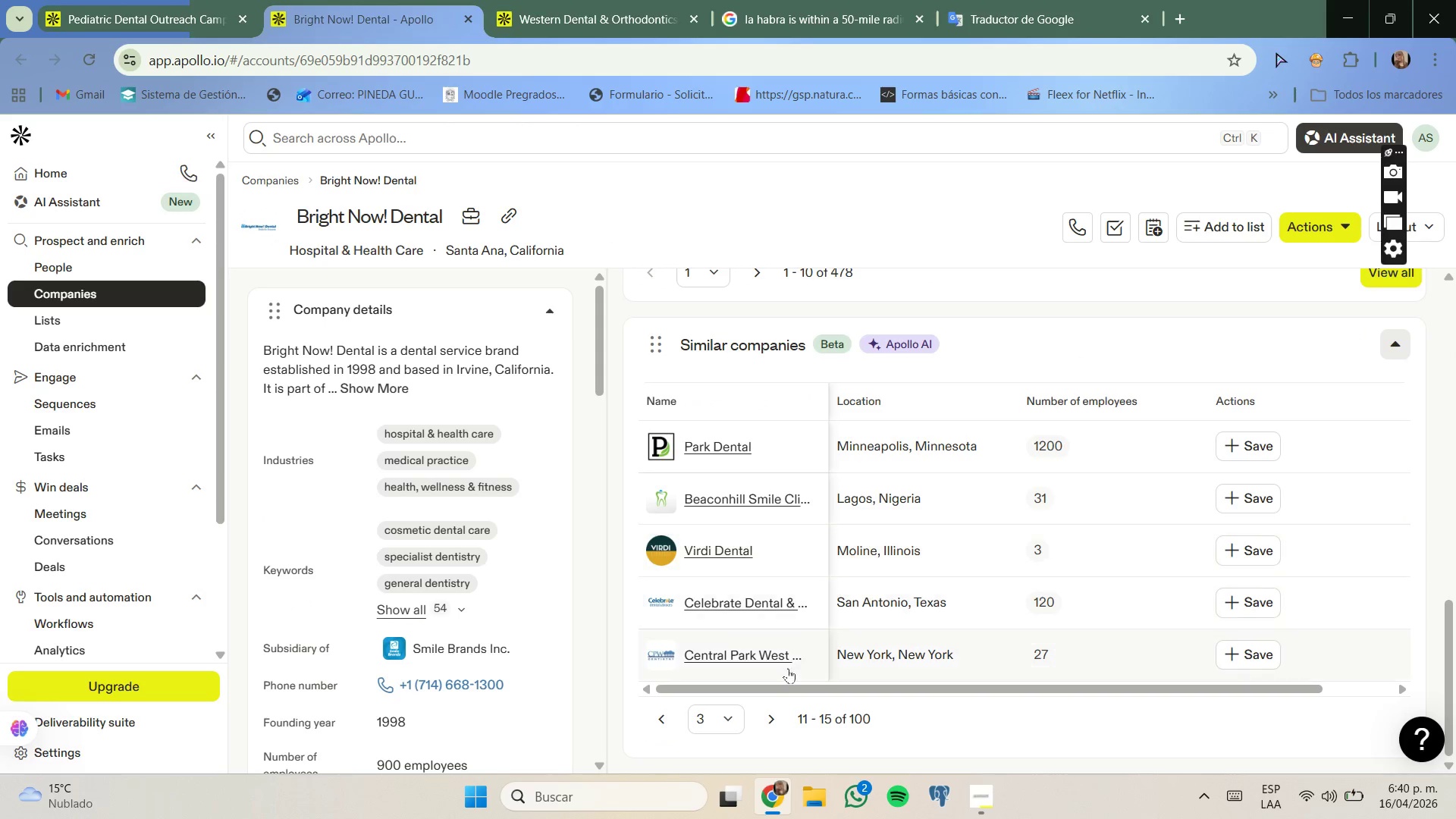 
left_click([774, 714])
 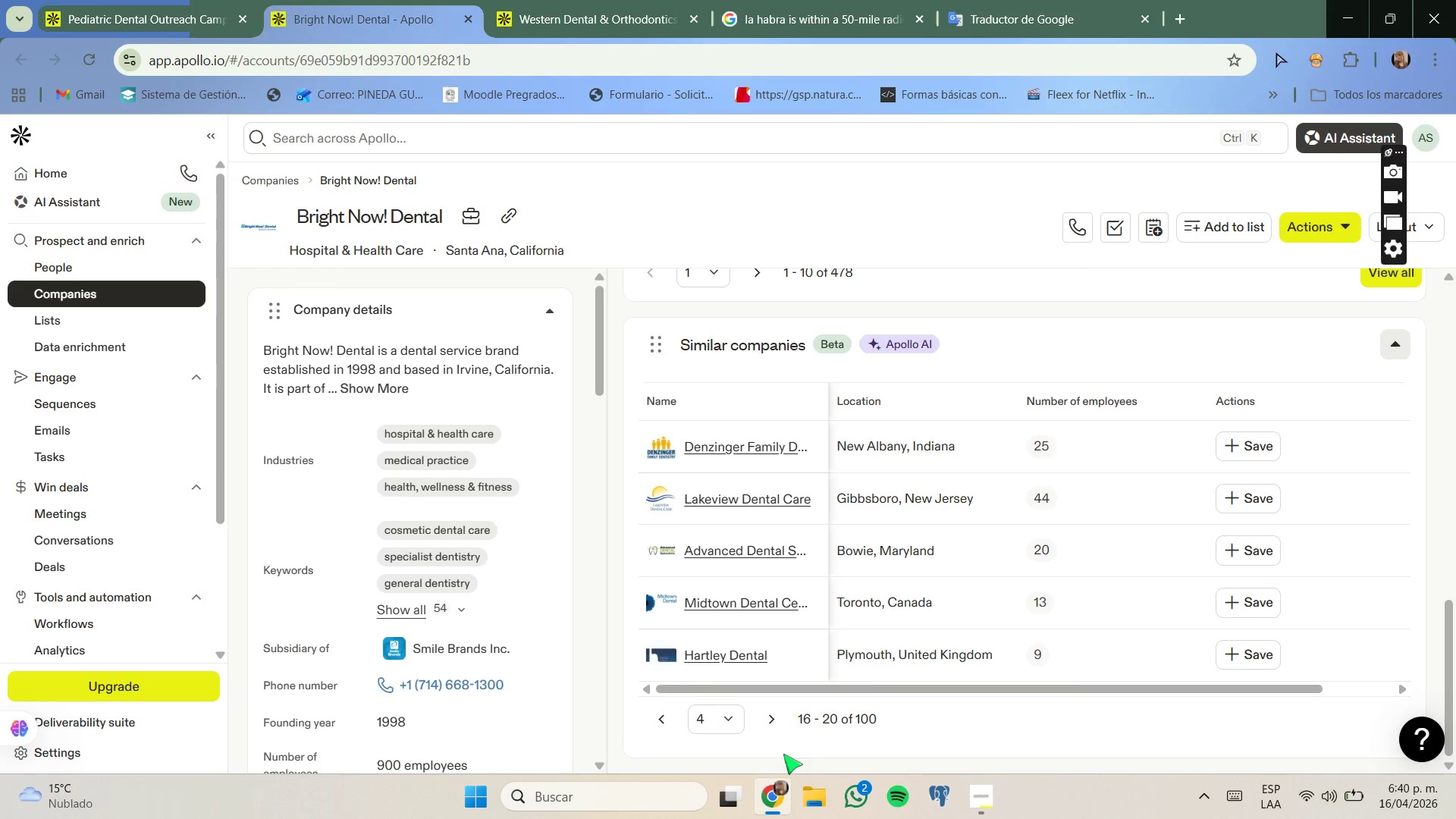 
left_click([765, 729])
 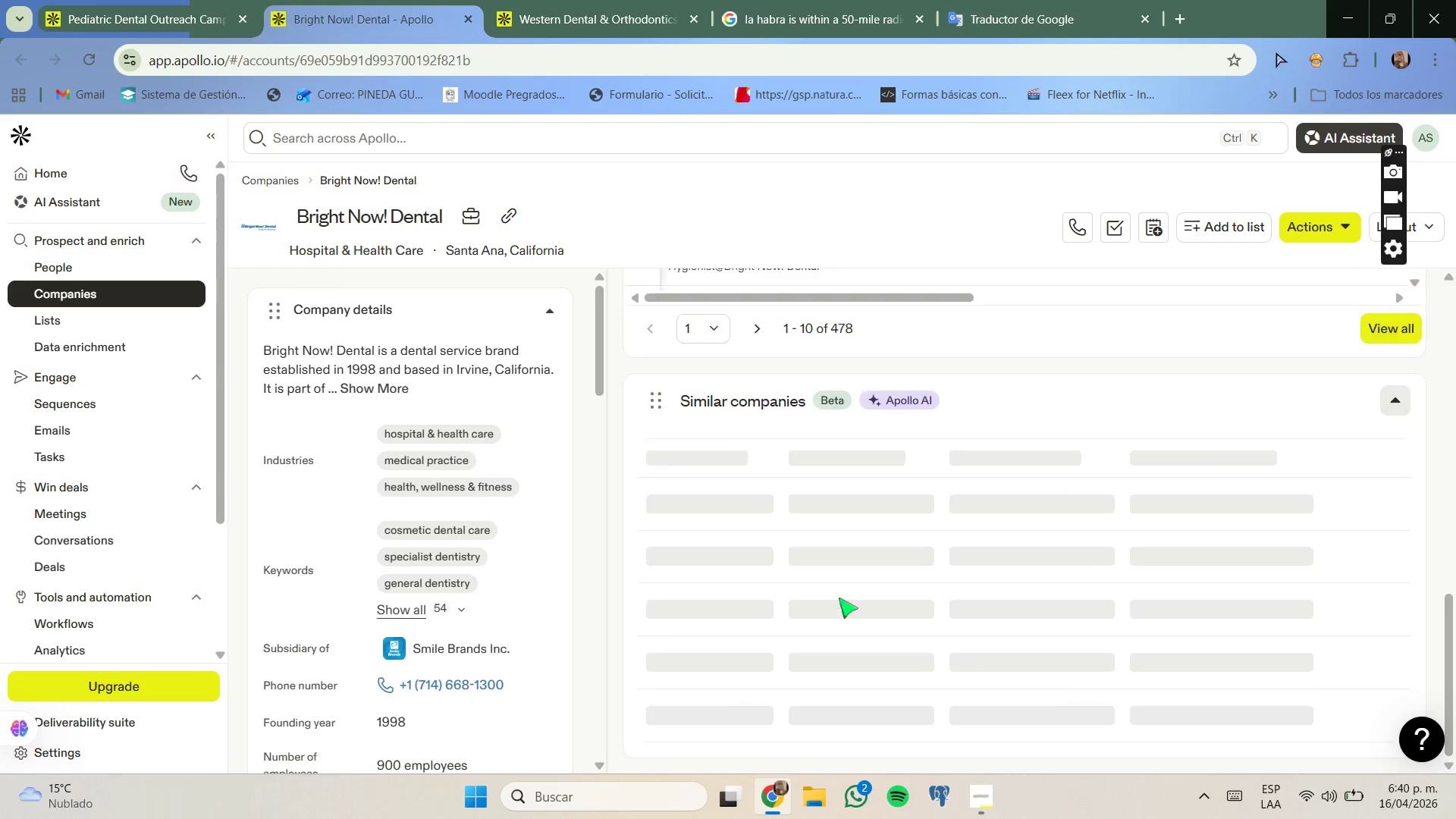 
mouse_move([819, 607])
 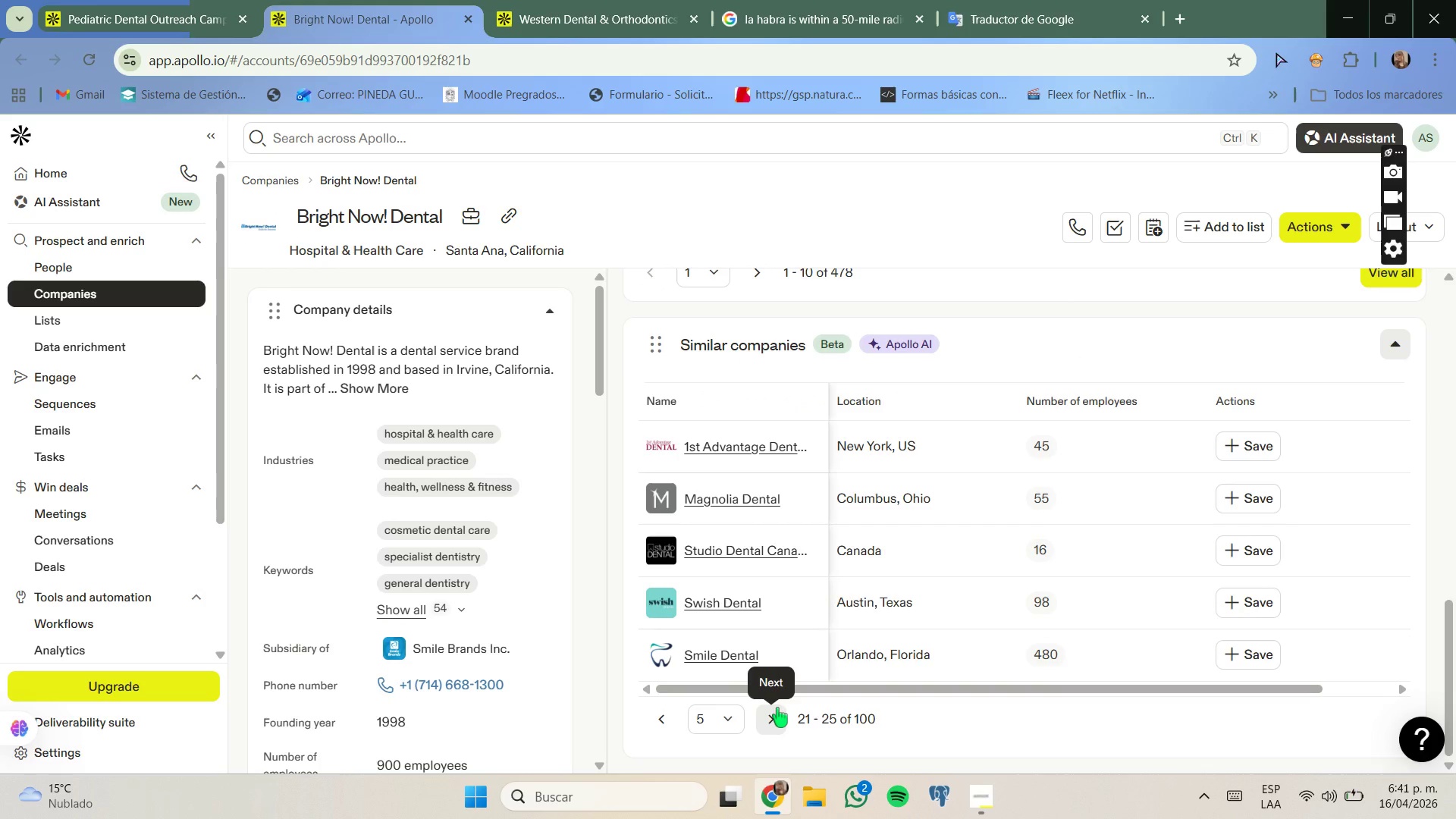 
left_click([777, 708])
 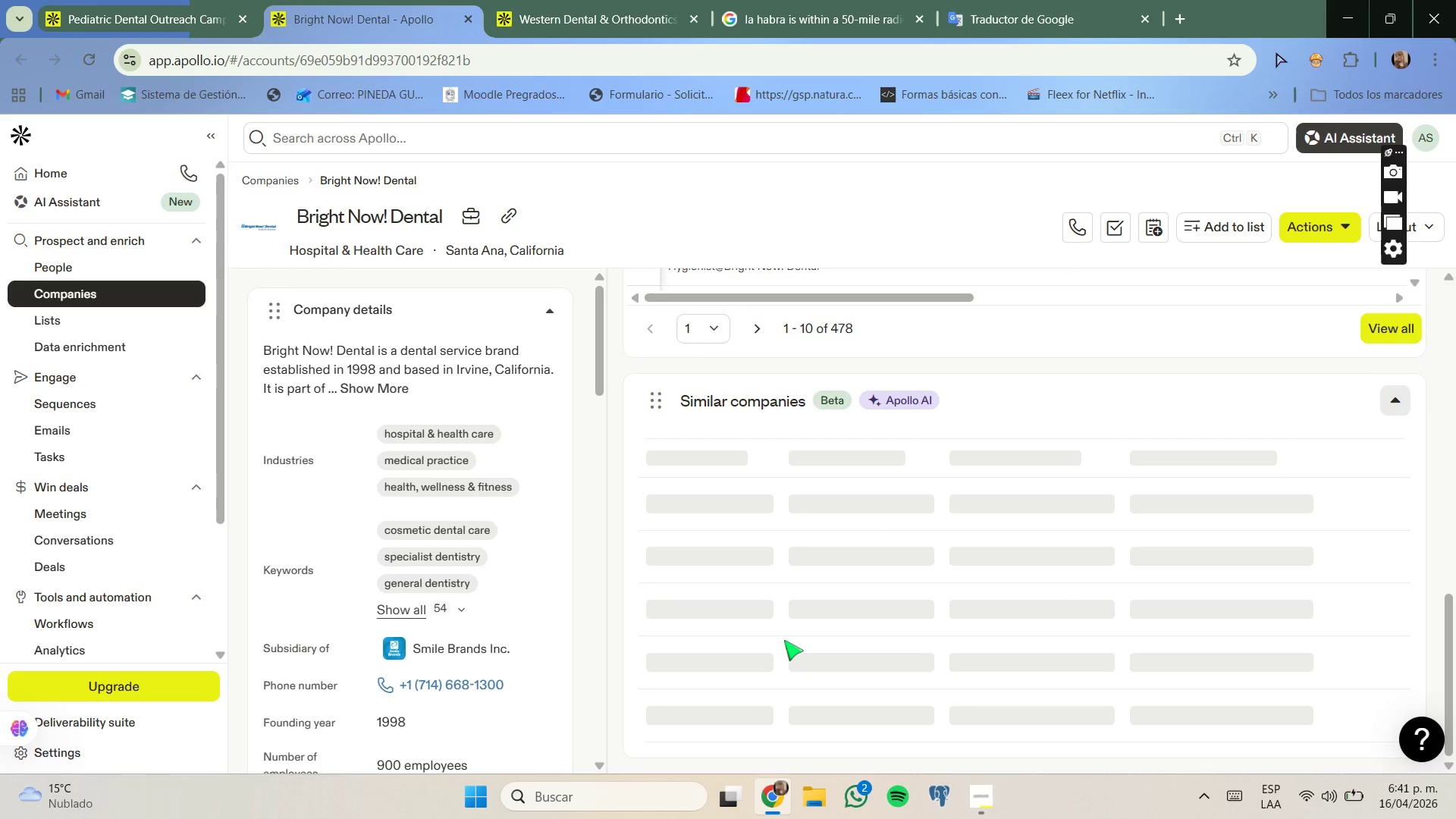 
mouse_move([786, 656])
 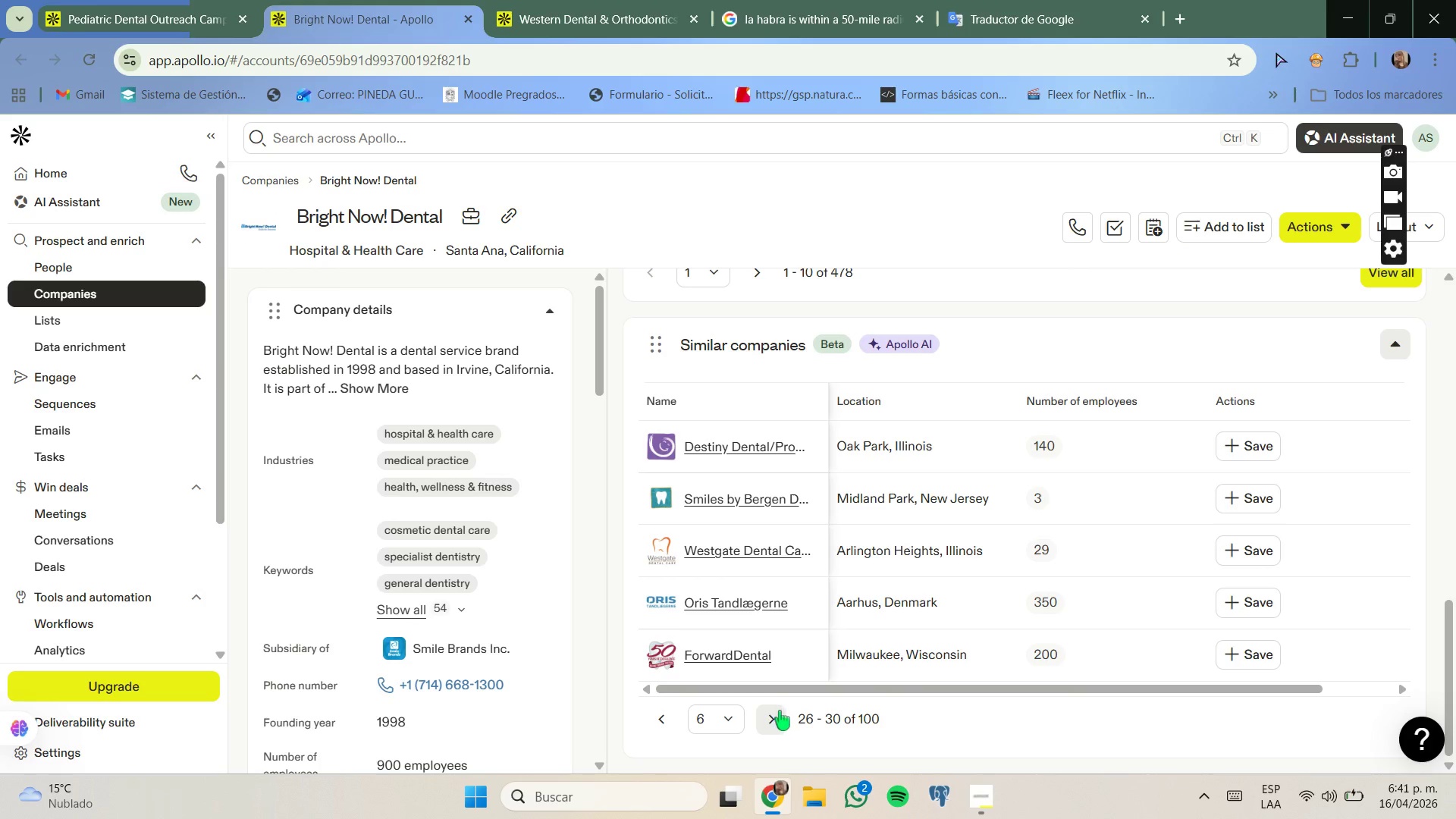 
left_click([779, 711])
 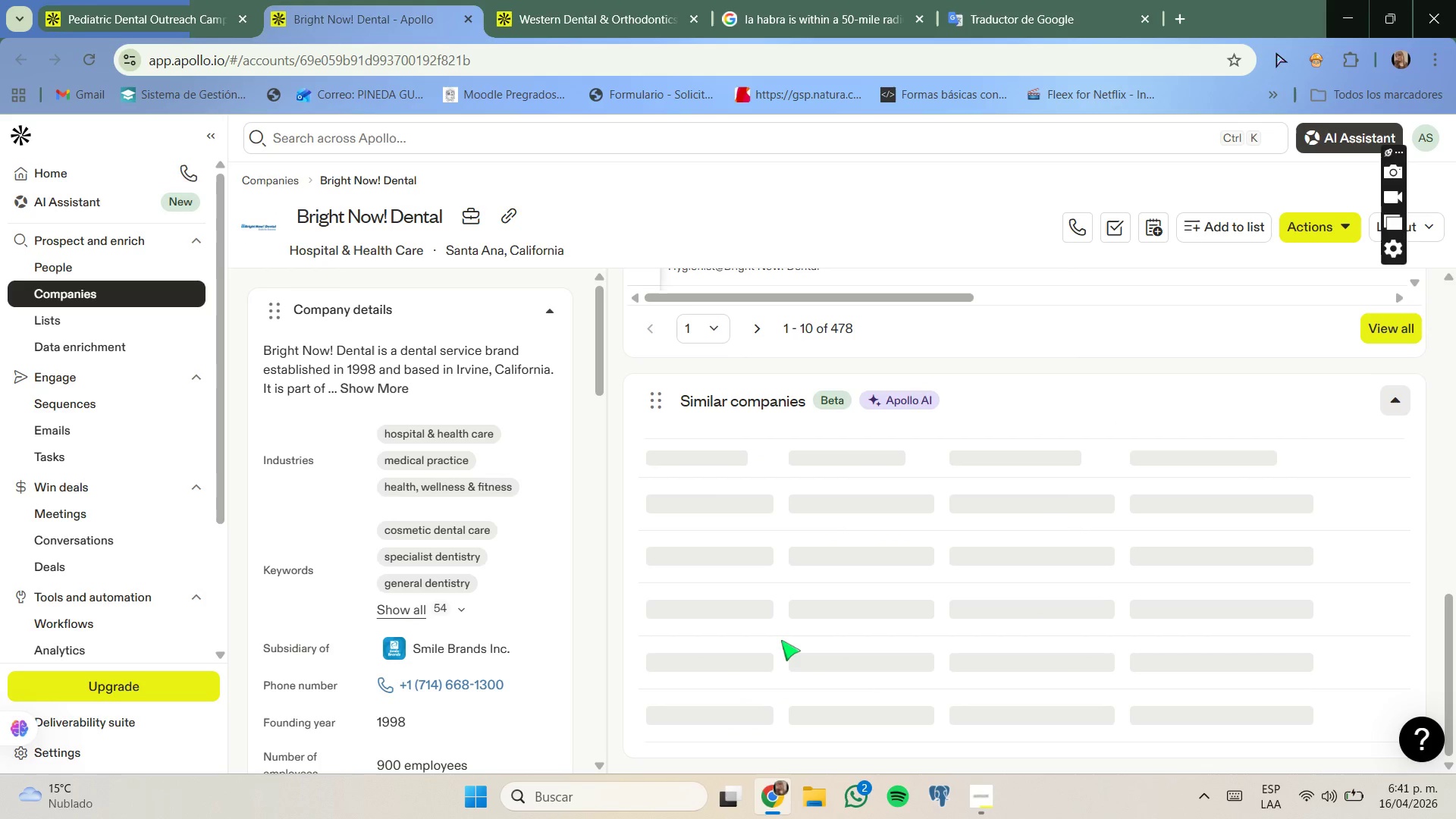 
mouse_move([780, 653])
 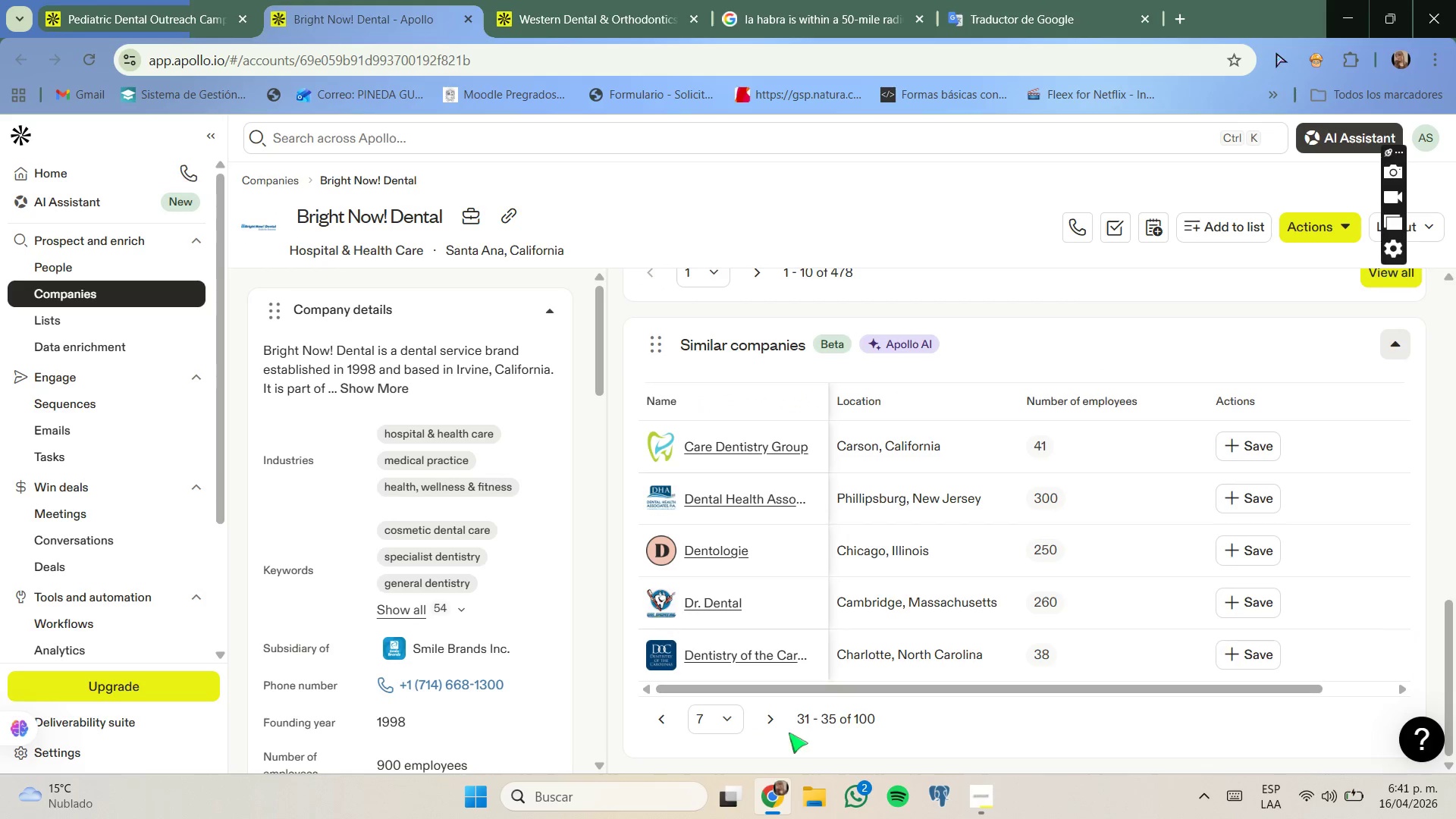 
left_click([1070, 0])
 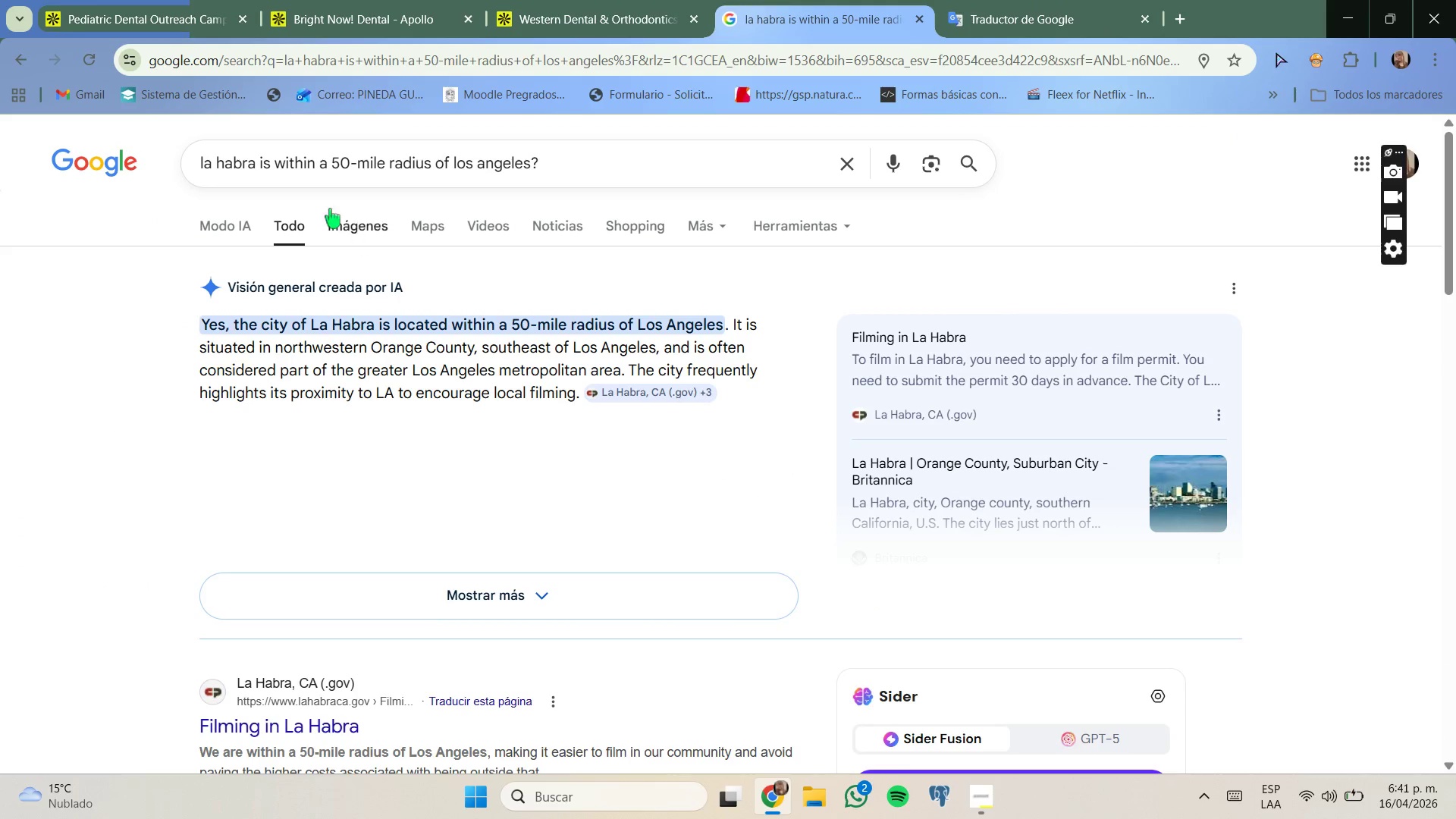 
left_click_drag(start_coordinate=[257, 165], to_coordinate=[147, 162])
 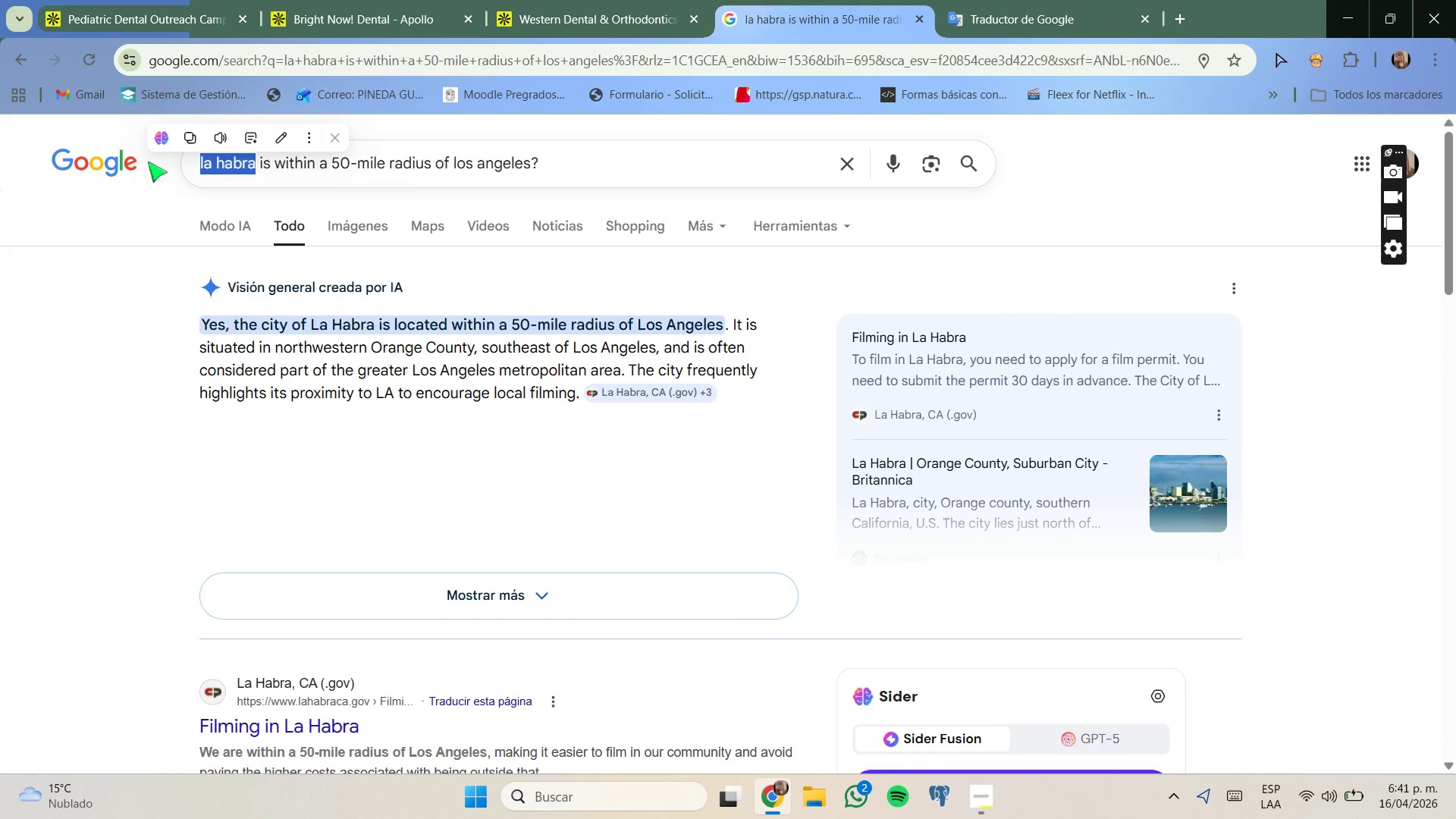 
type(carson, california)
 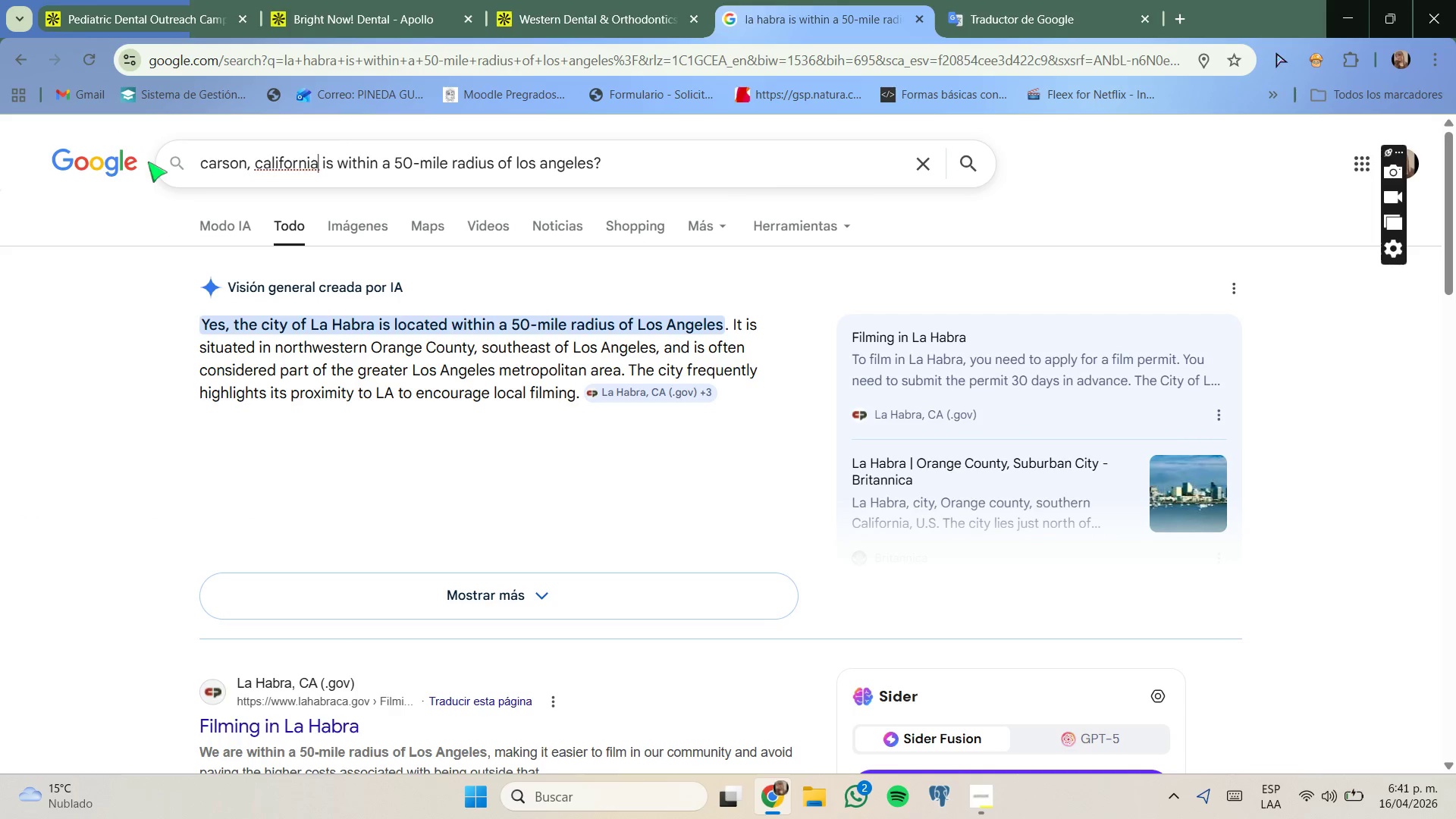 
key(Enter)
 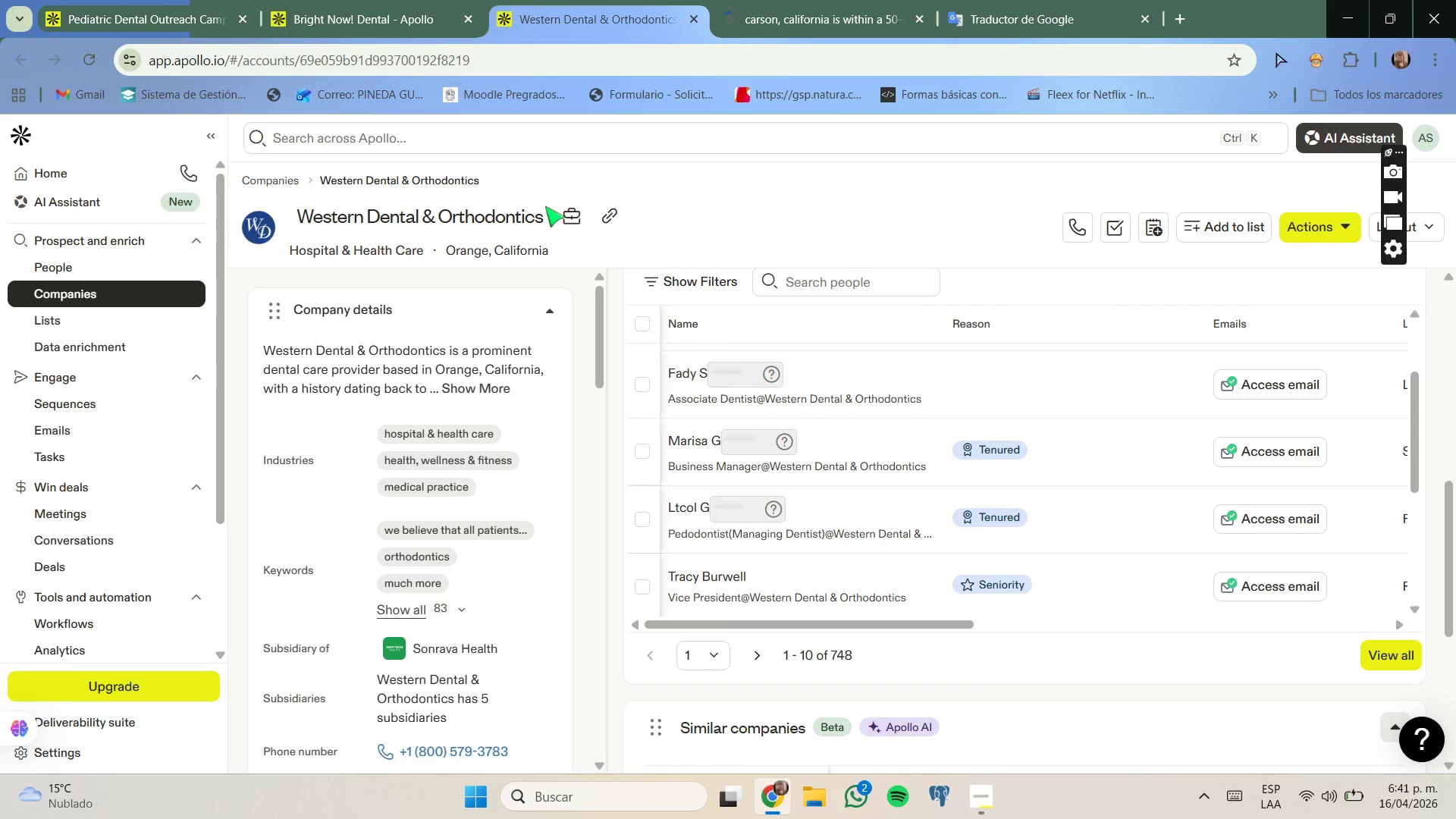 
wait(5.52)
 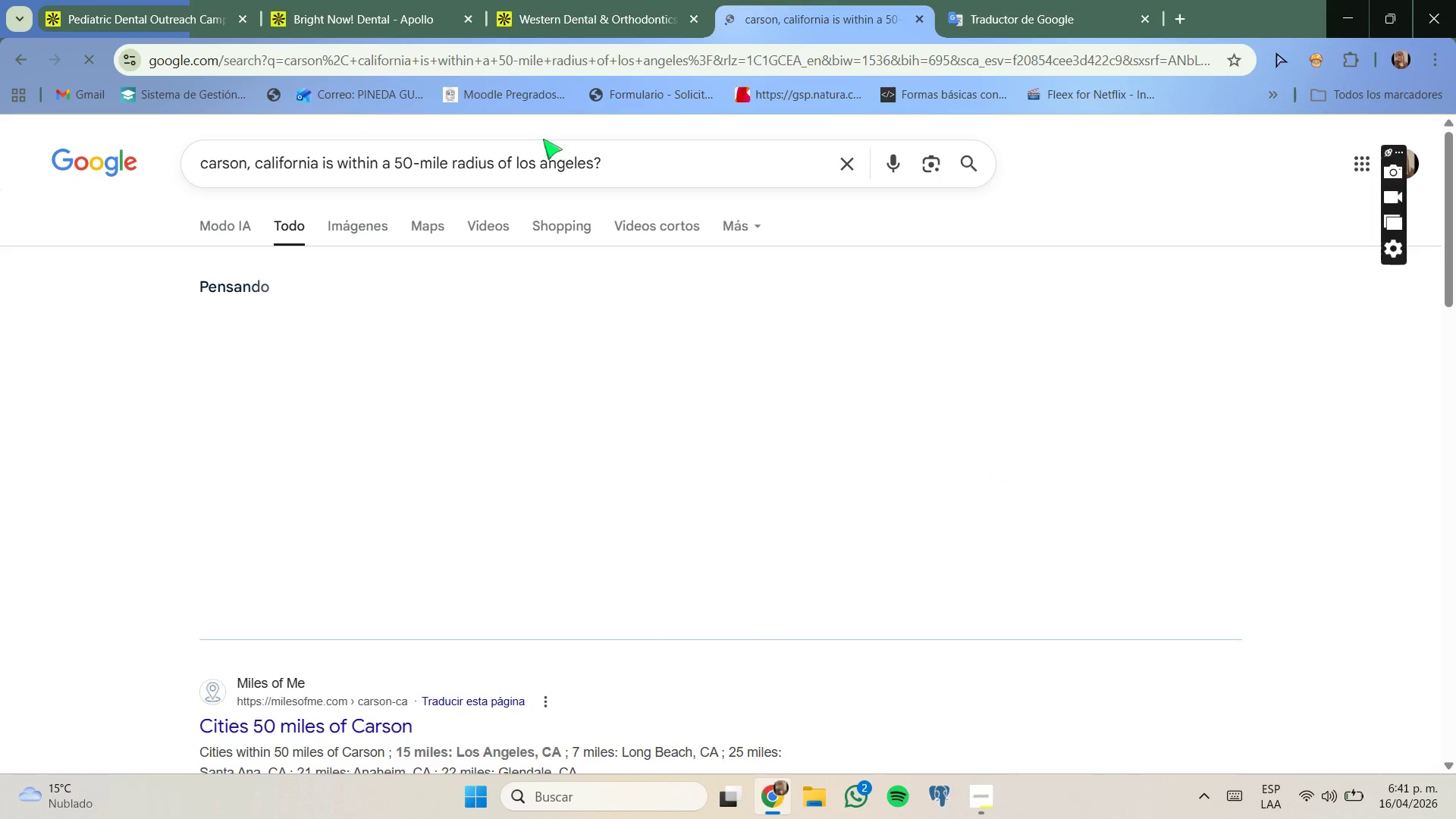 
scroll: coordinate [625, 350], scroll_direction: down, amount: 2.0
 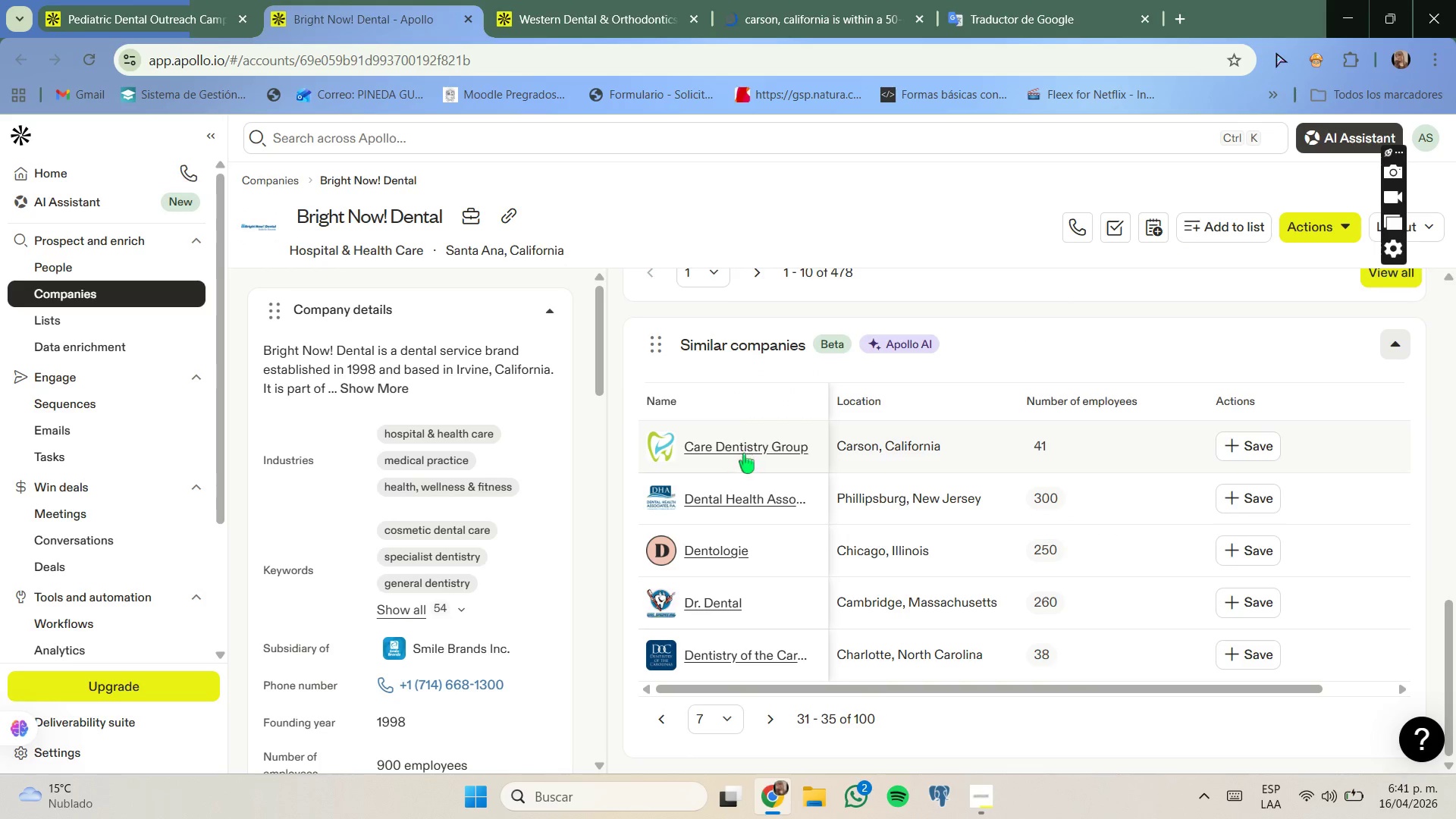 
right_click([744, 451])
 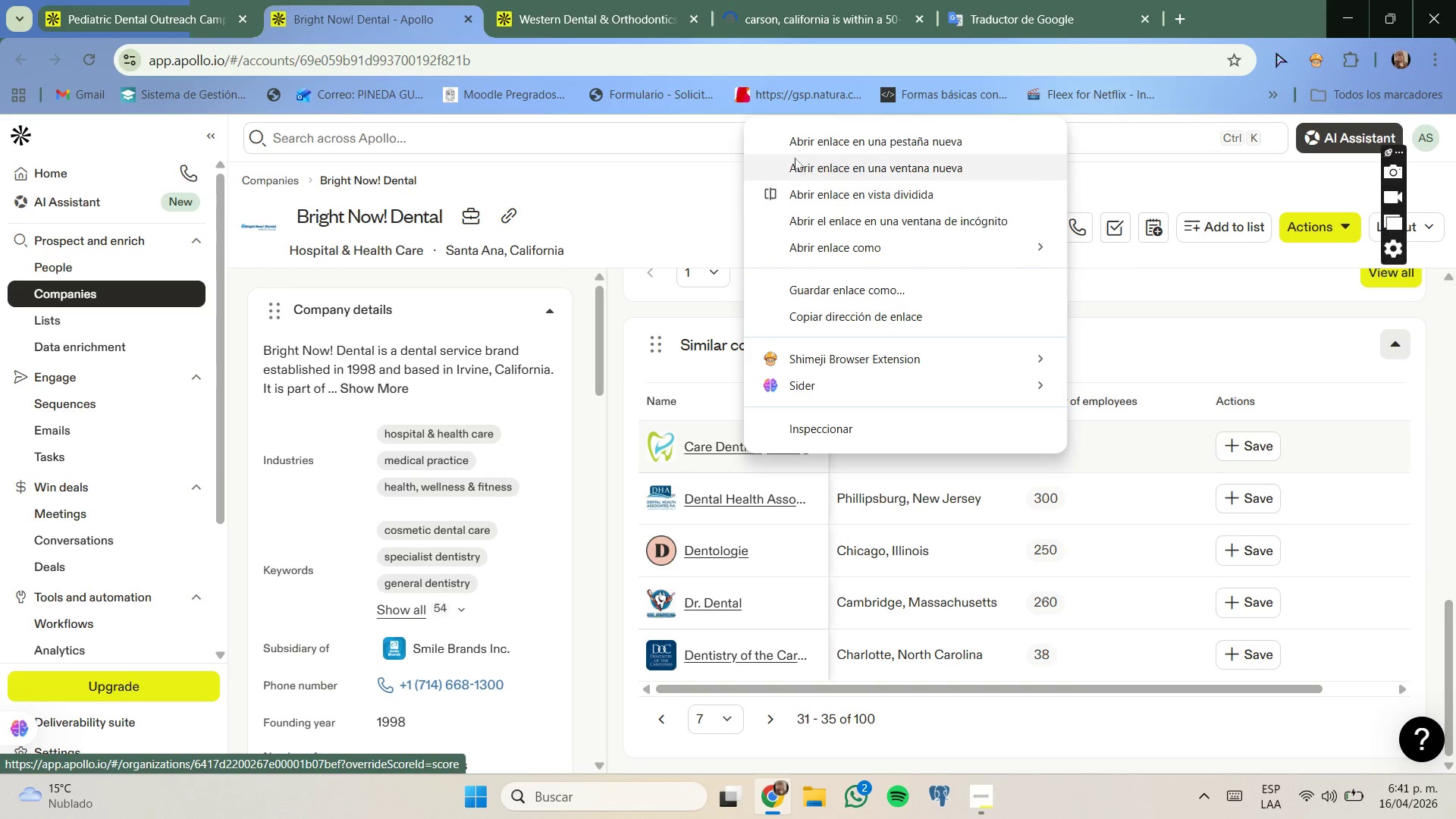 
left_click([797, 147])
 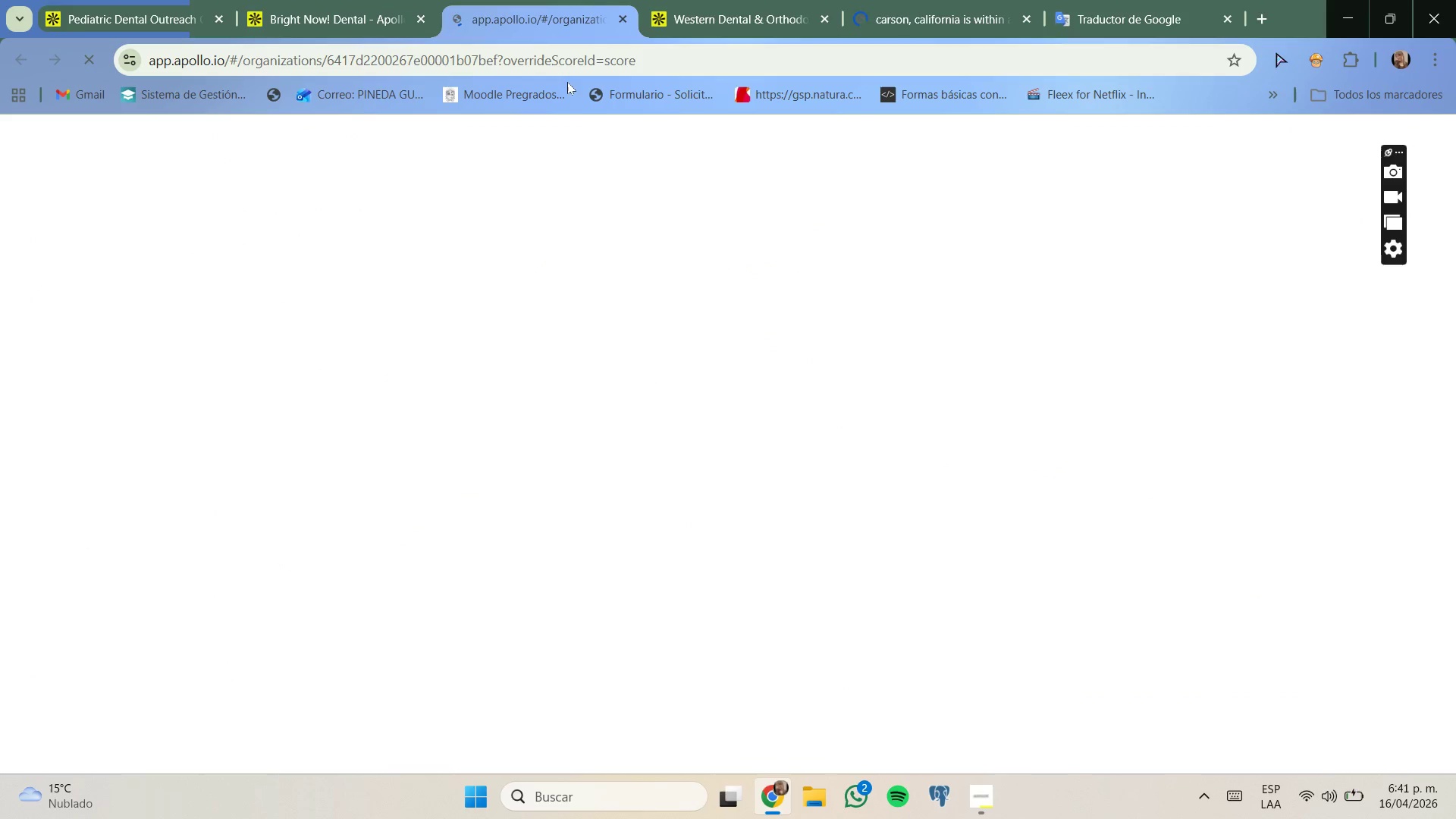 
mouse_move([467, 291])
 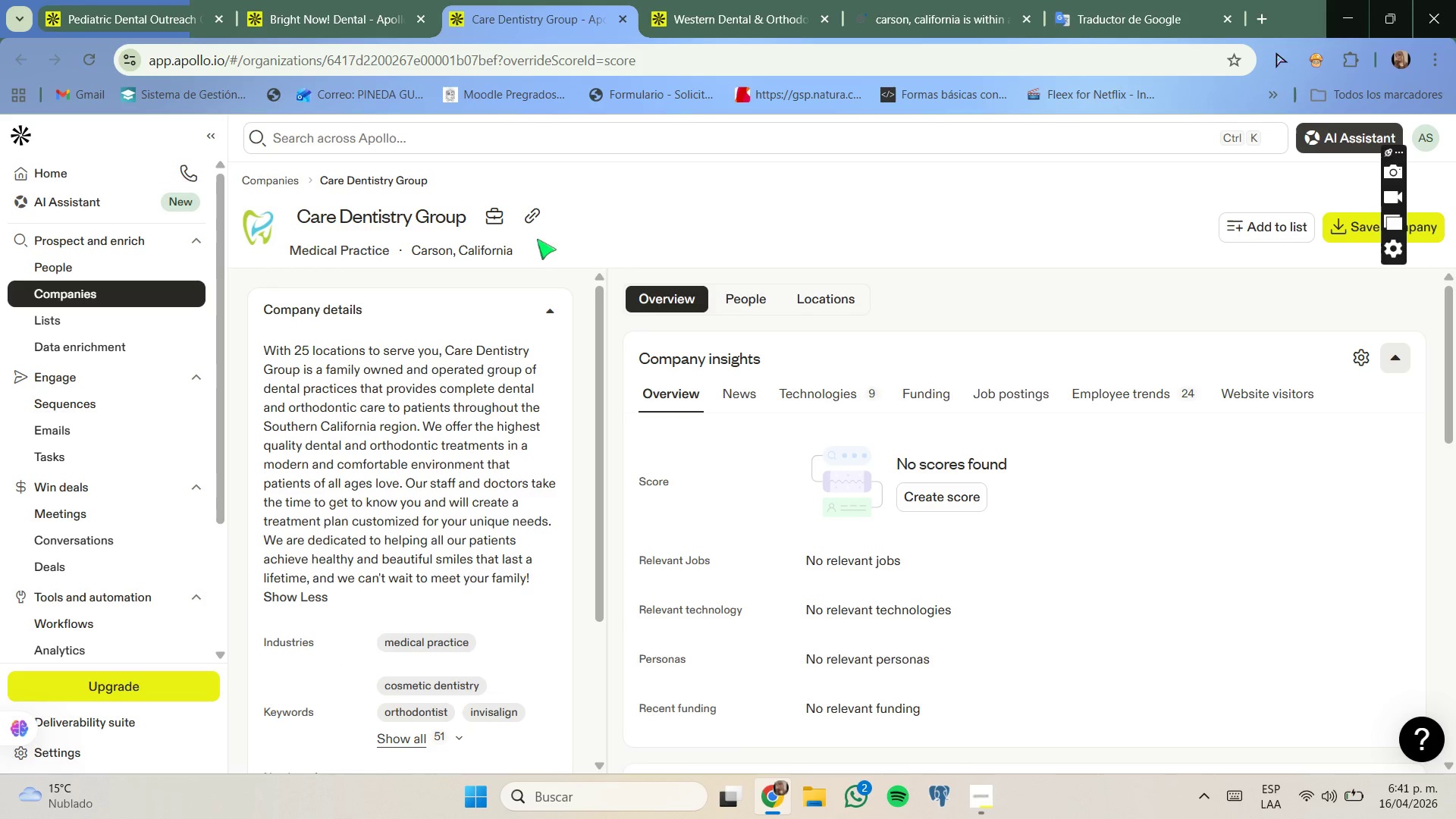 
left_click([530, 221])
 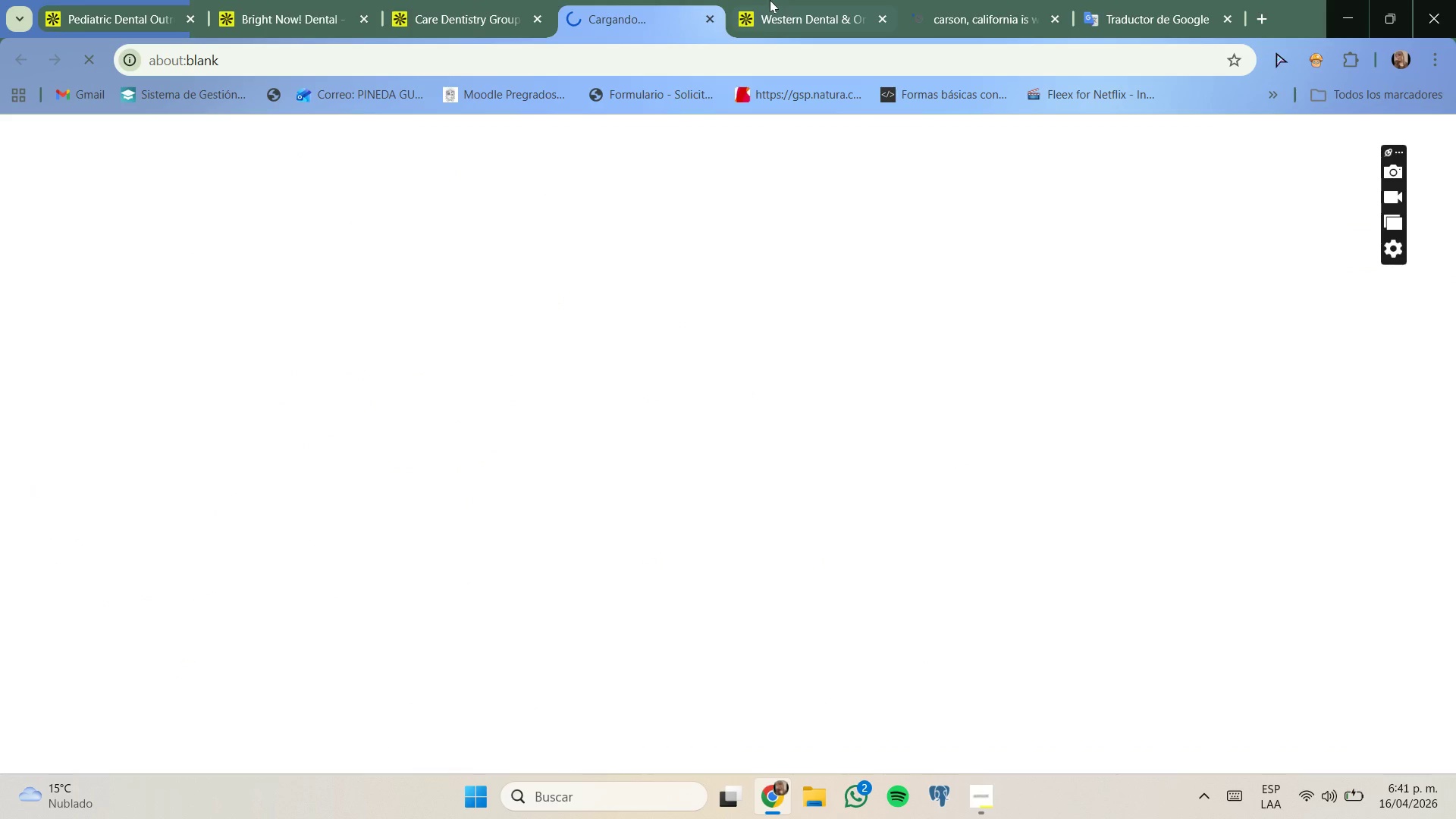 
left_click([779, 0])
 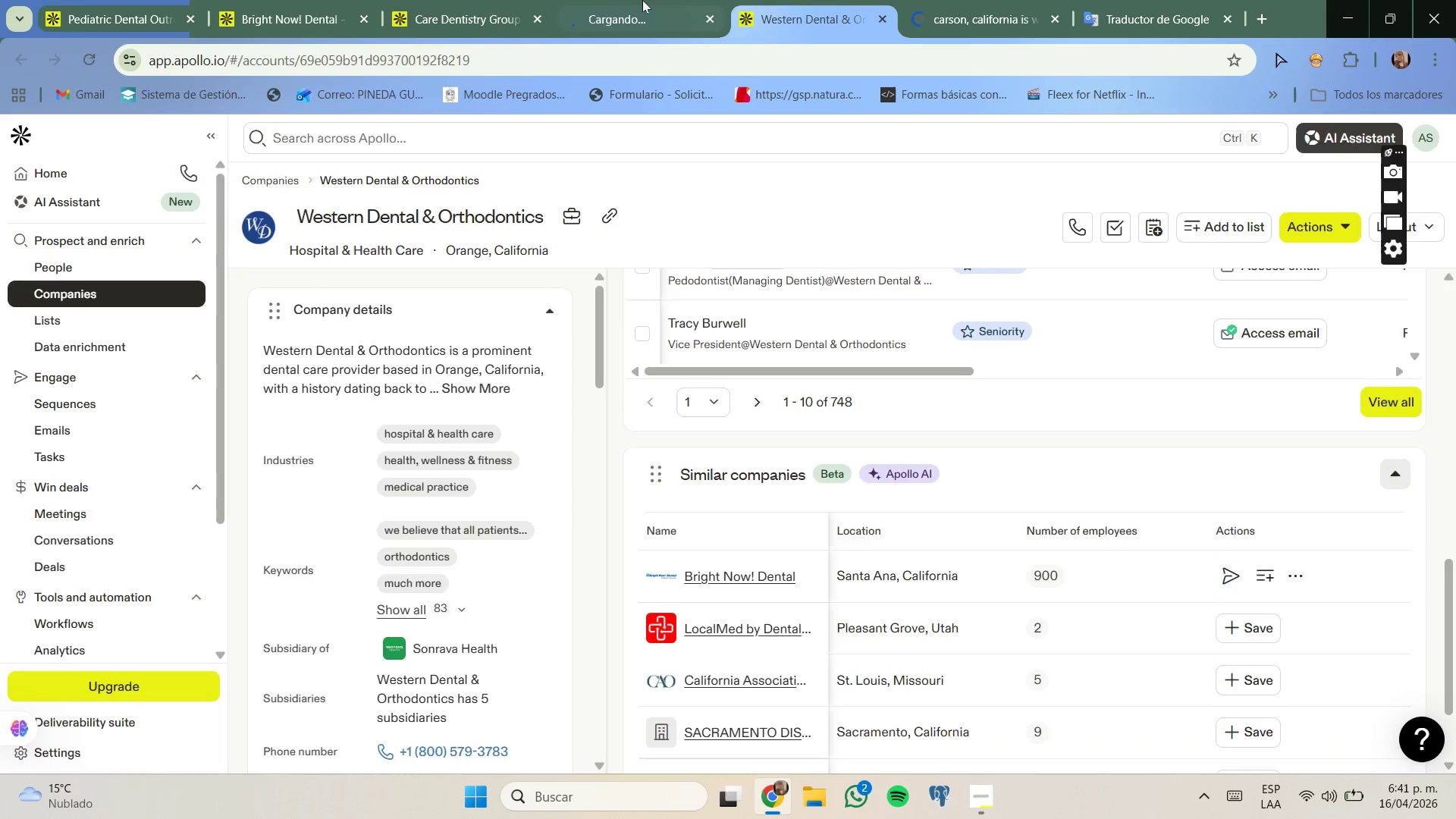 
left_click([642, 0])
 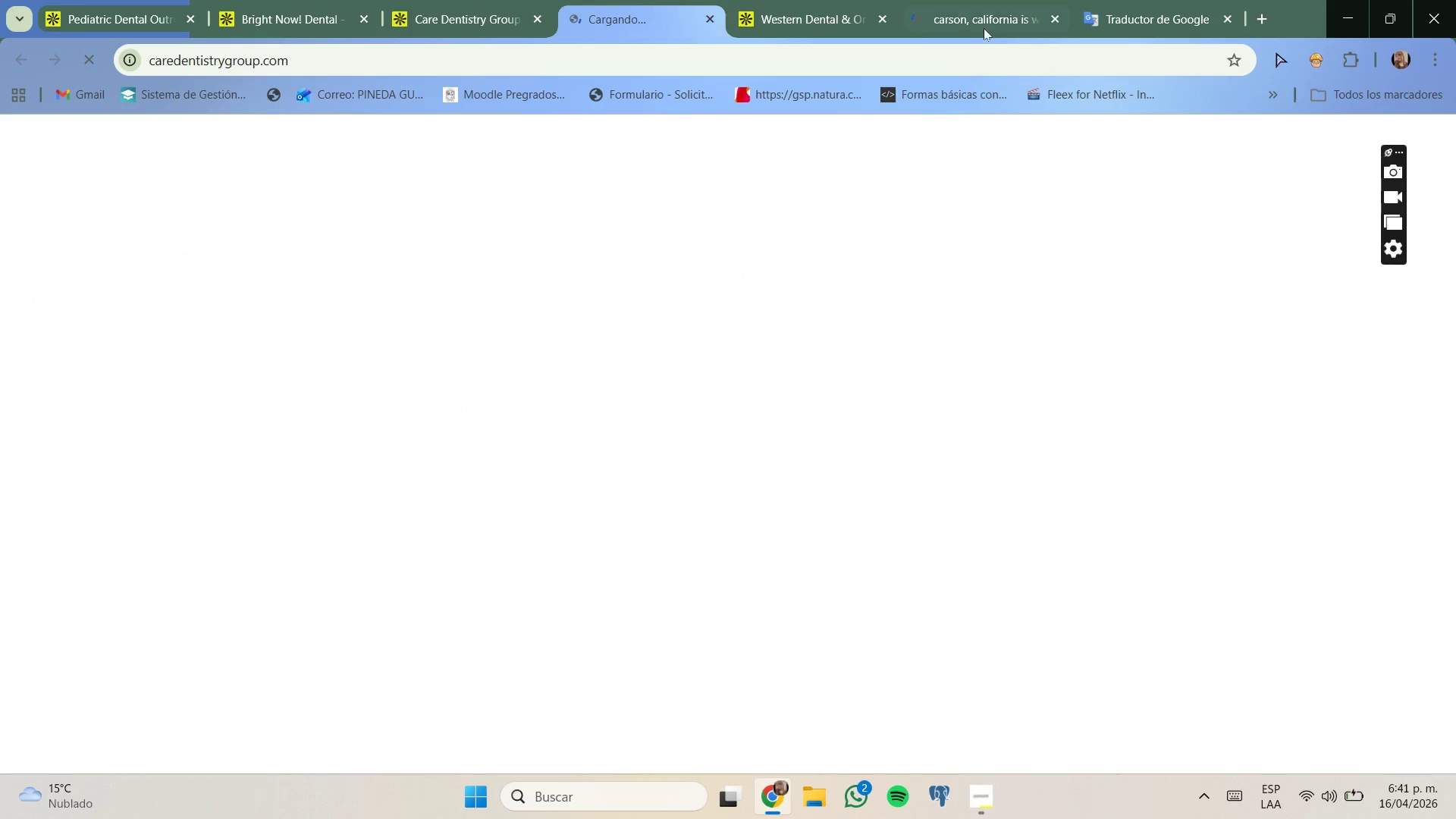 
left_click([980, 20])
 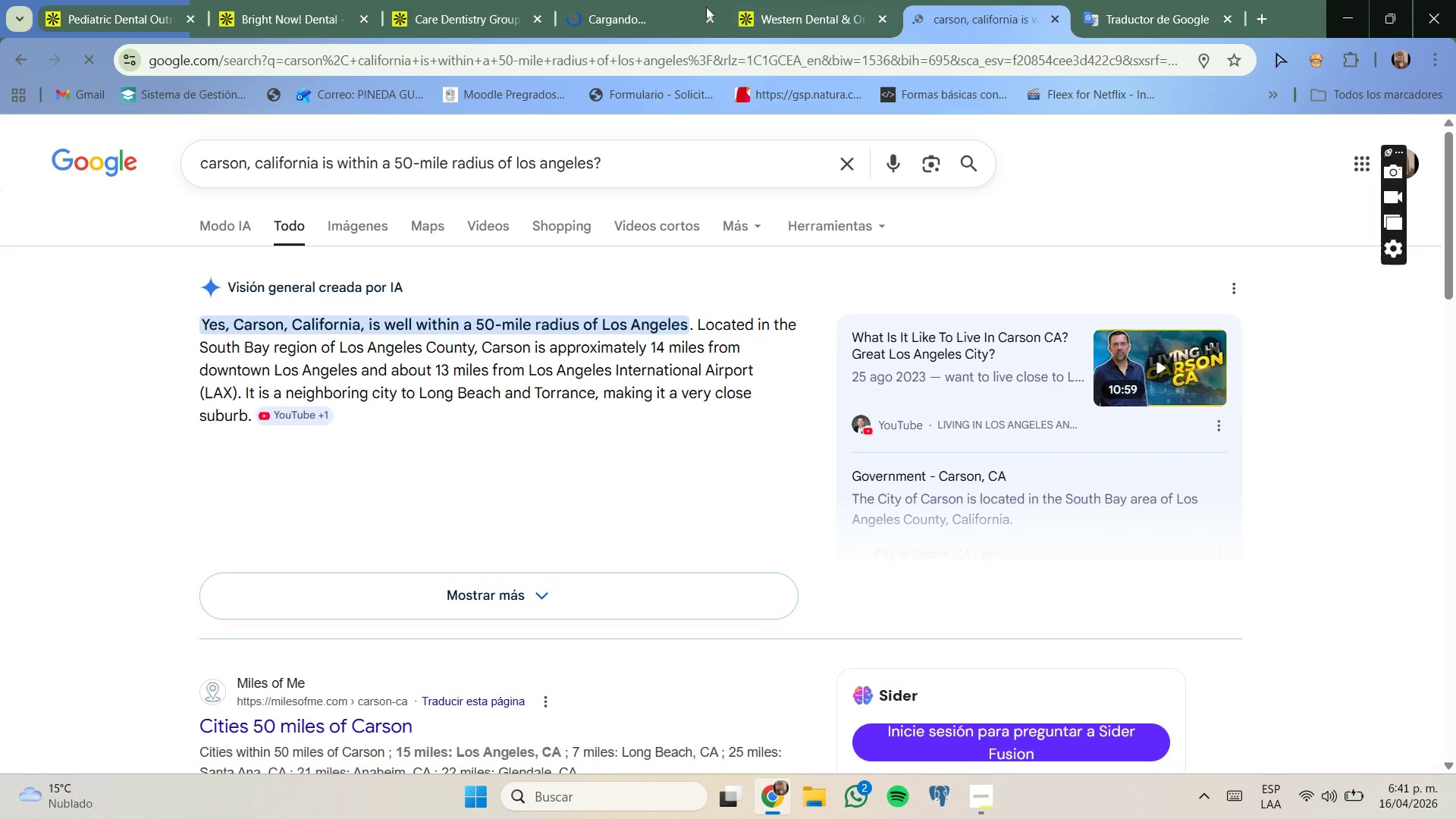 
left_click([639, 0])
 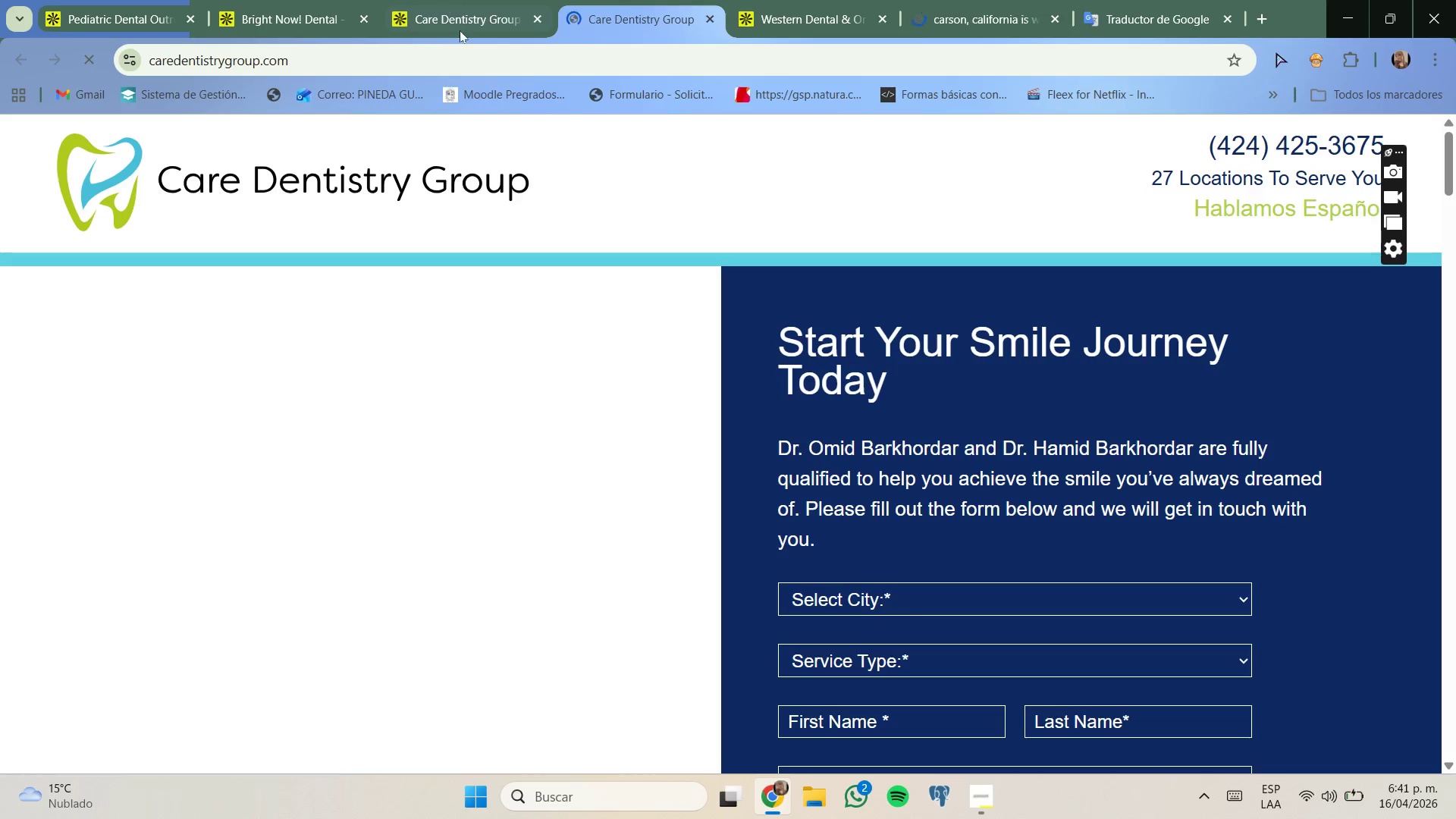 
wait(6.81)
 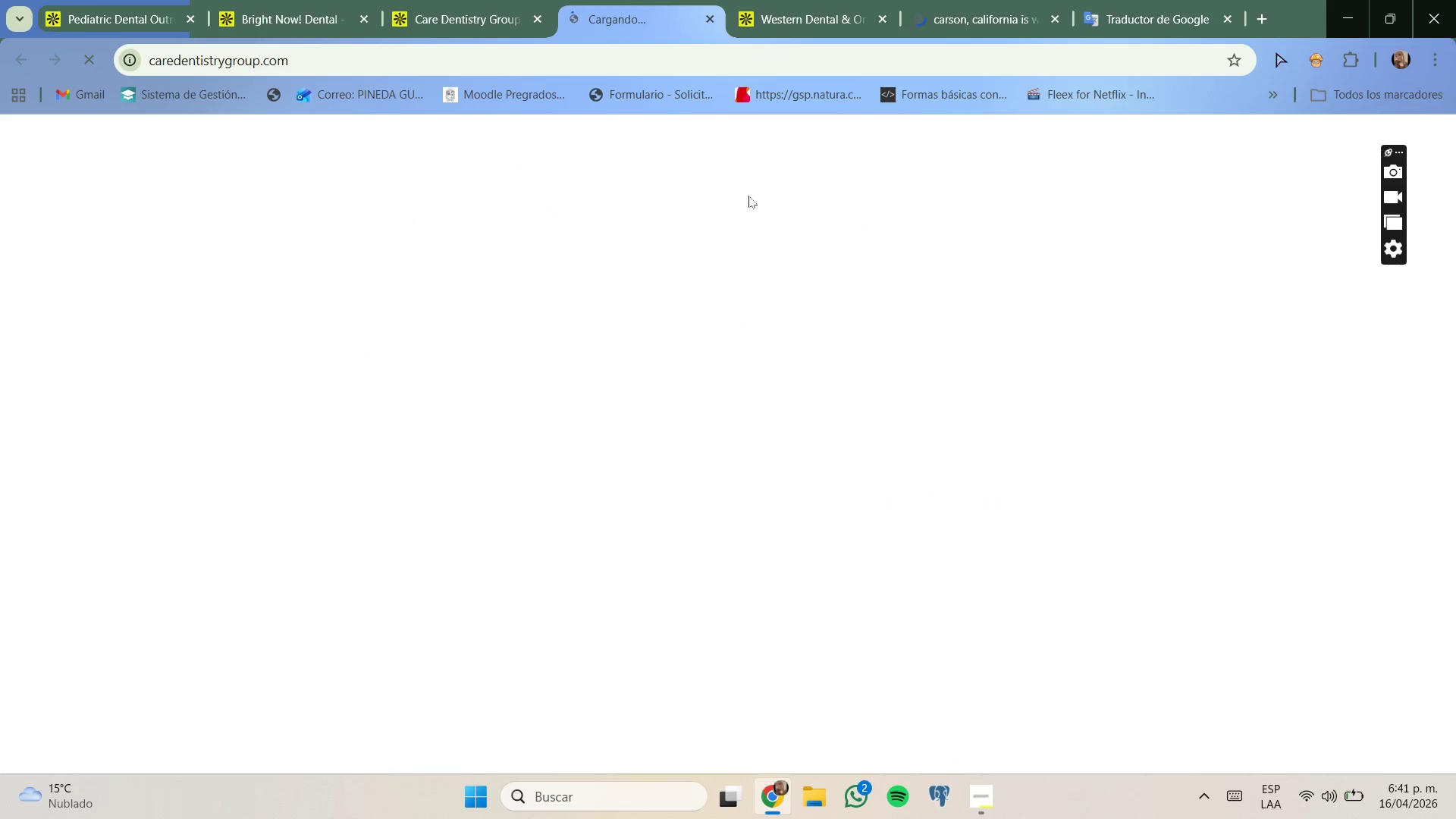 
scroll: coordinate [587, 278], scroll_direction: down, amount: 5.0
 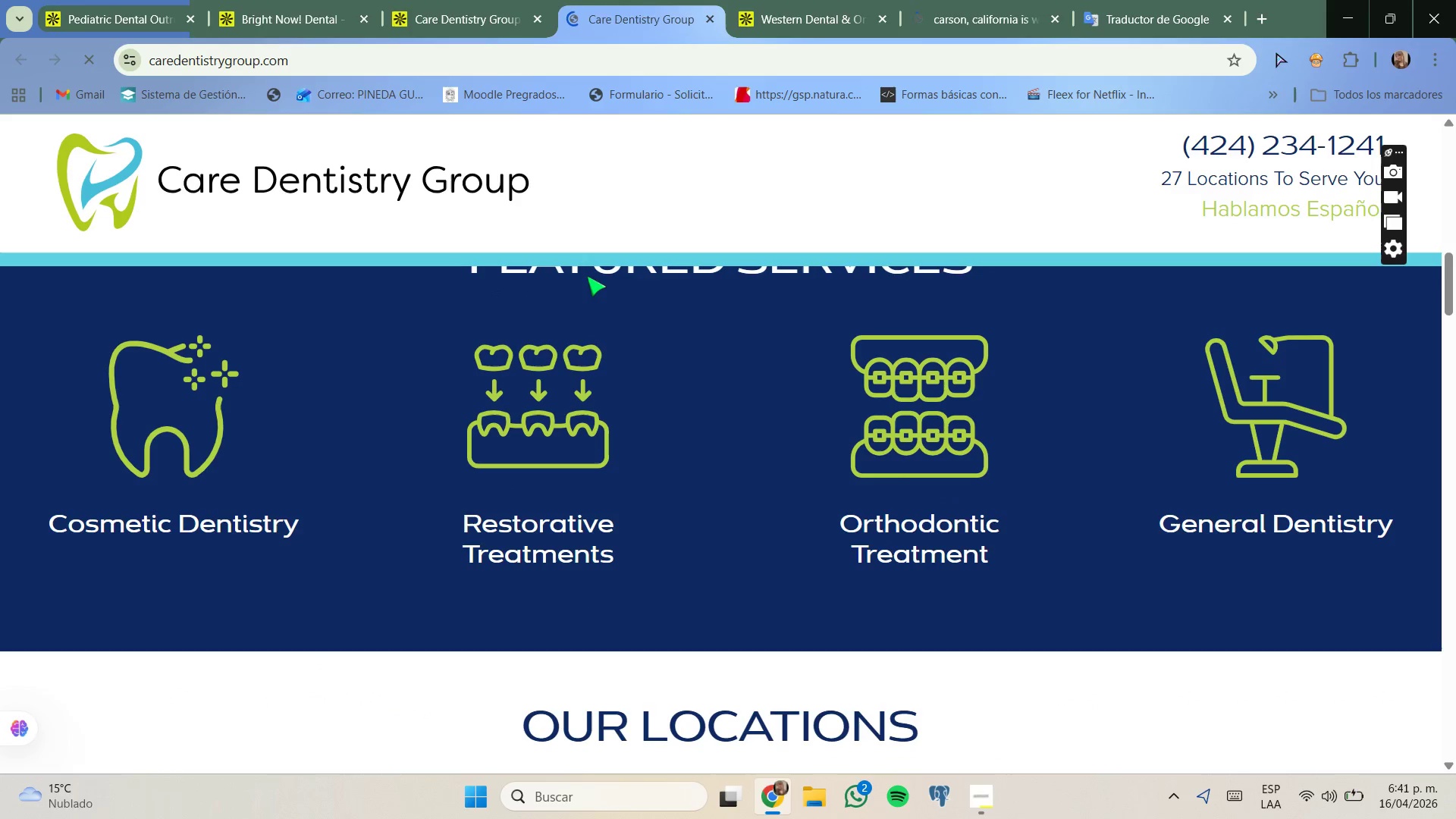 
scroll: coordinate [587, 276], scroll_direction: up, amount: 1.0
 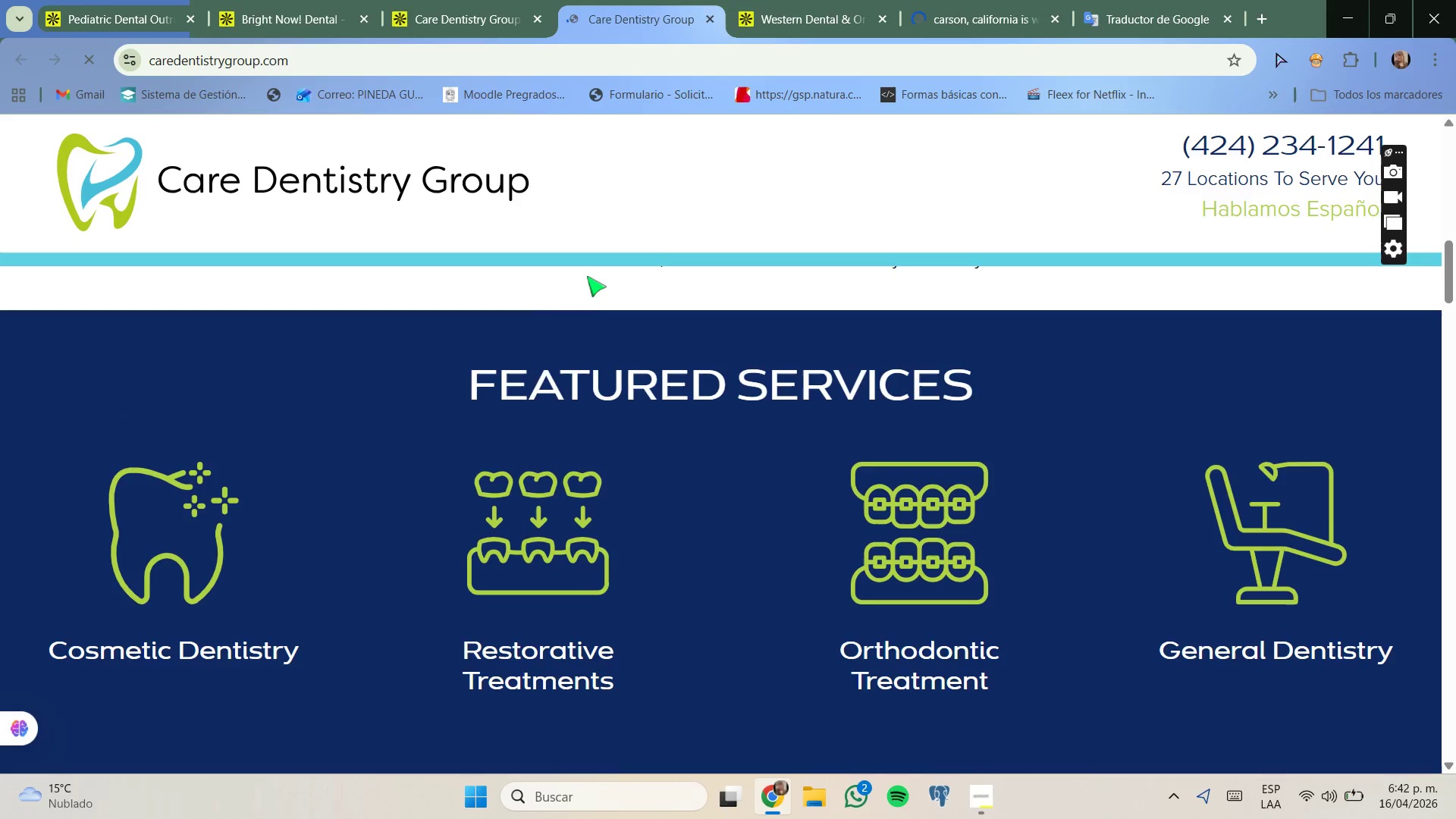 
scroll: coordinate [587, 276], scroll_direction: down, amount: 4.0
 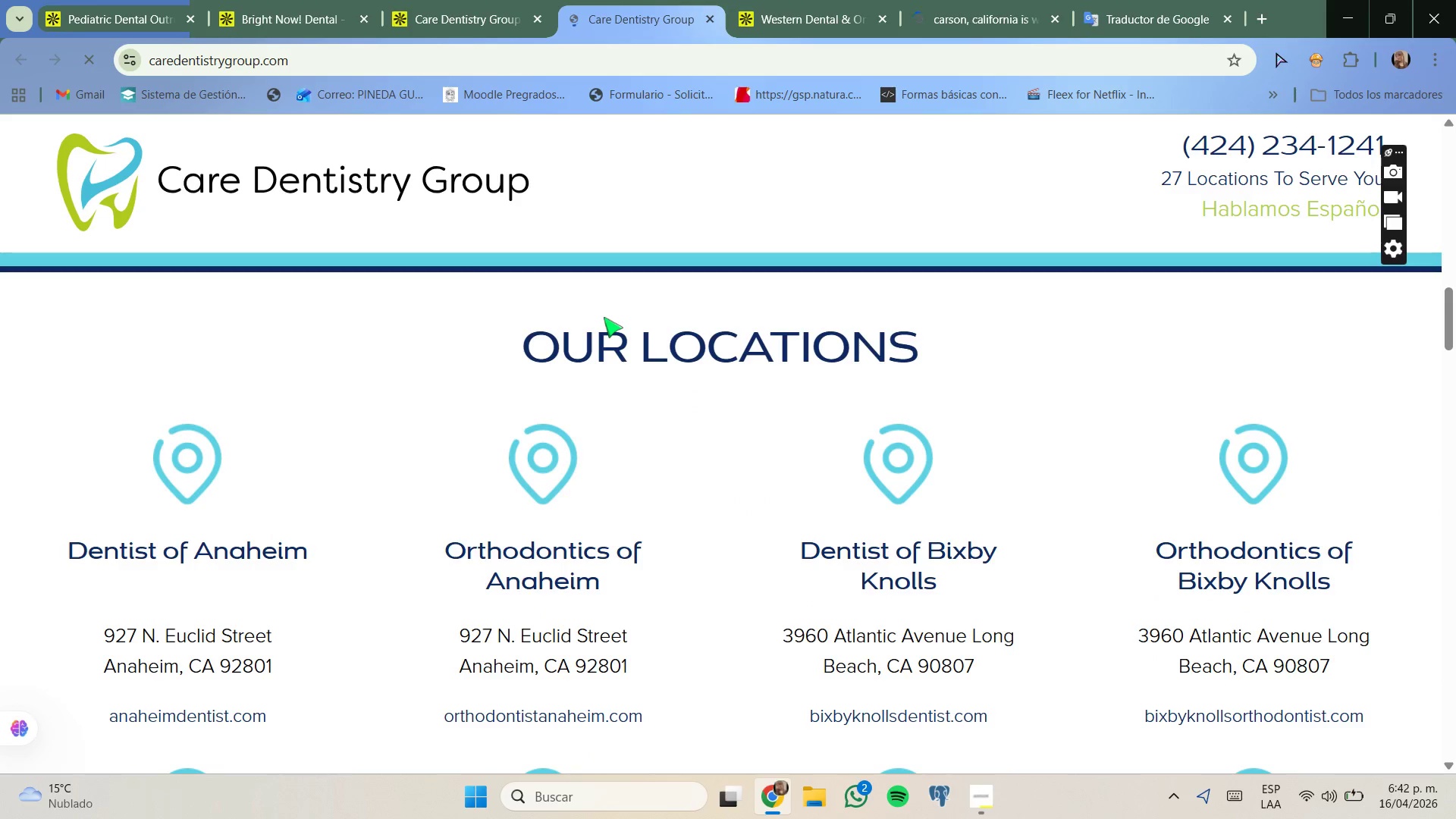 
scroll: coordinate [601, 328], scroll_direction: up, amount: 7.0
 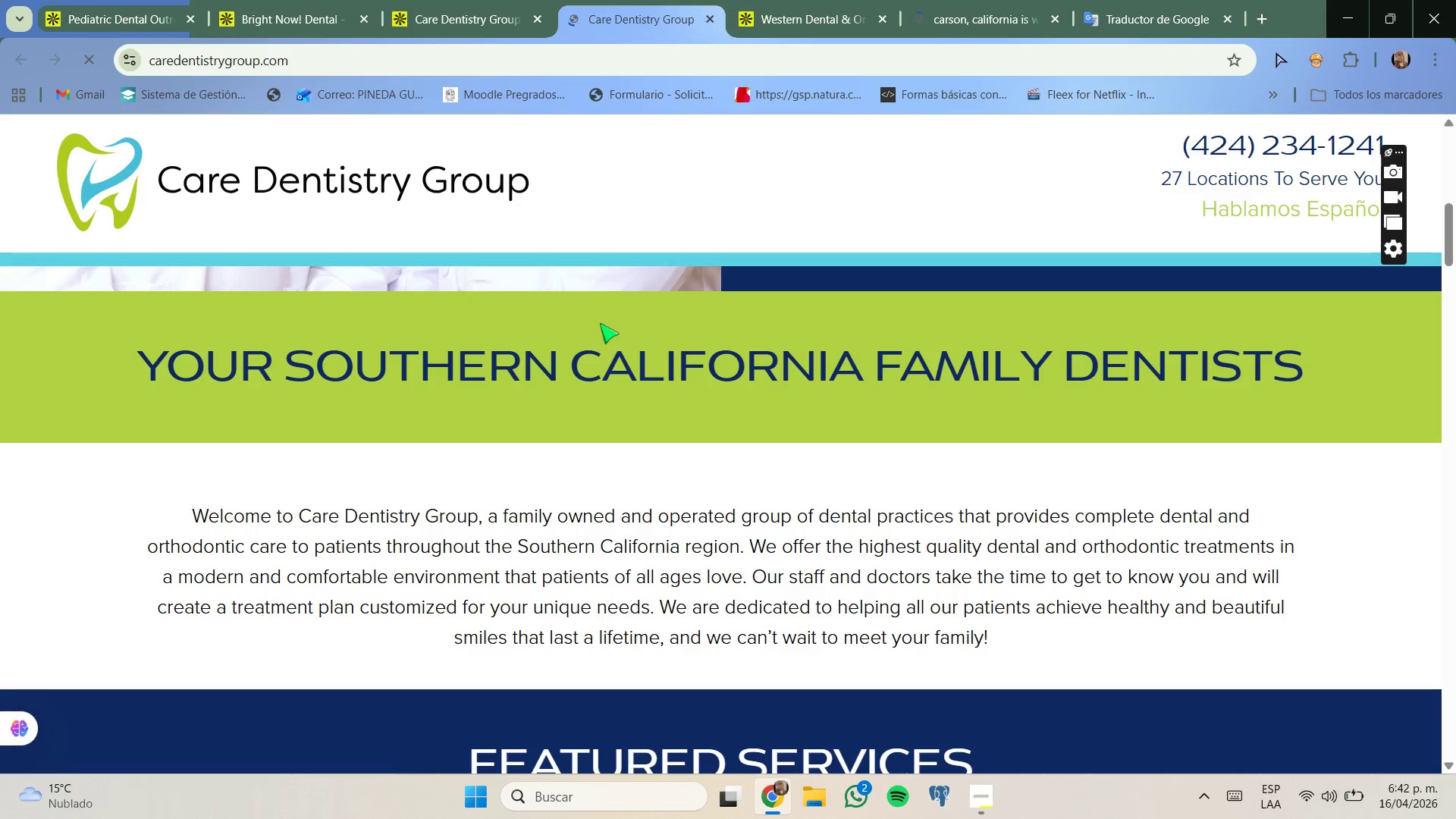 
wait(8.35)
 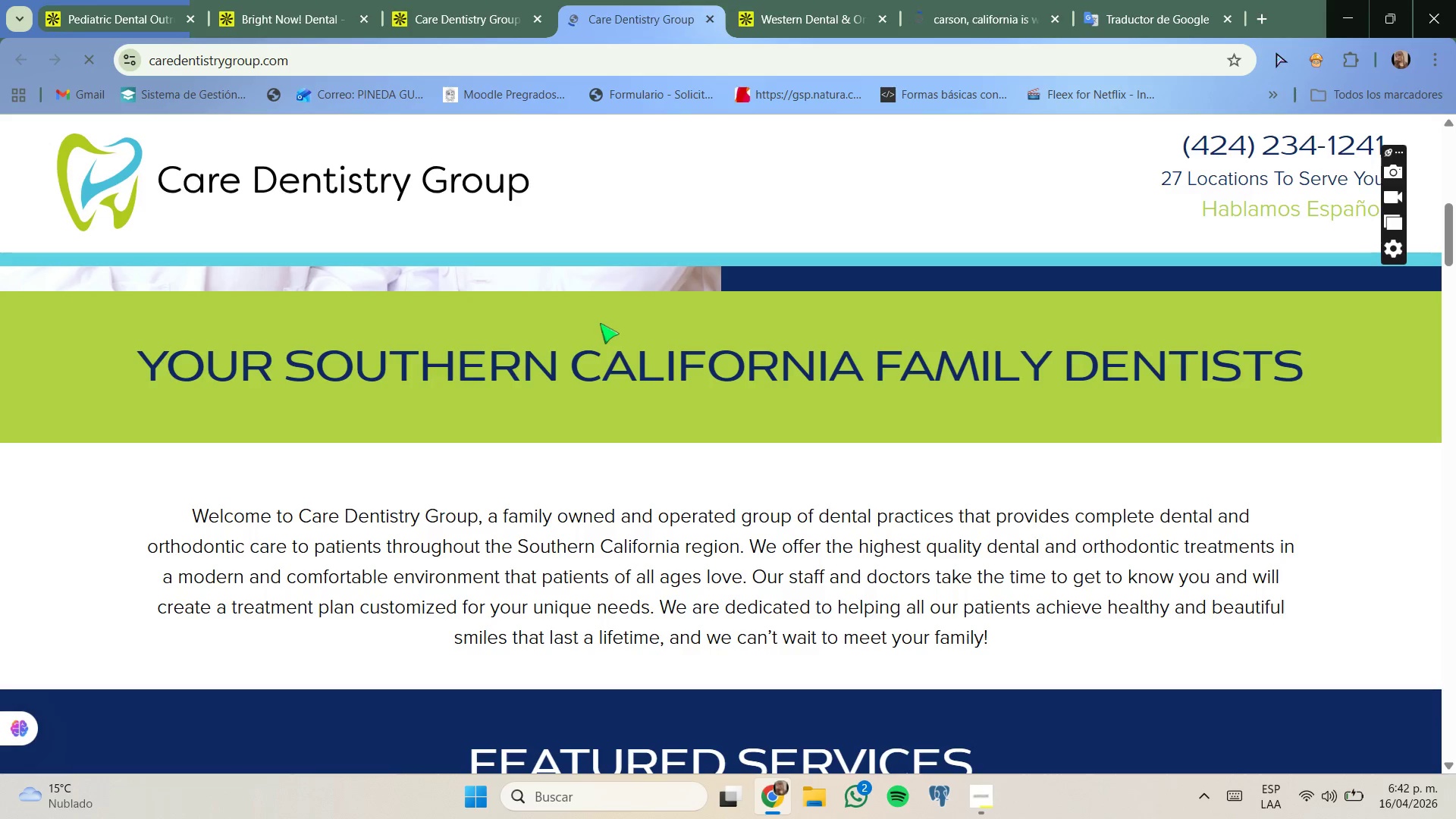 
left_click([448, 0])
 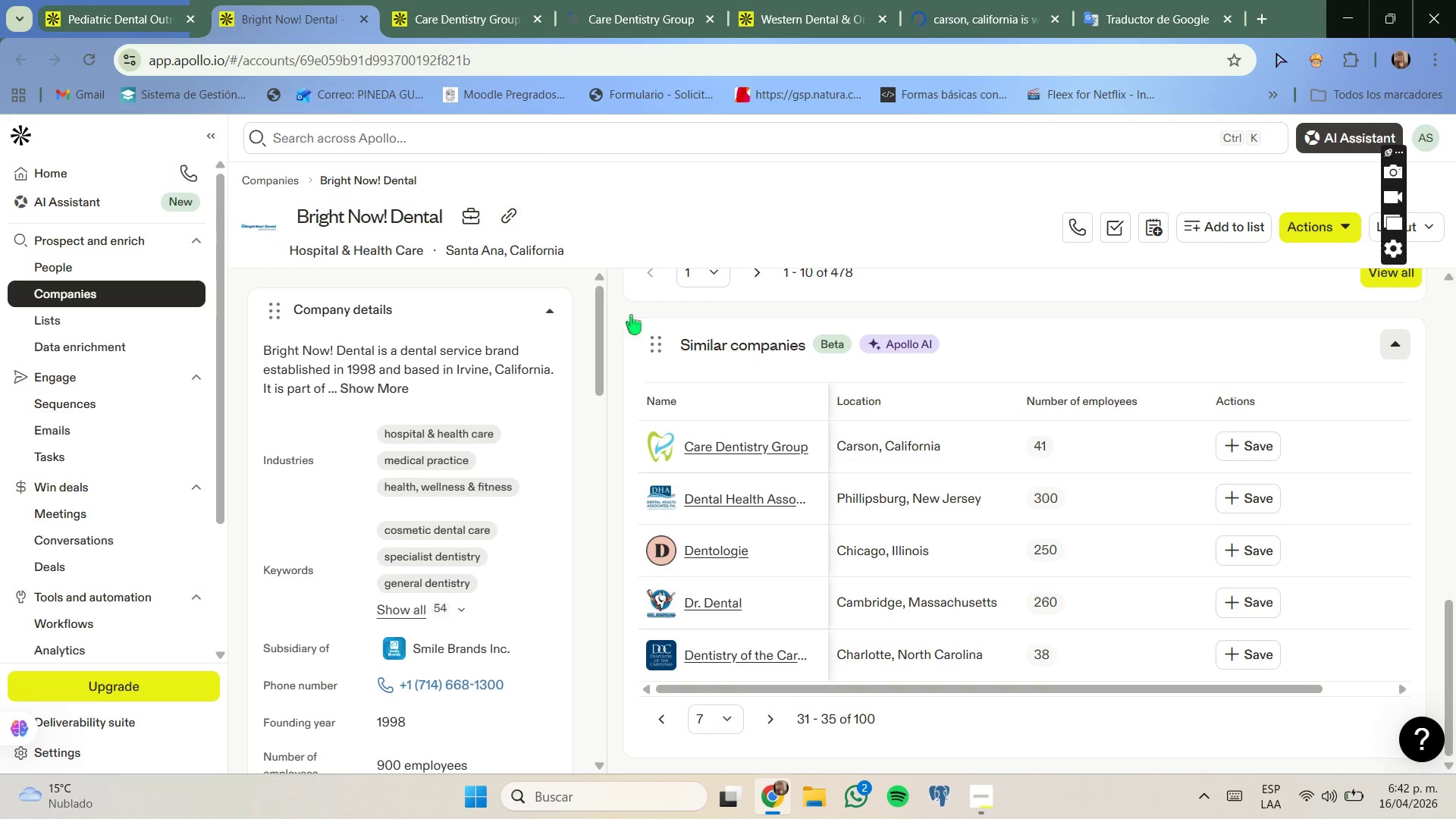 
left_click([486, 15])
 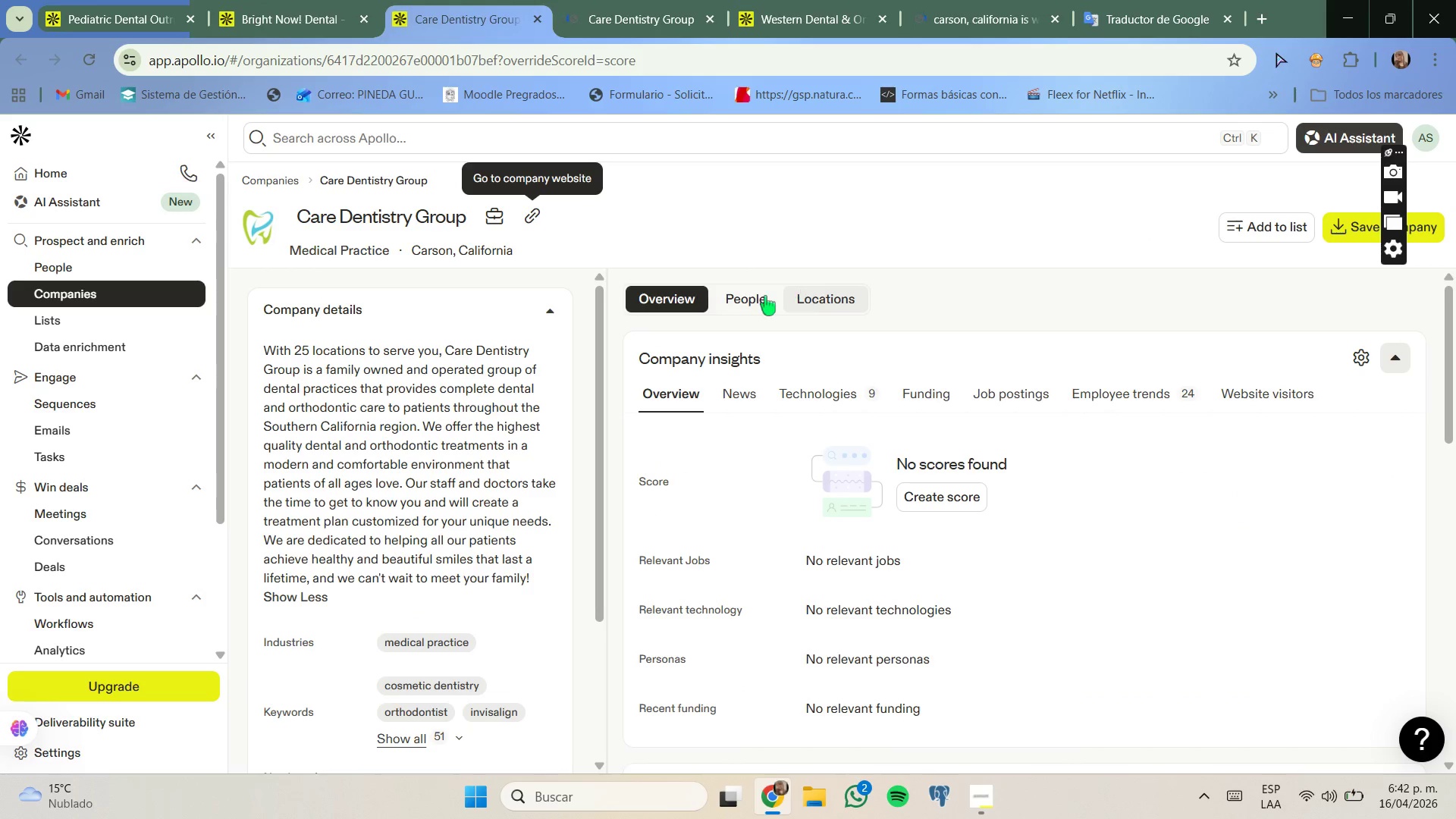 
left_click([749, 294])
 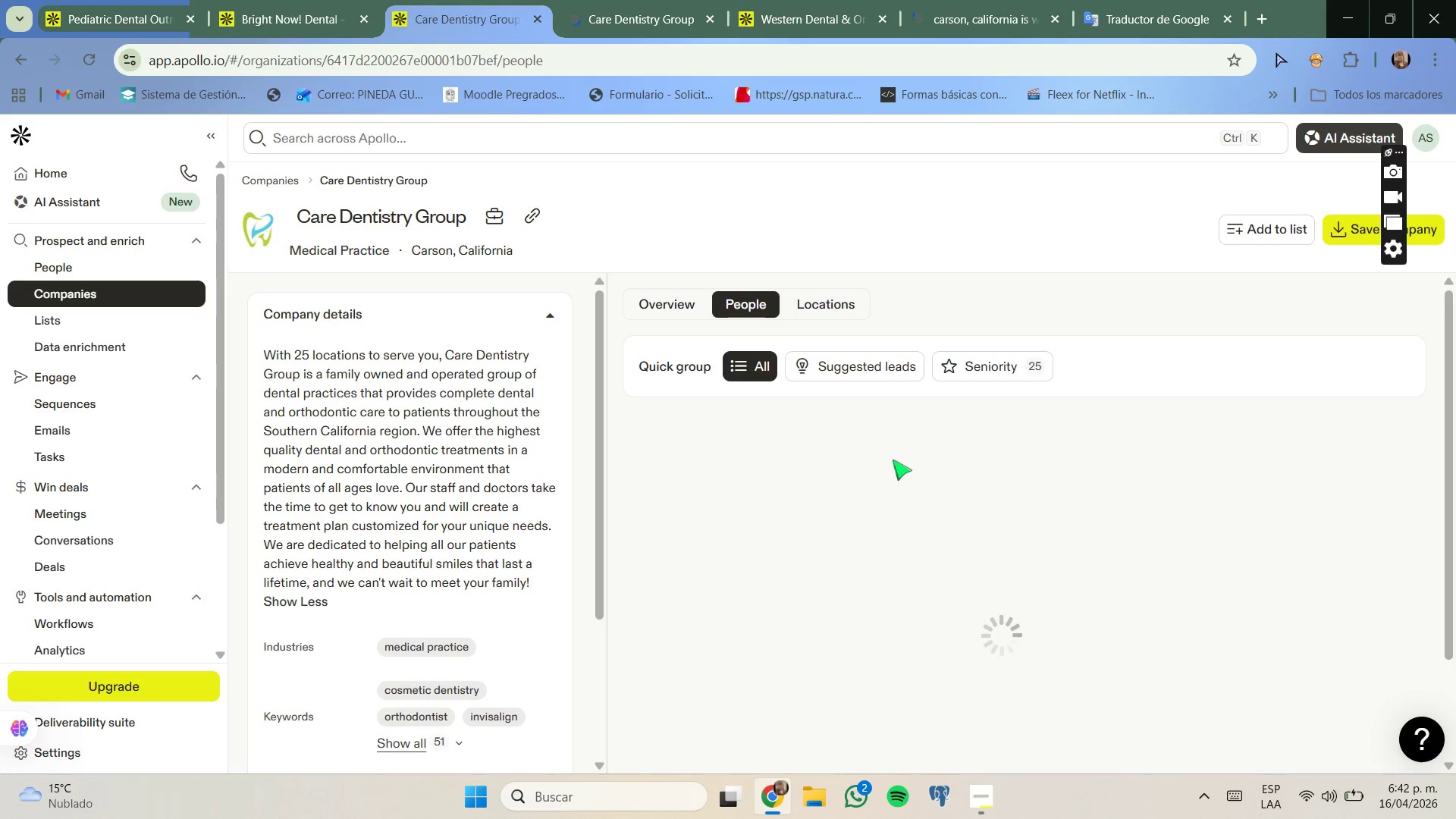 
mouse_move([874, 457])
 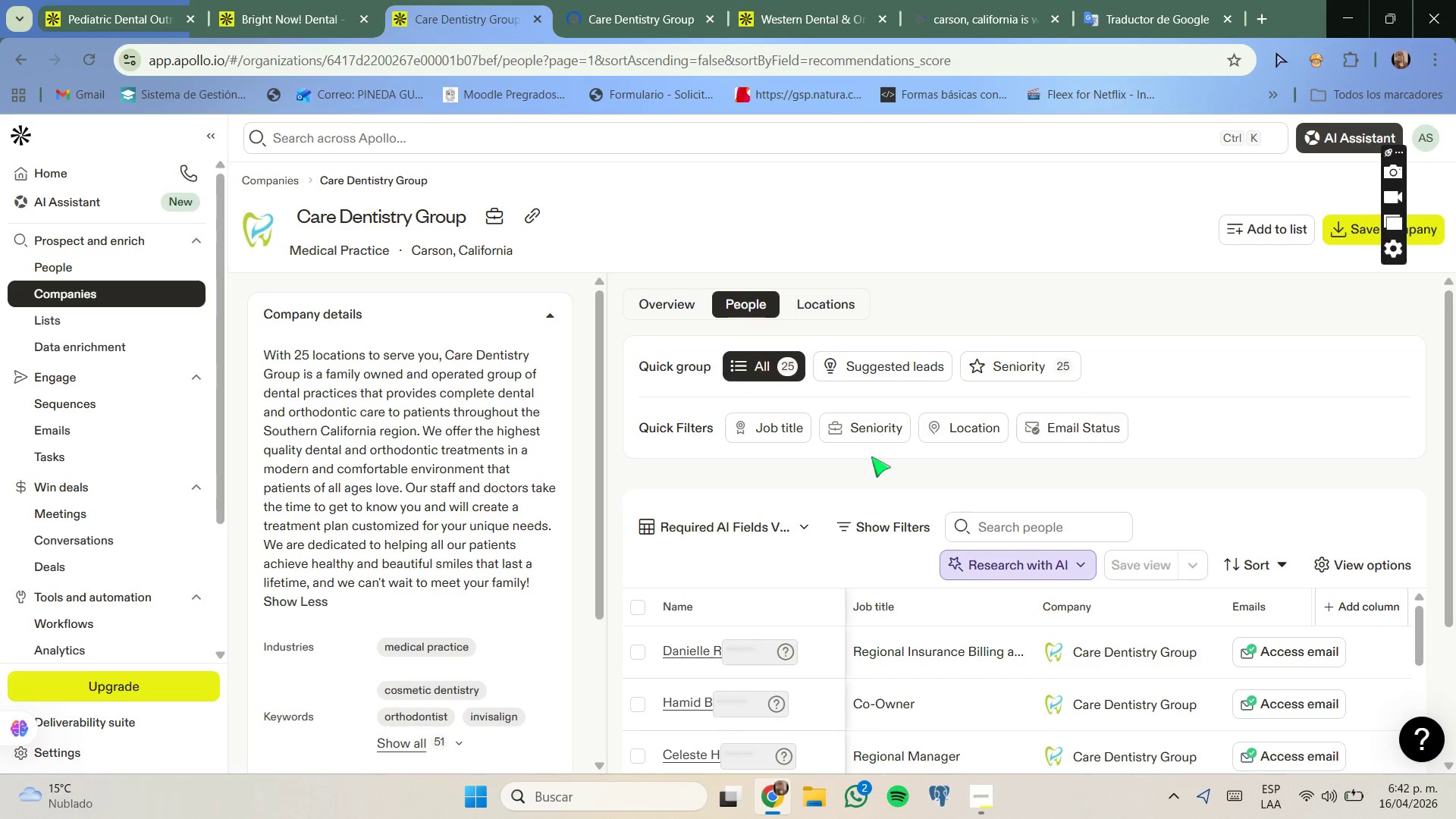 
scroll: coordinate [915, 532], scroll_direction: down, amount: 6.0
 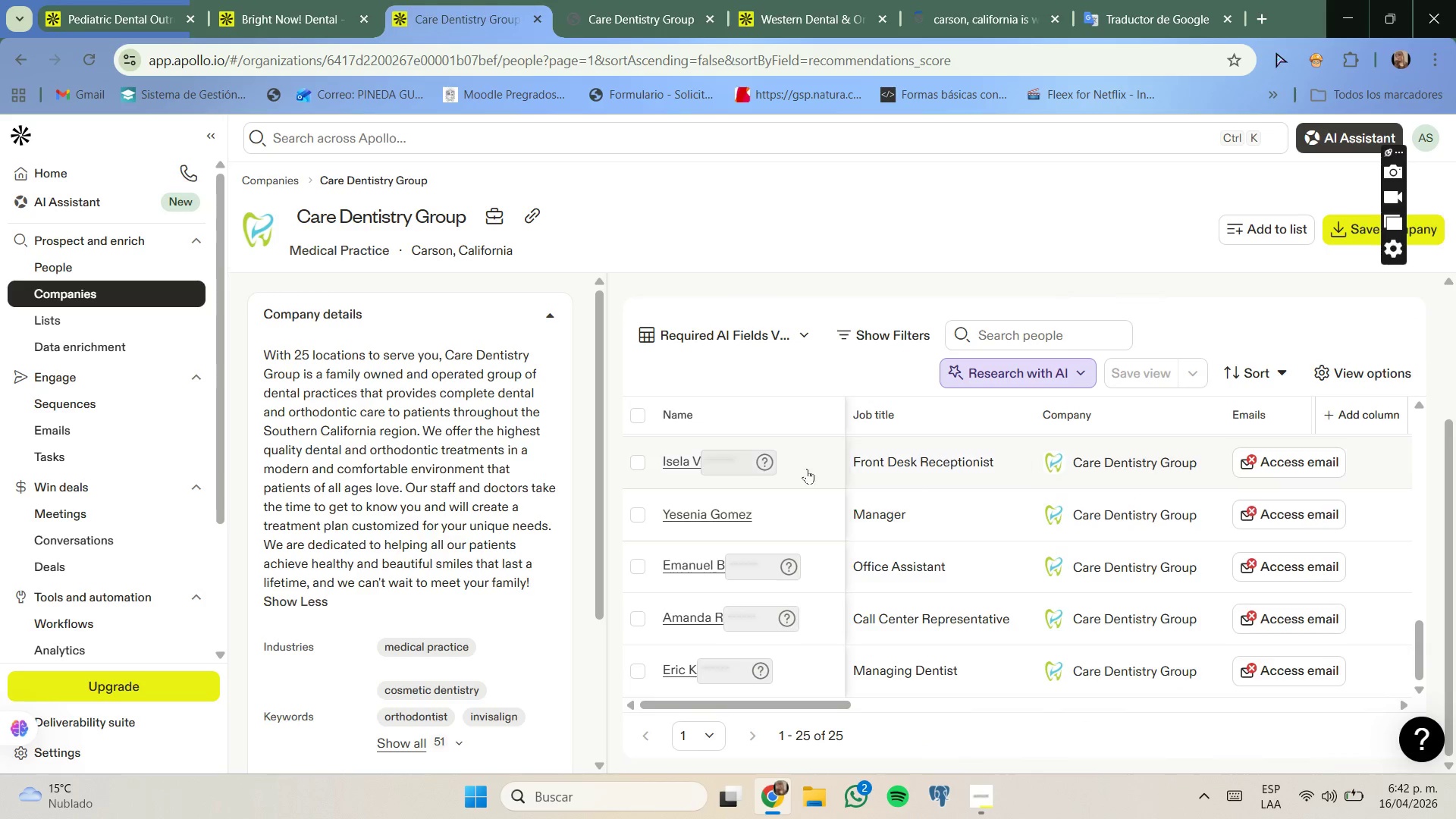 
left_click([538, 25])
 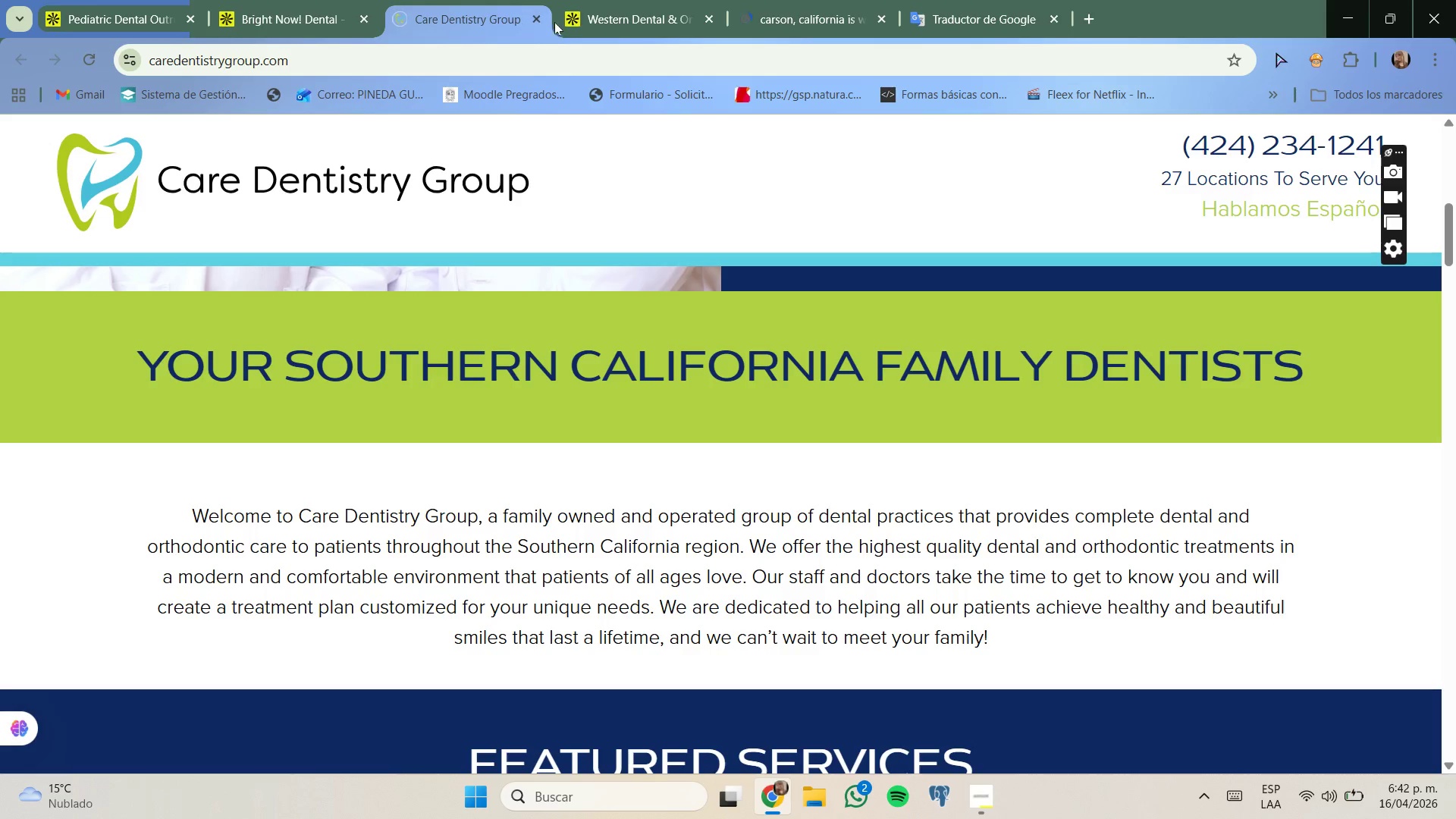 
left_click([538, 19])
 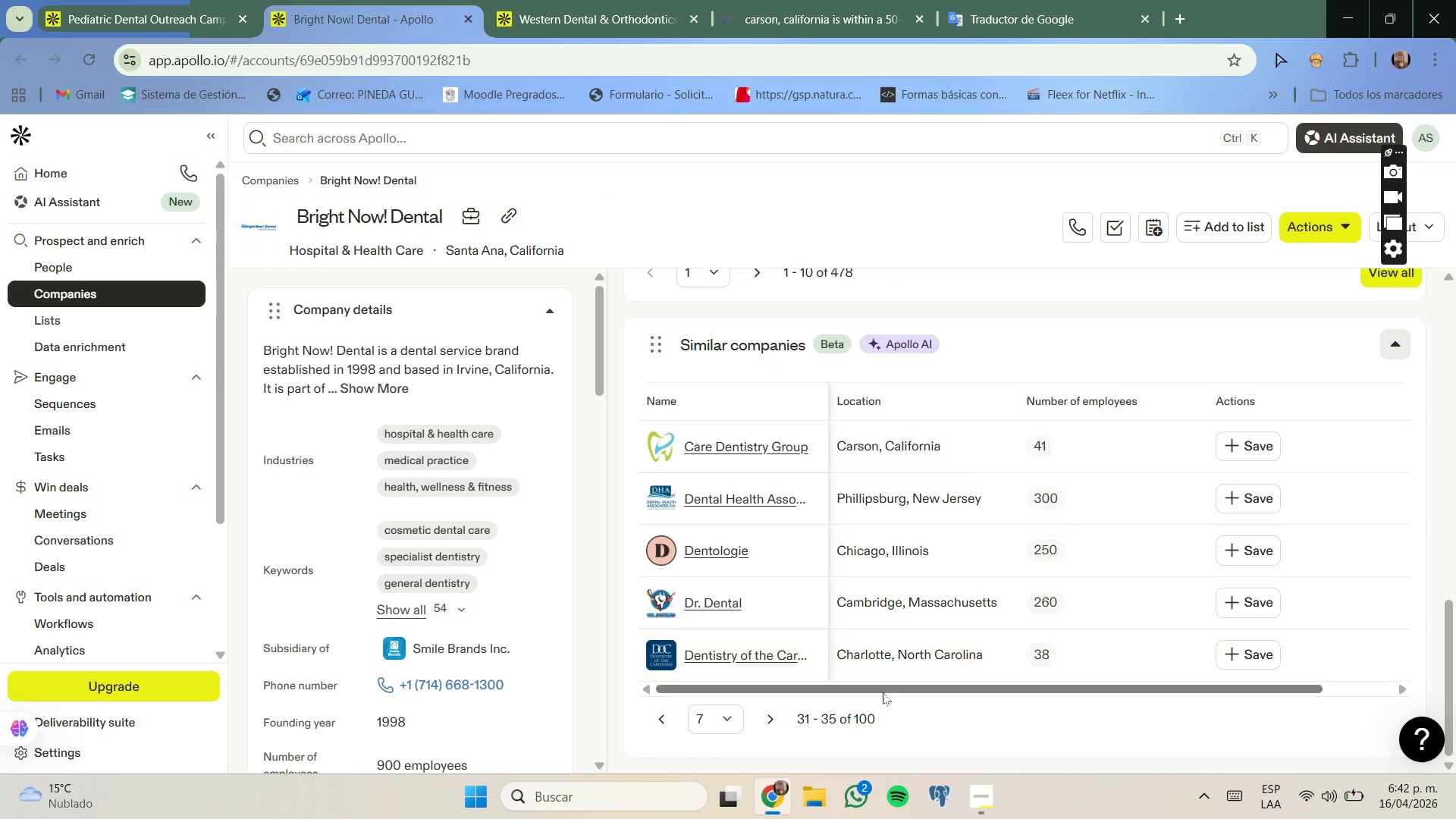 
left_click([767, 710])
 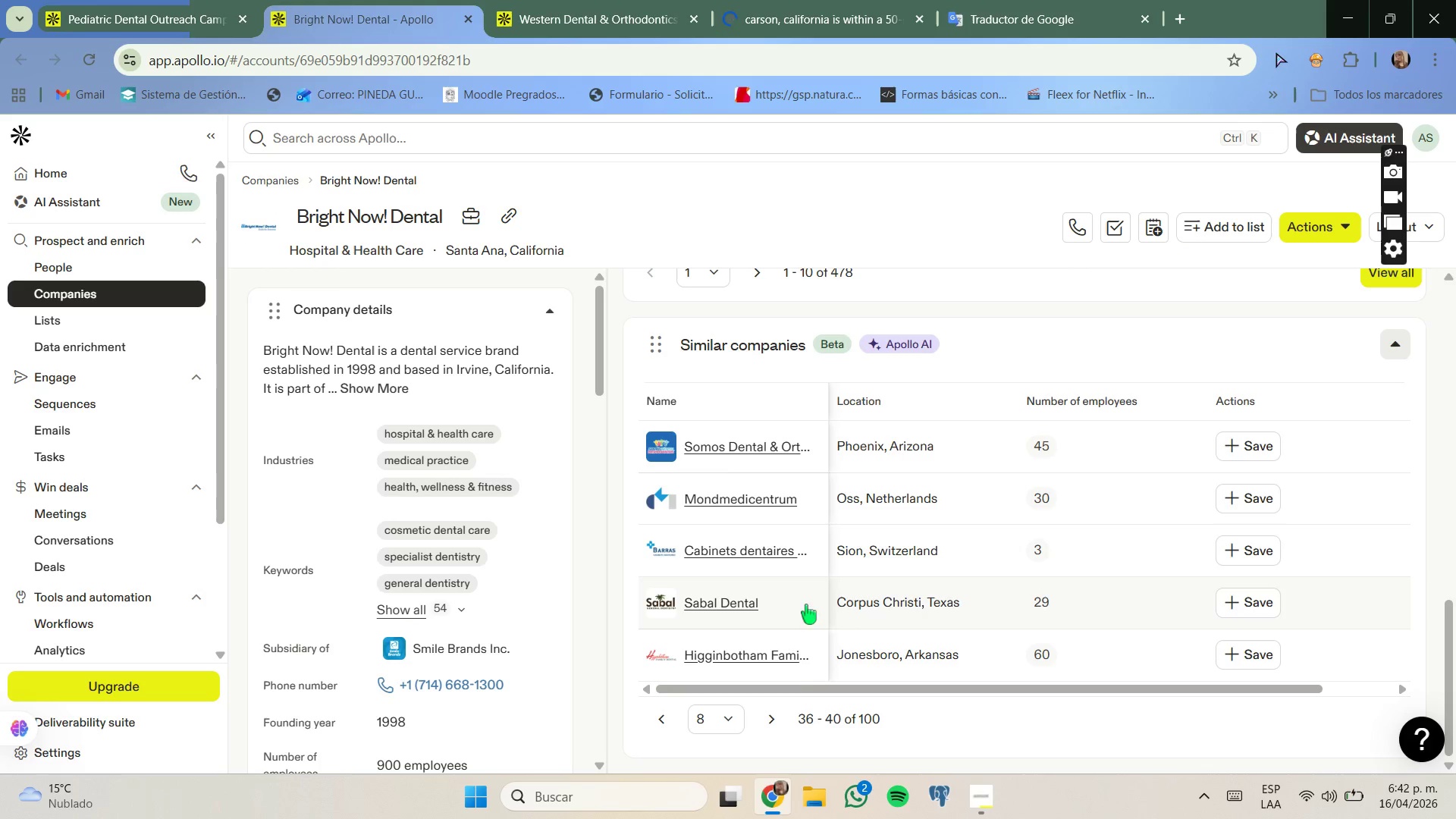 
left_click([779, 714])
 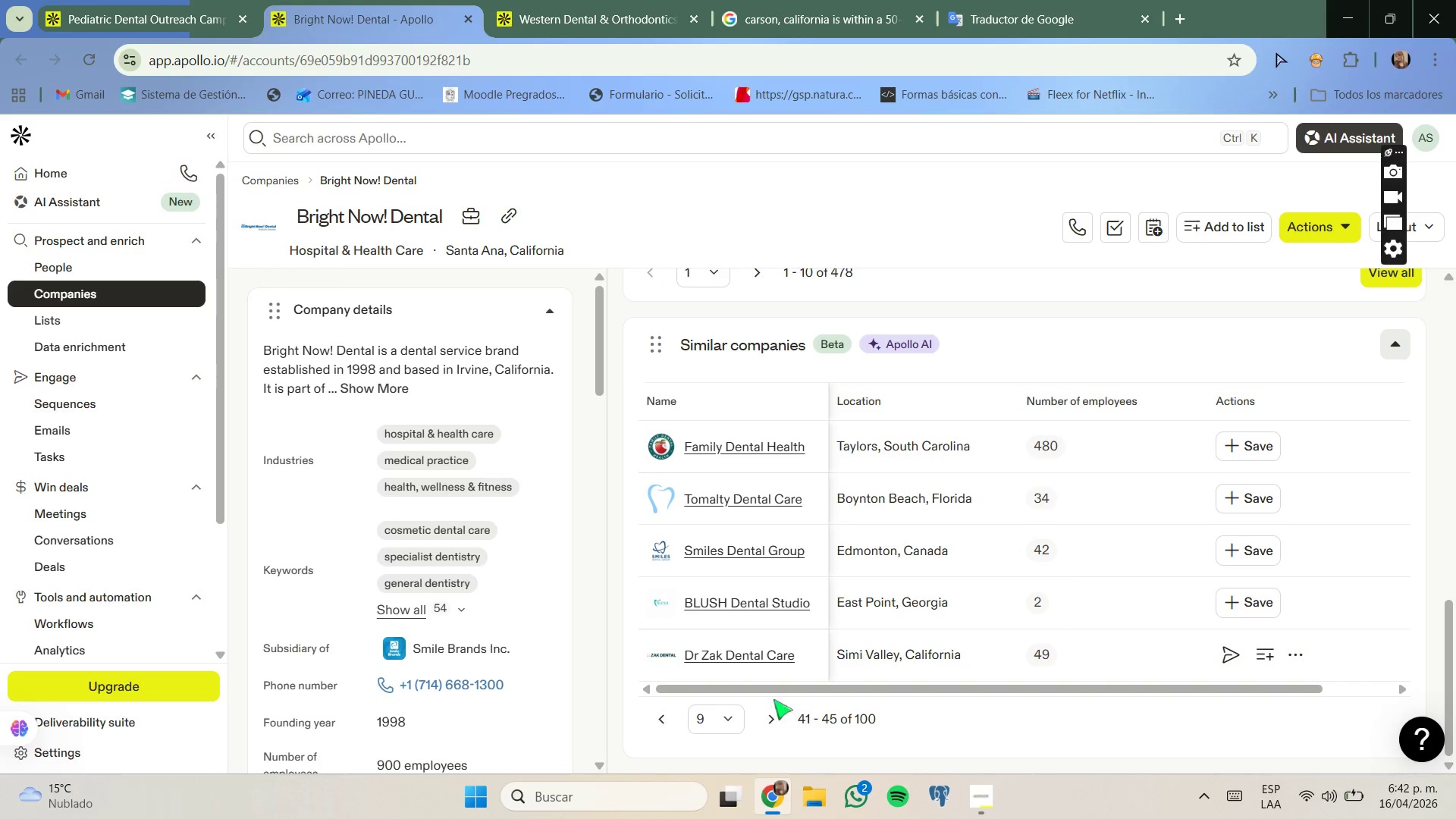 
wait(11.3)
 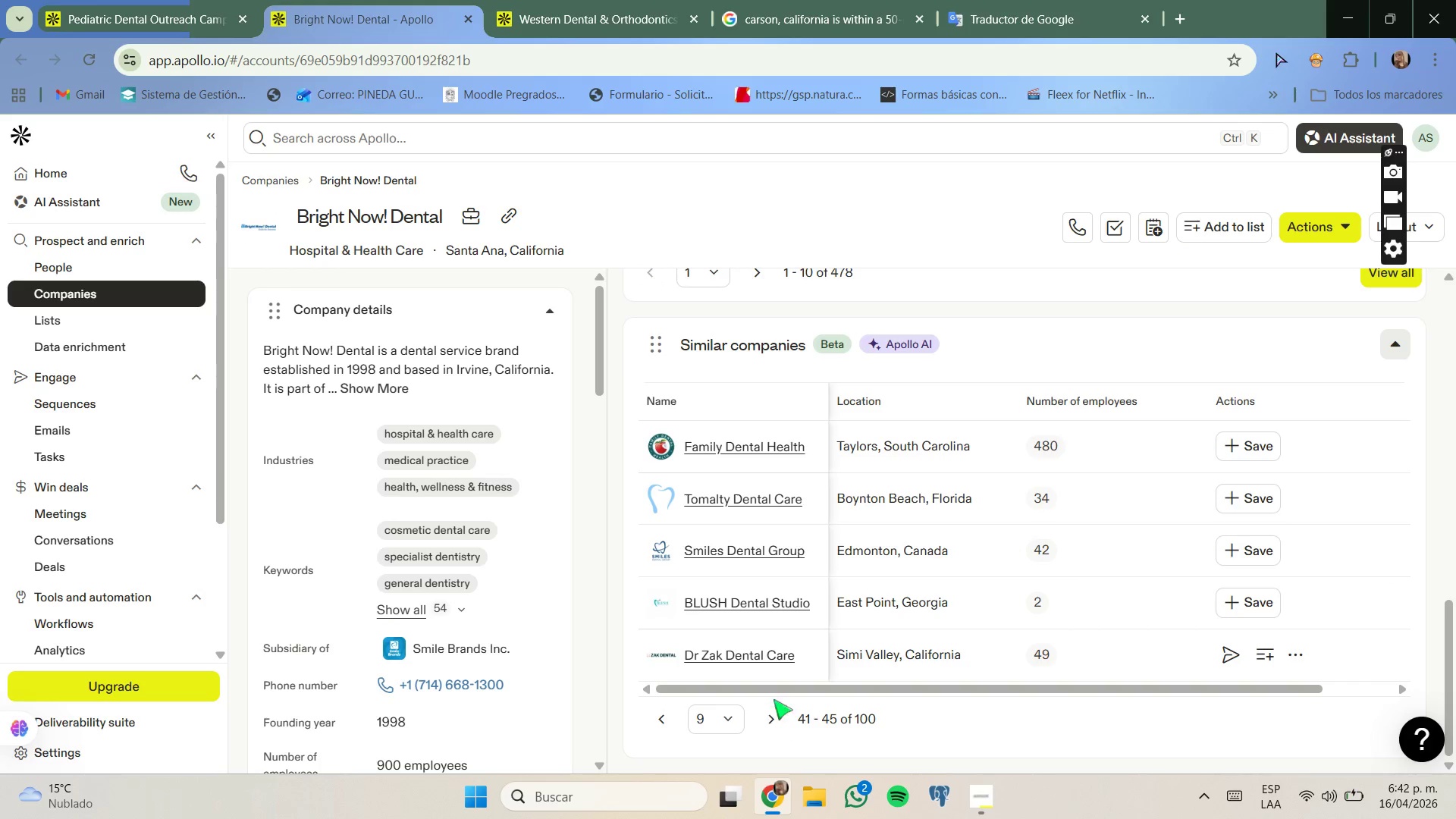 
left_click([1040, 20])
 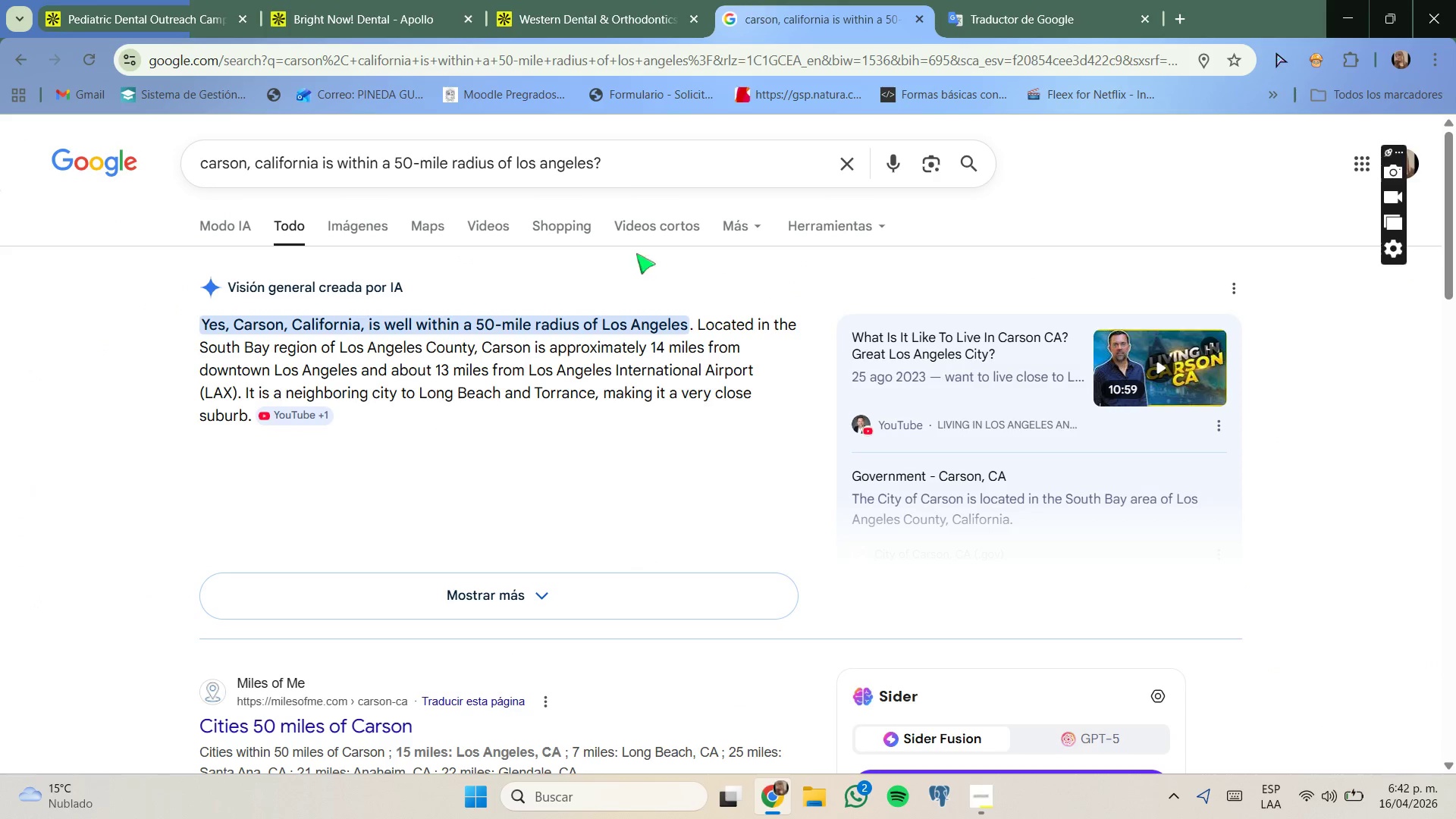 
left_click([246, 162])
 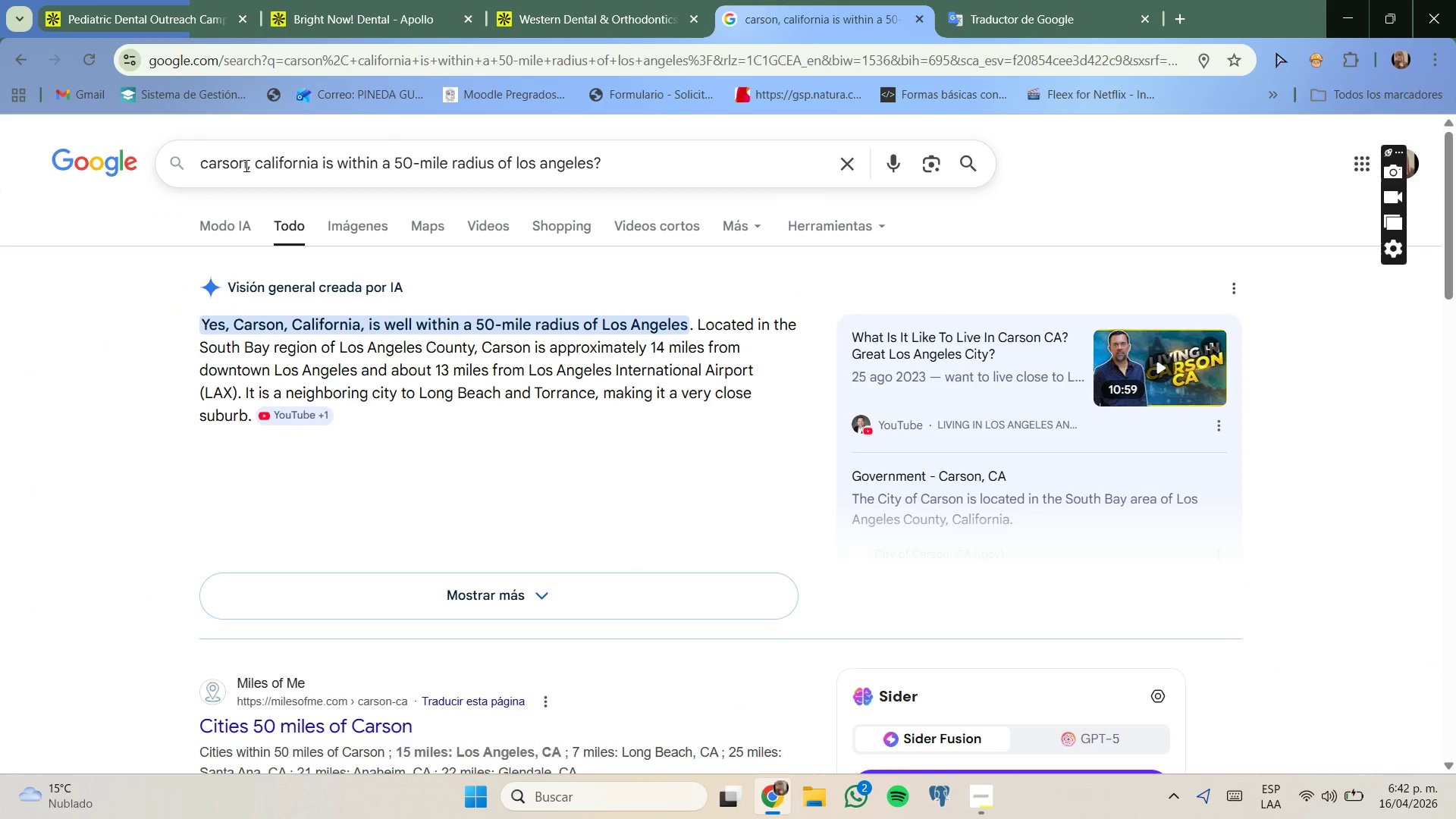 
type(simi valley)
 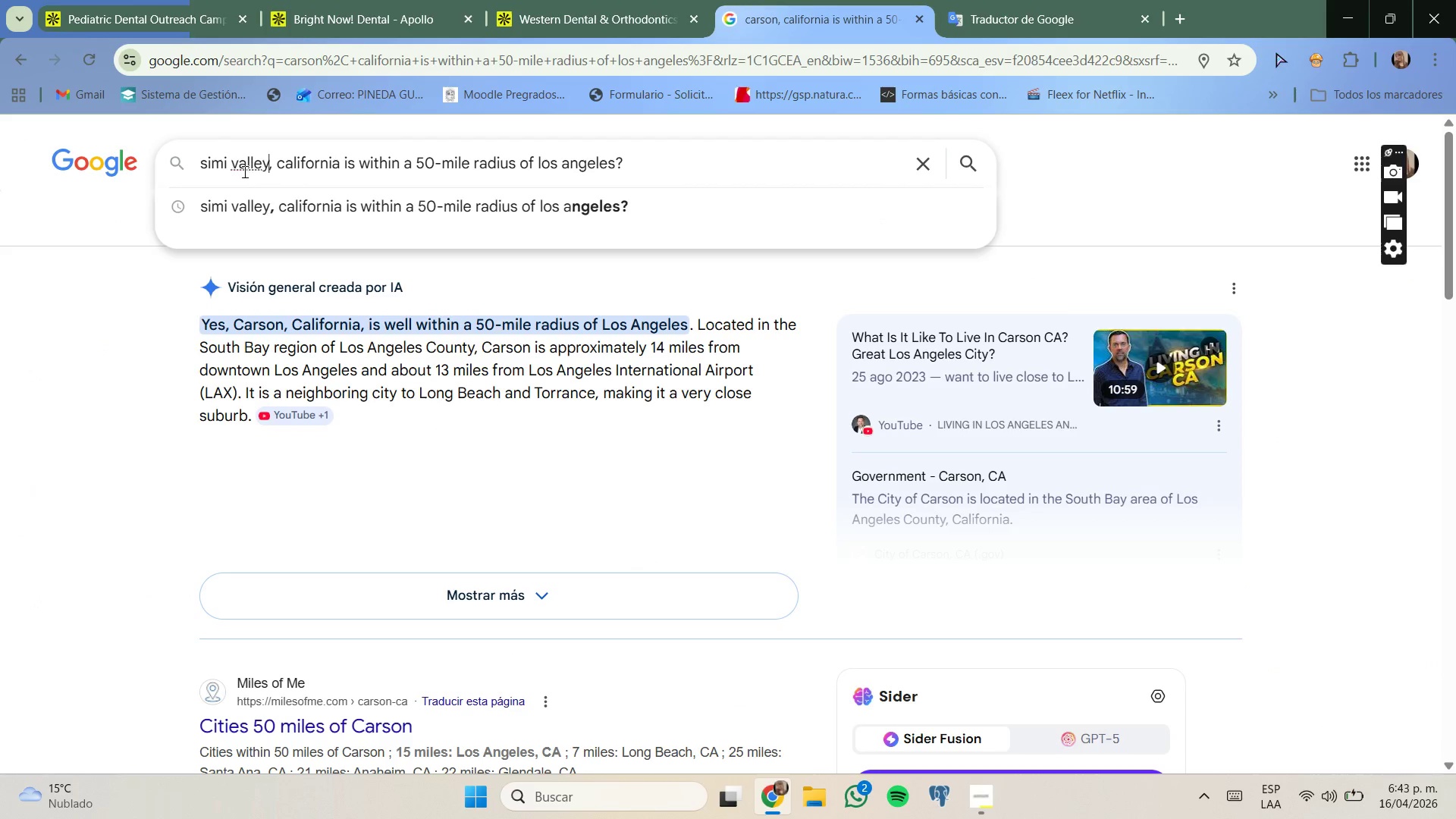 
key(Enter)
 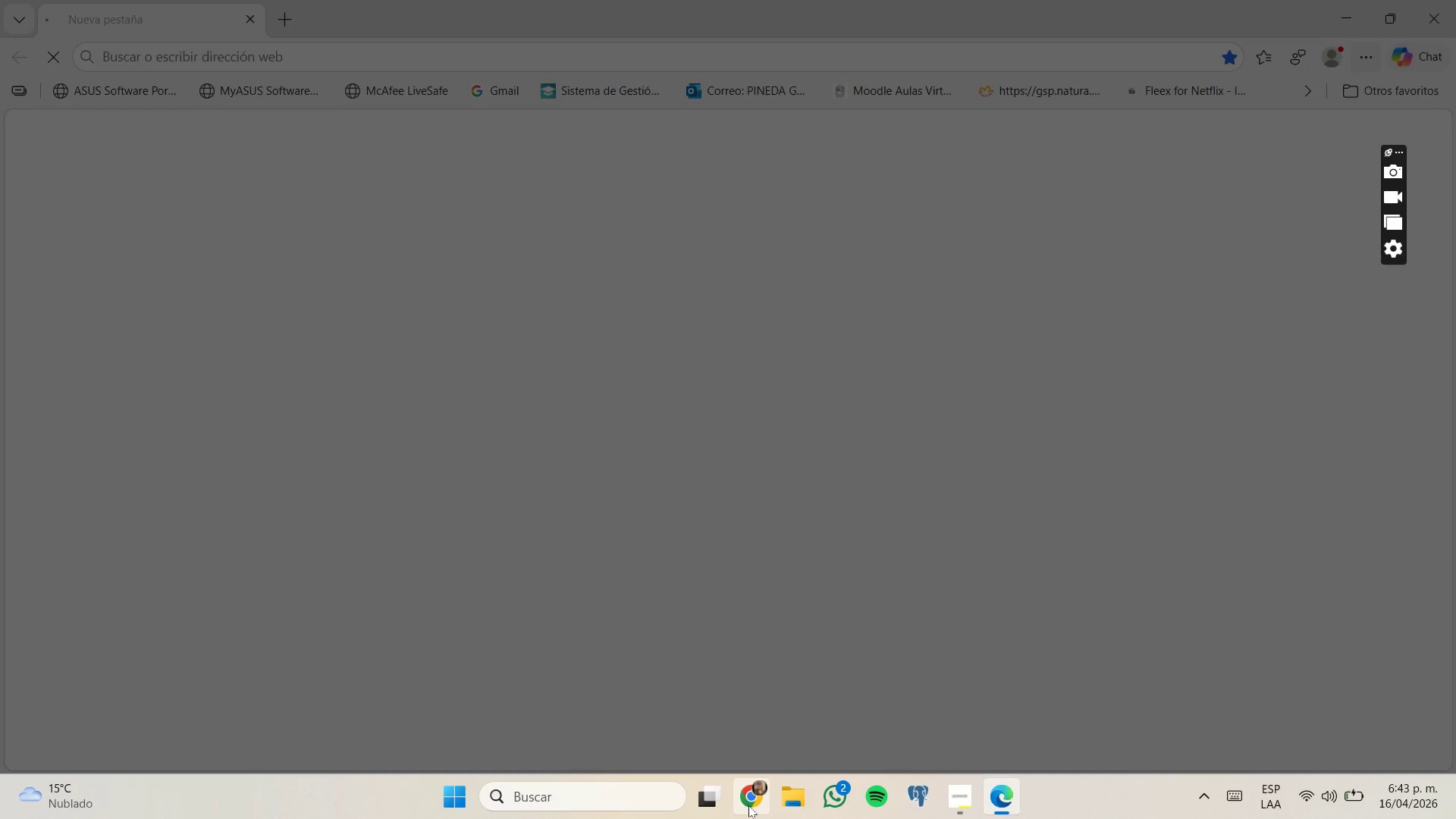 
wait(11.31)
 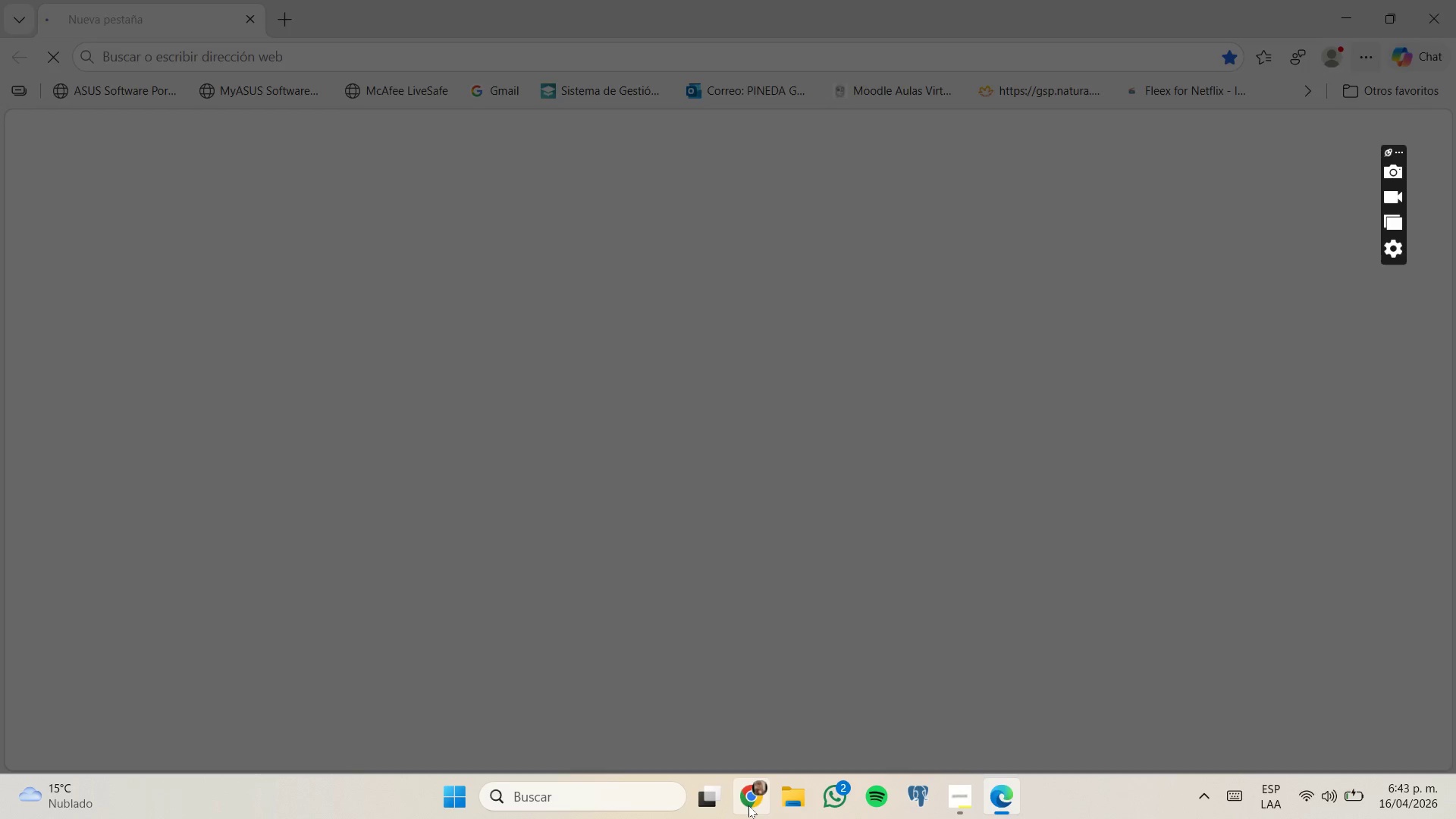 
left_click([912, 342])
 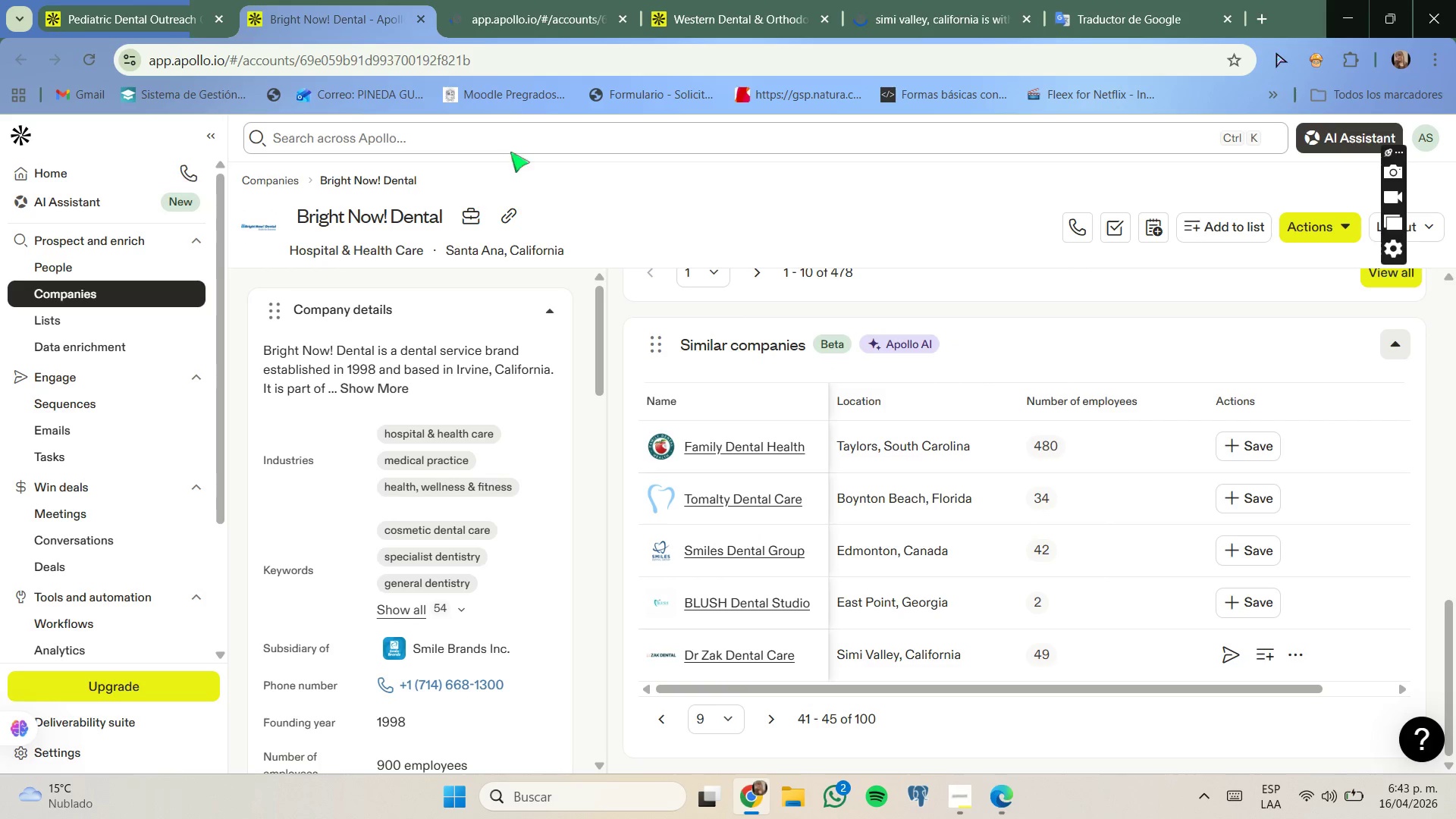 
left_click([114, 0])
 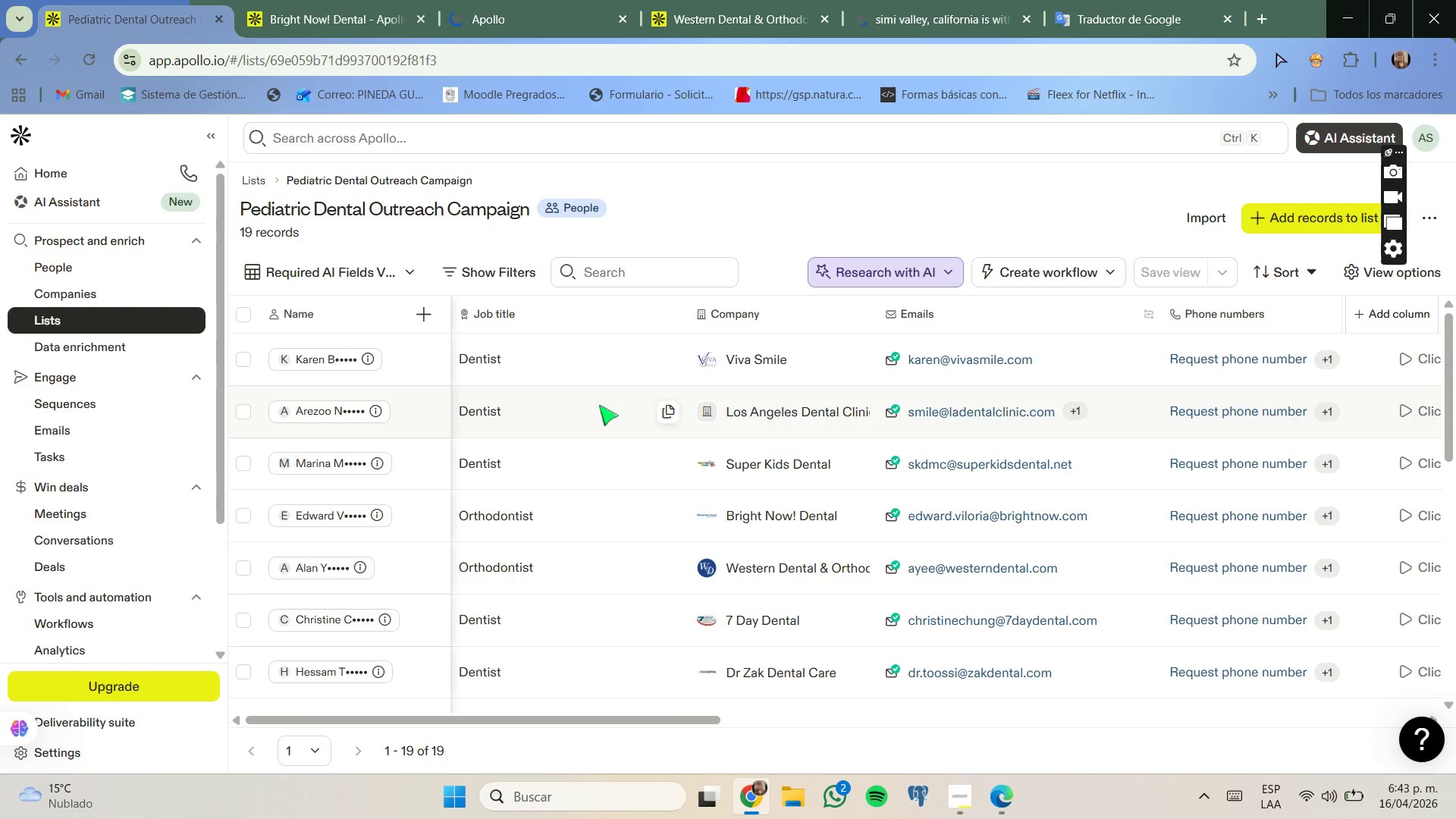 
scroll: coordinate [599, 403], scroll_direction: up, amount: 1.0
 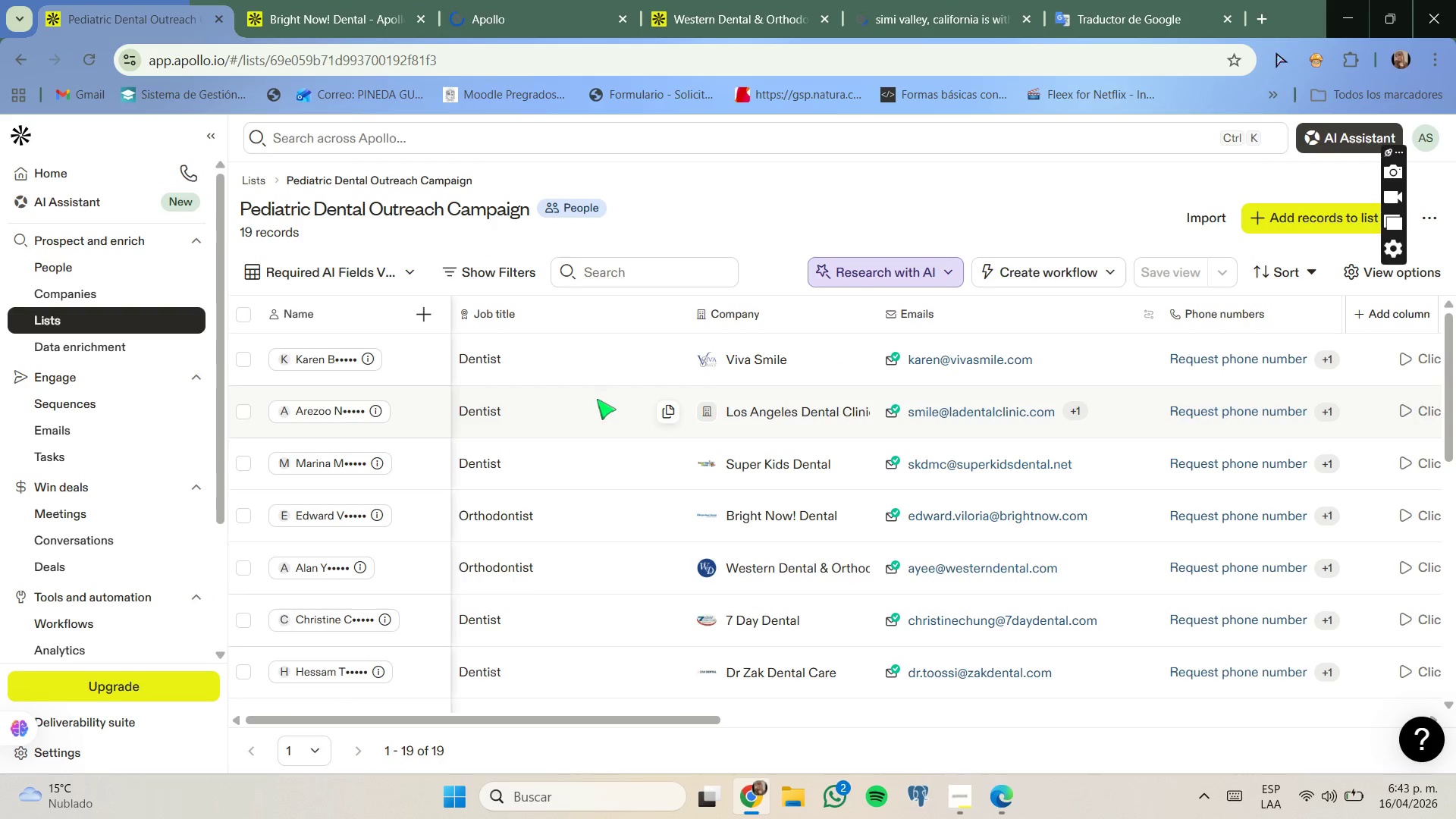 
scroll: coordinate [595, 398], scroll_direction: down, amount: 1.0
 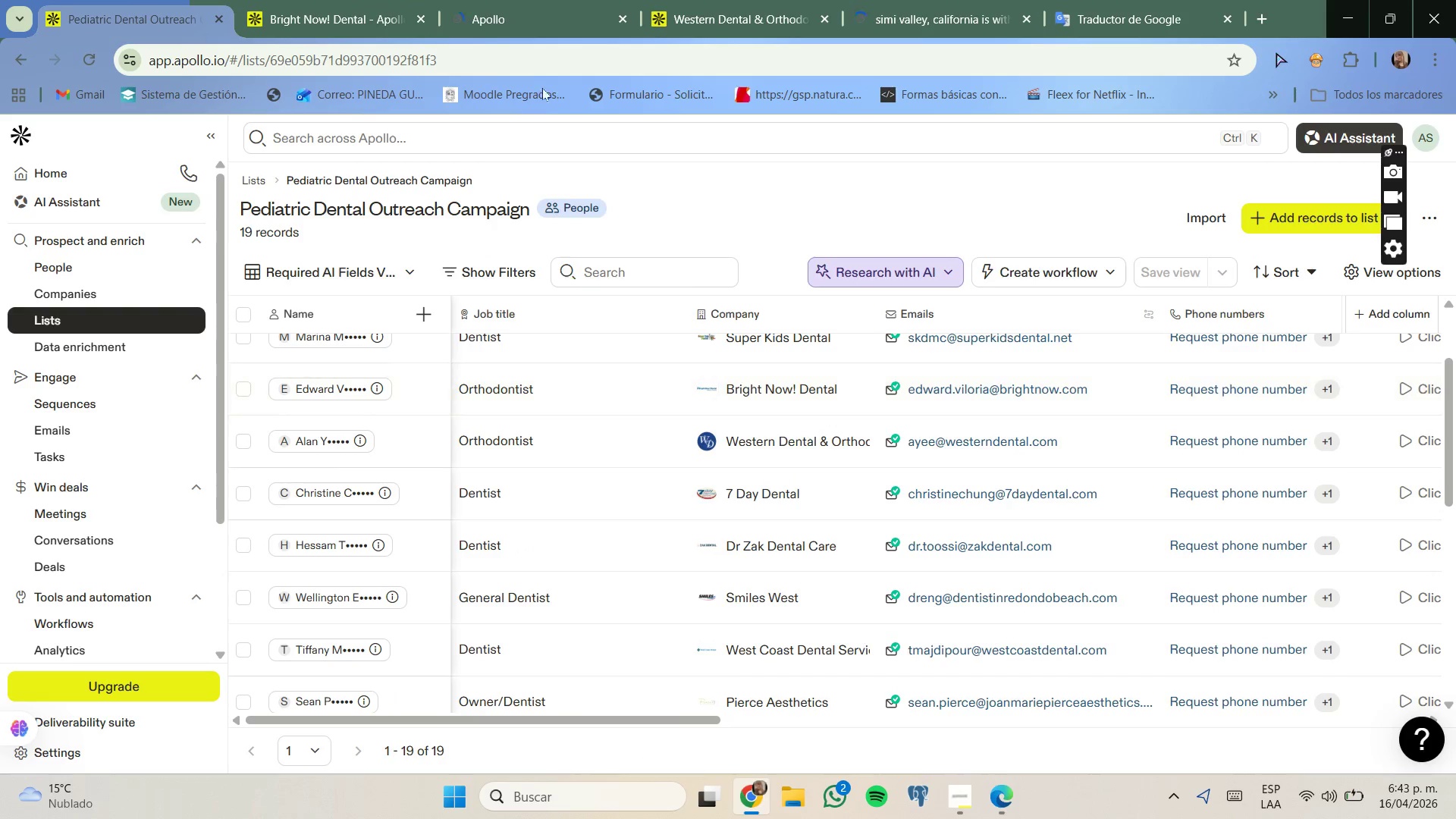 
left_click([687, 0])
 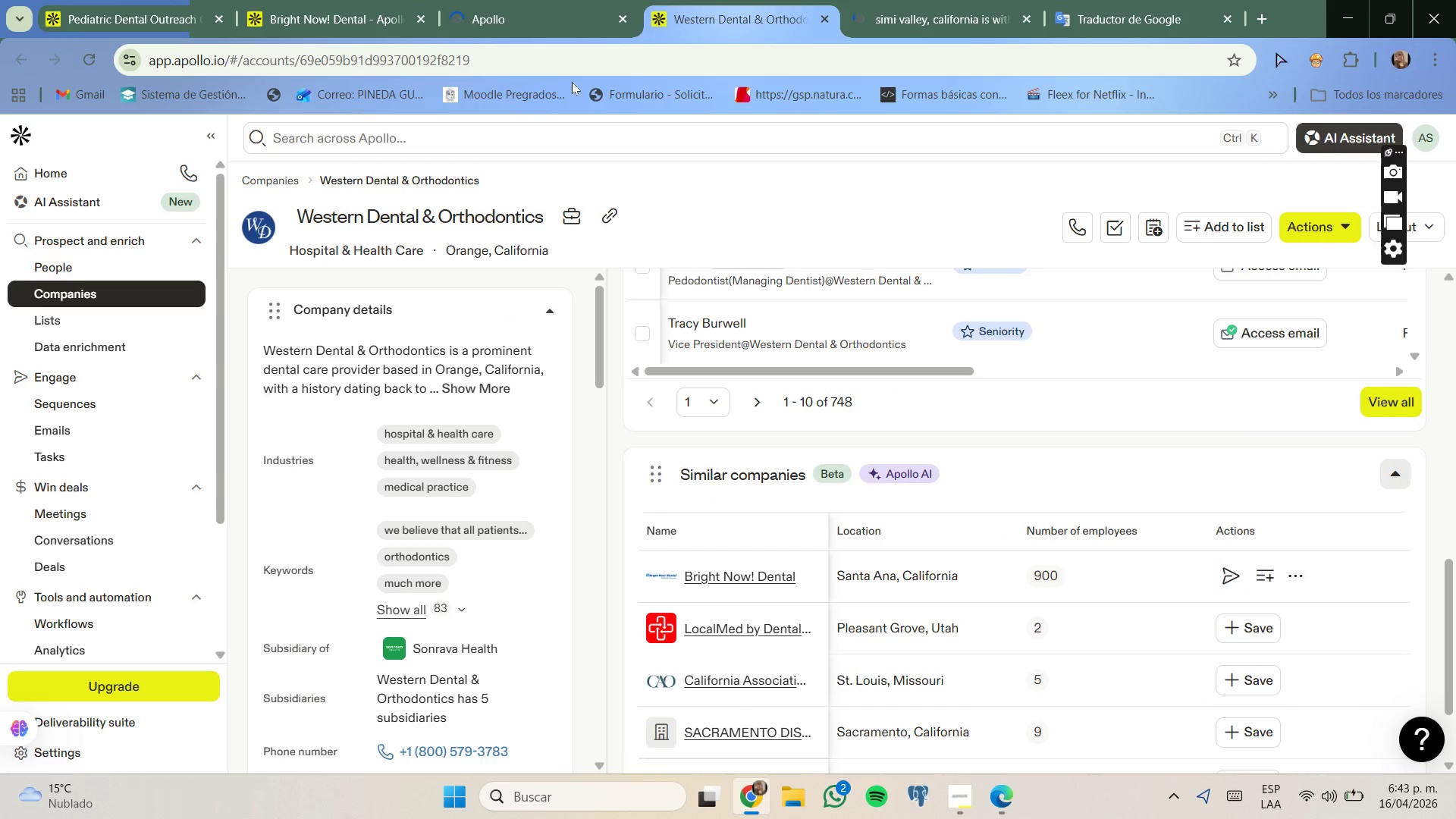 
left_click([553, 23])
 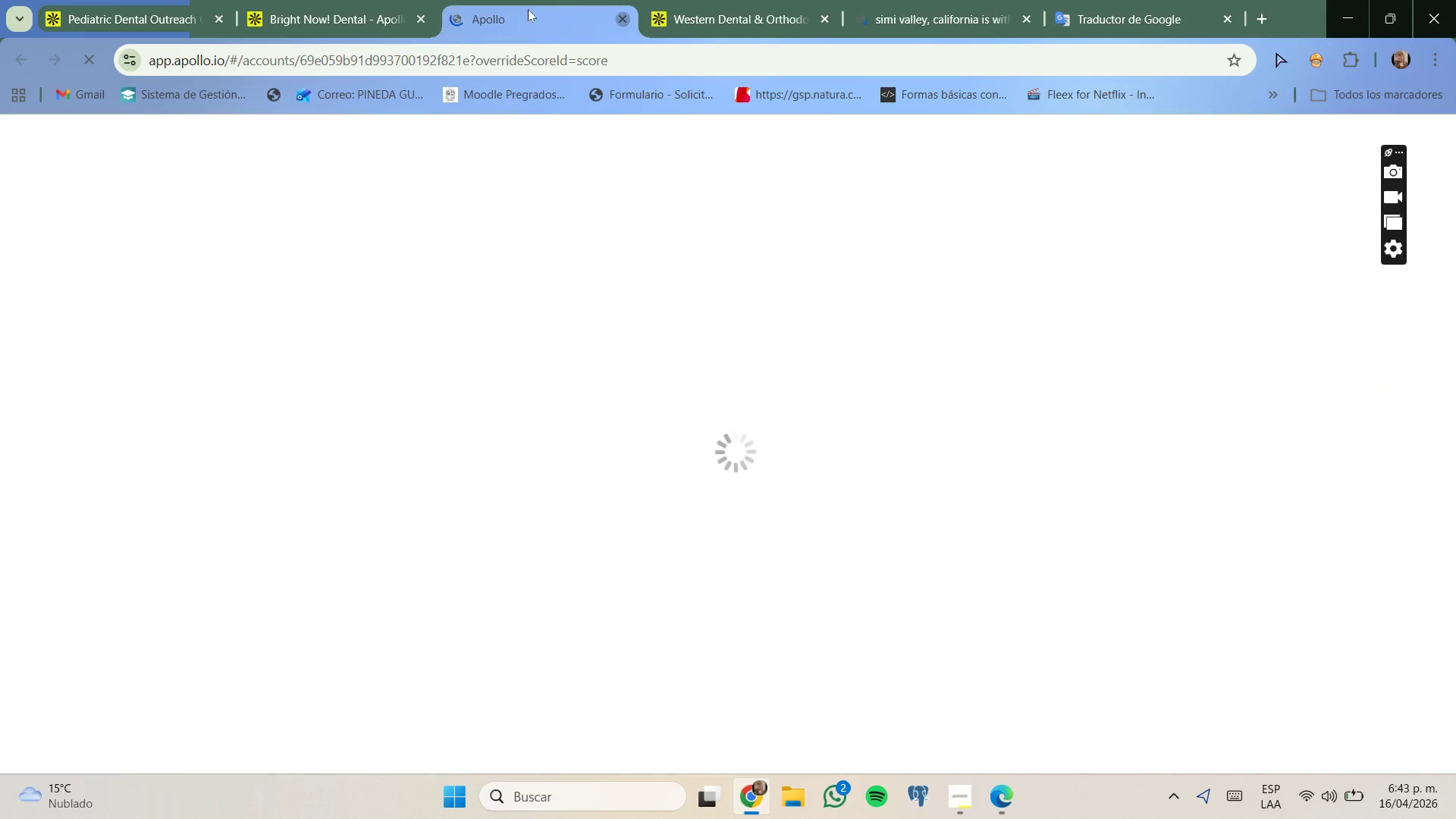 
left_click([247, 2])
 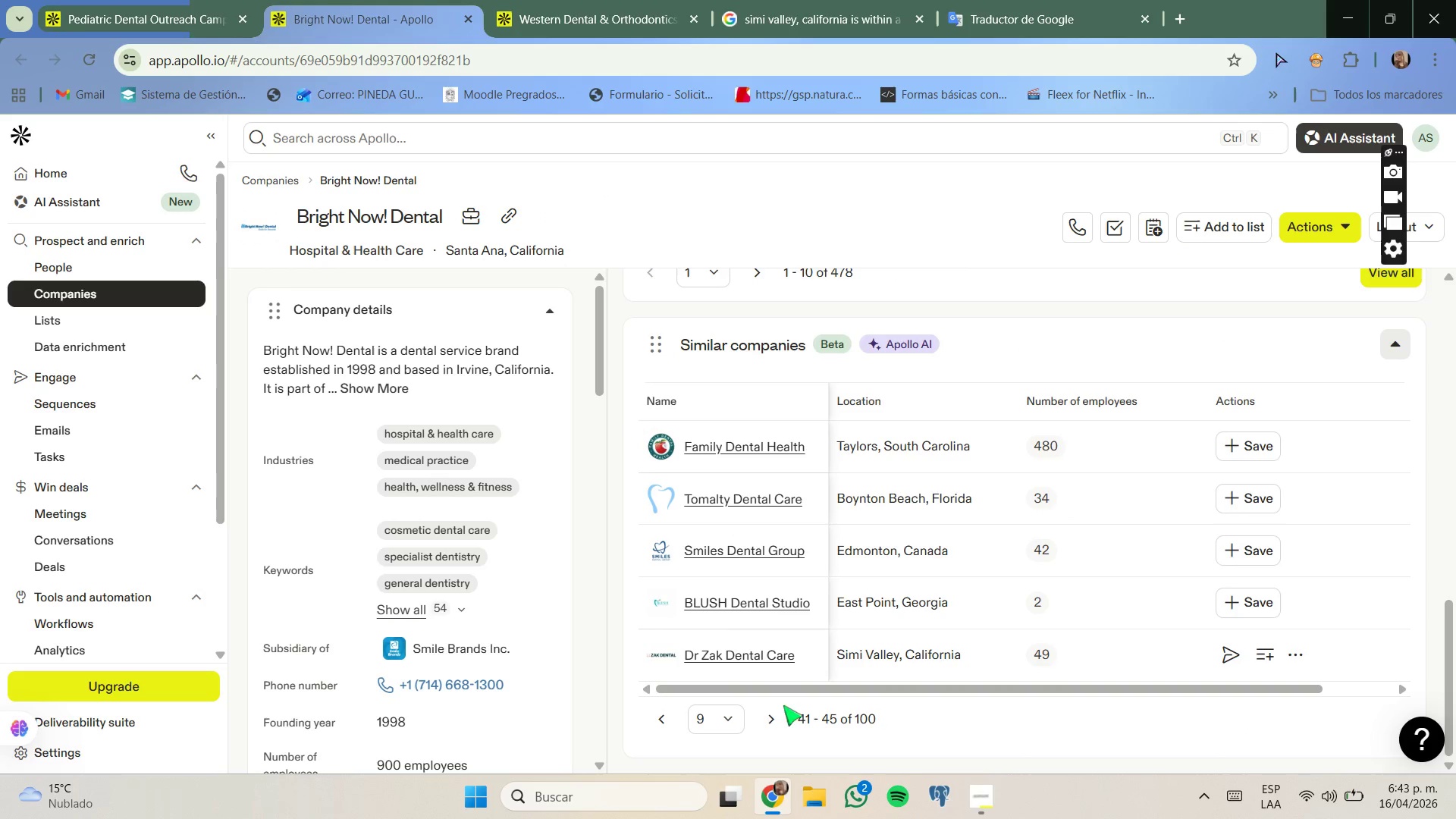 
wait(14.42)
 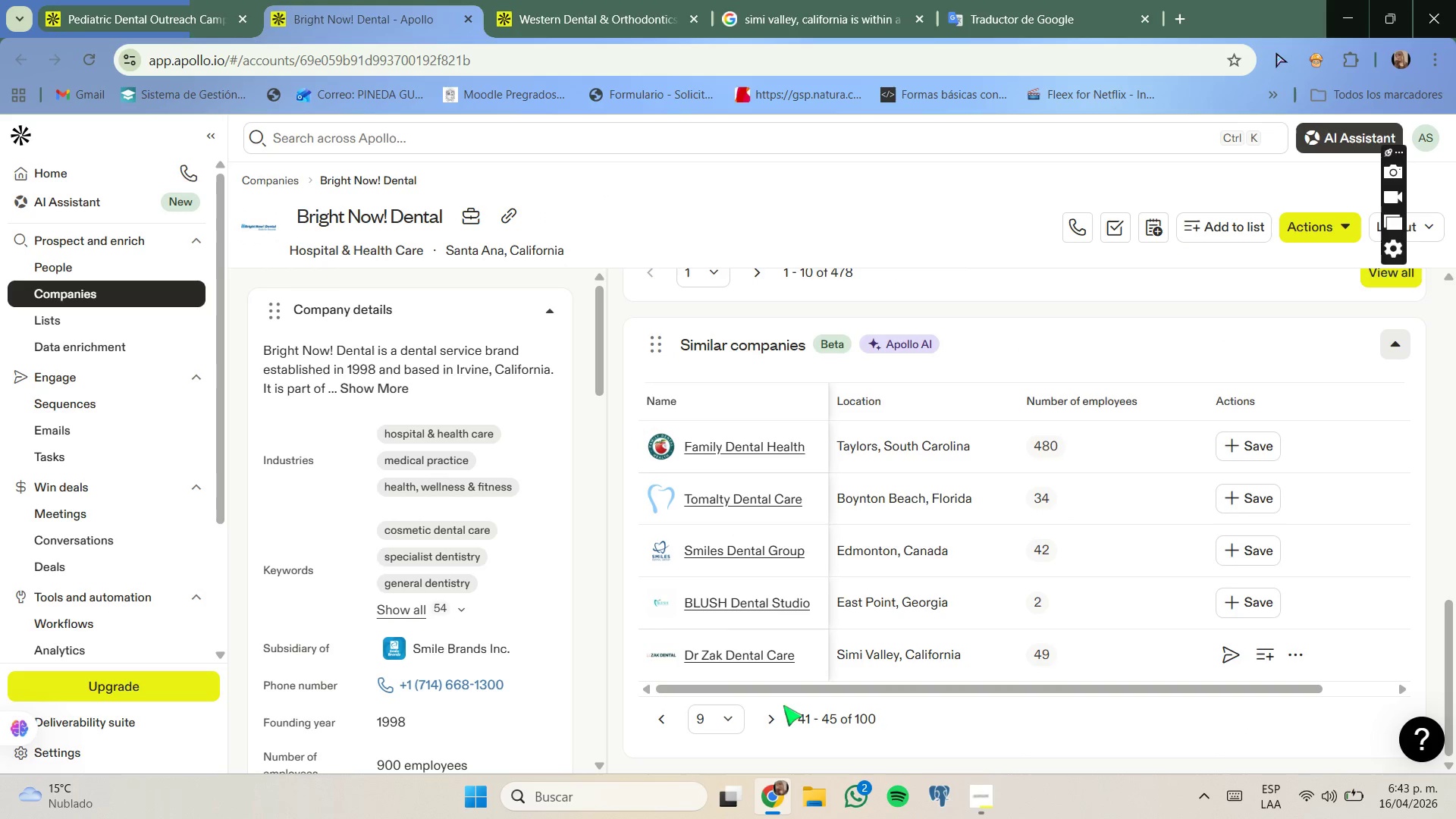 
left_click([770, 724])
 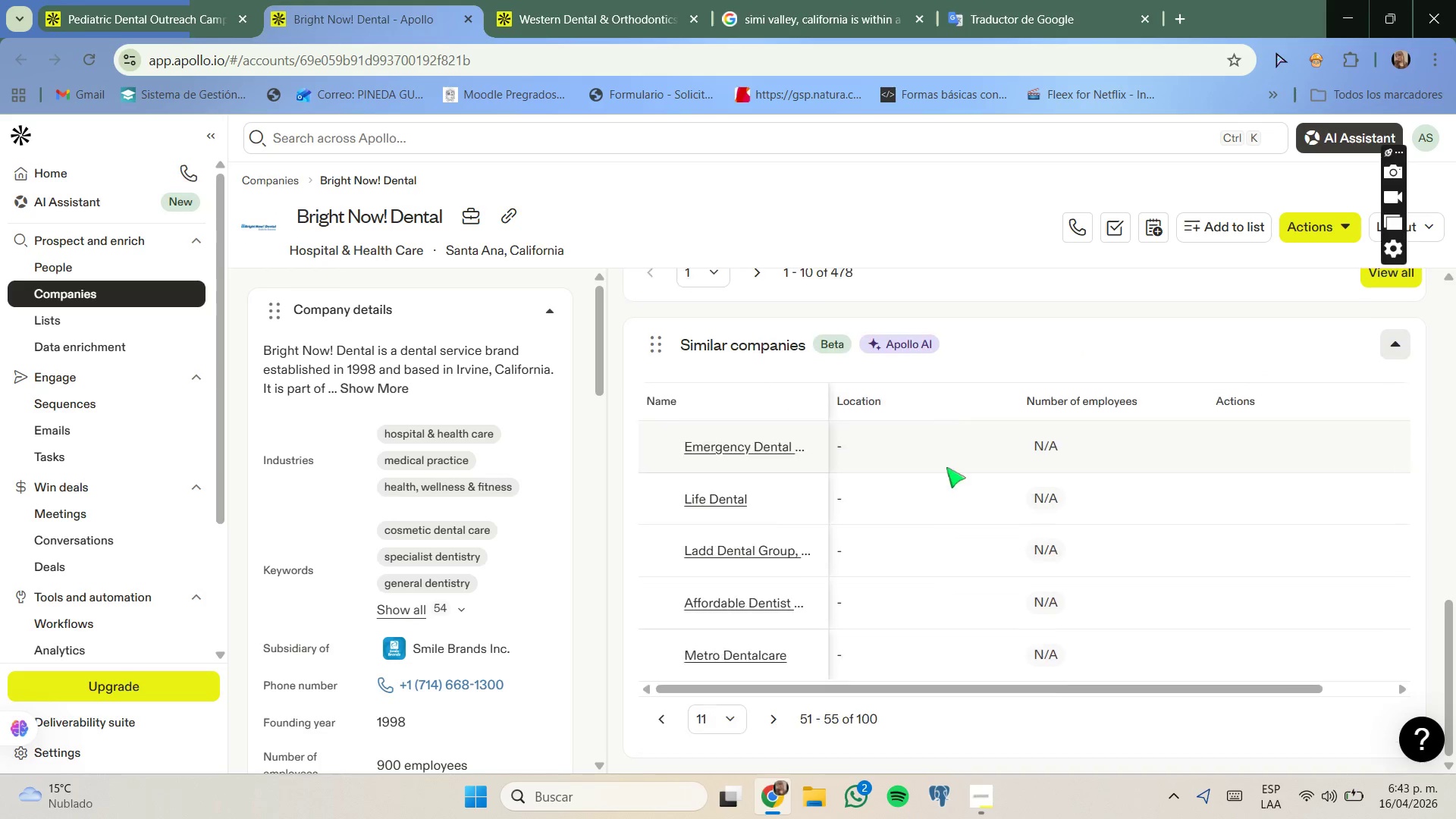 
mouse_move([943, 477])
 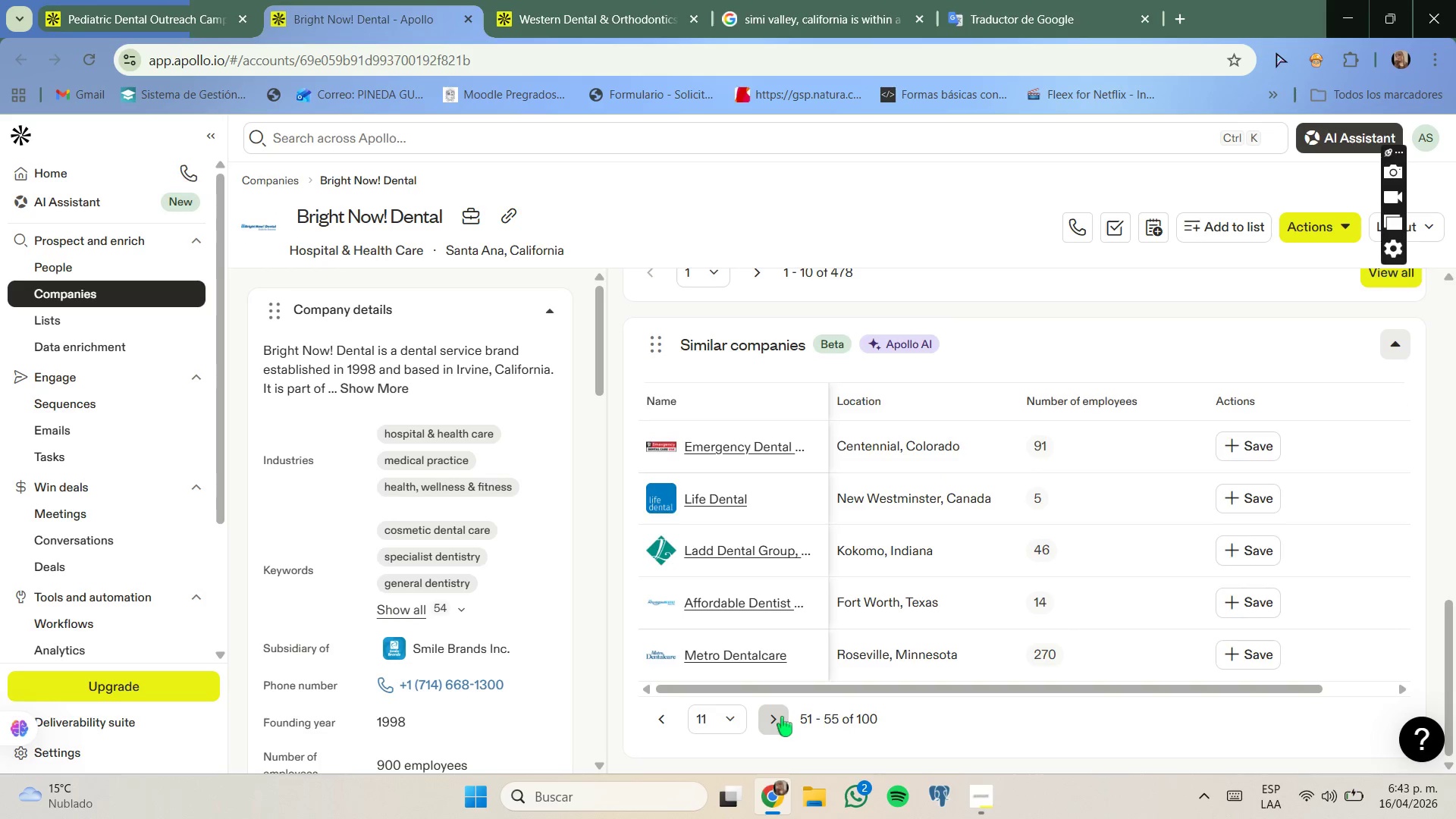 
mouse_move([903, 531])
 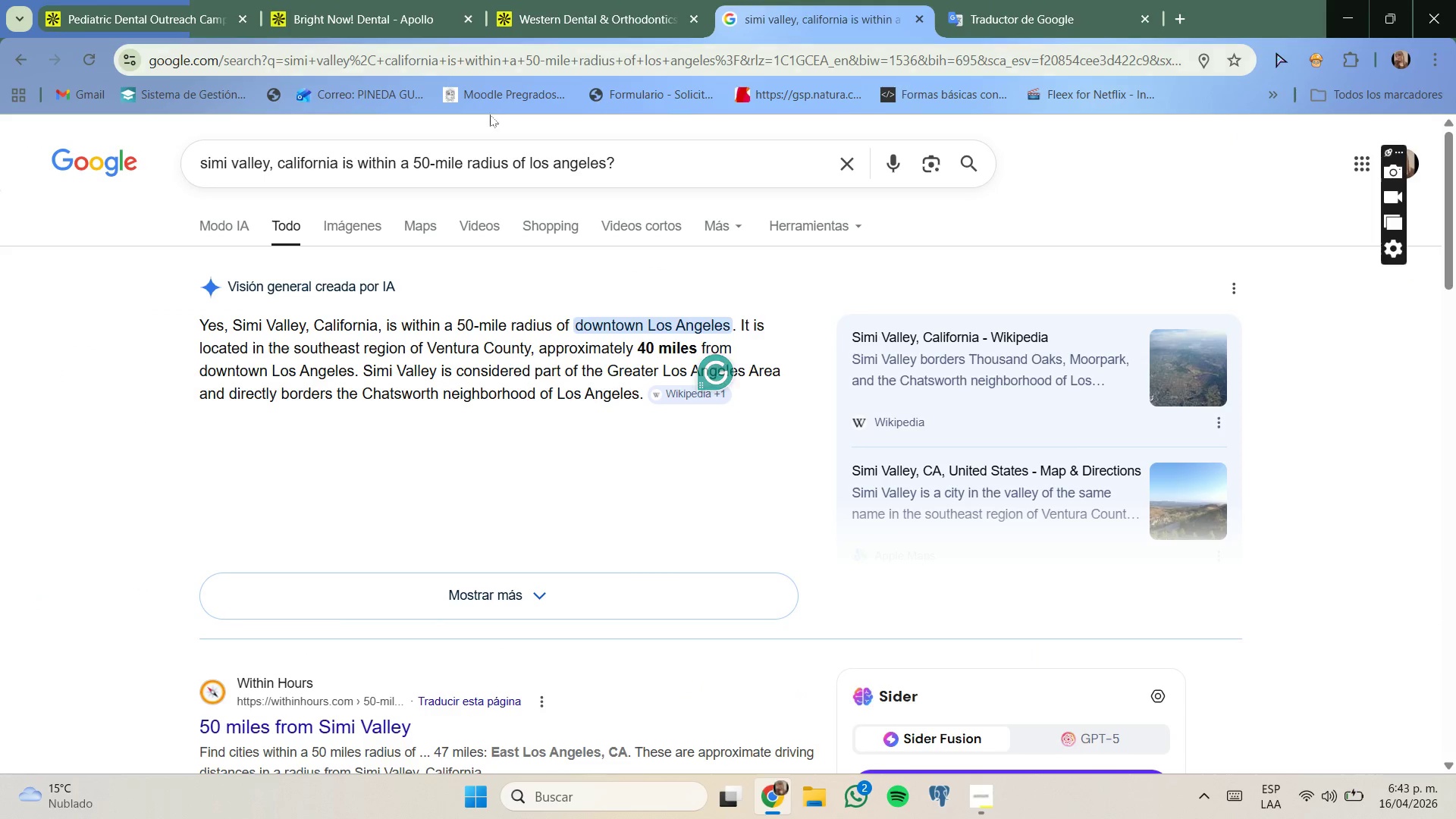 
wait(7.05)
 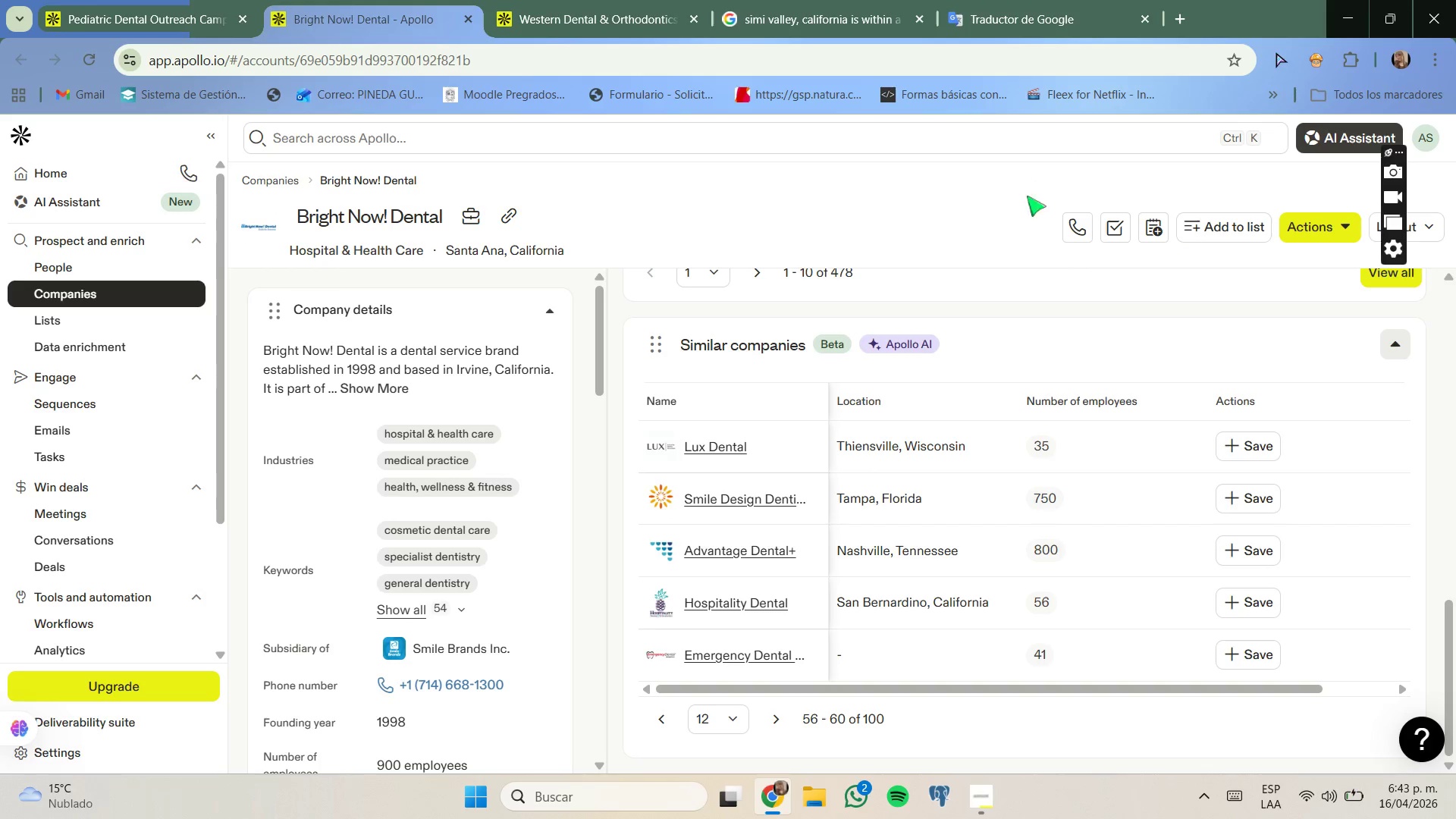 
left_click_drag(start_coordinate=[270, 162], to_coordinate=[92, 128])
 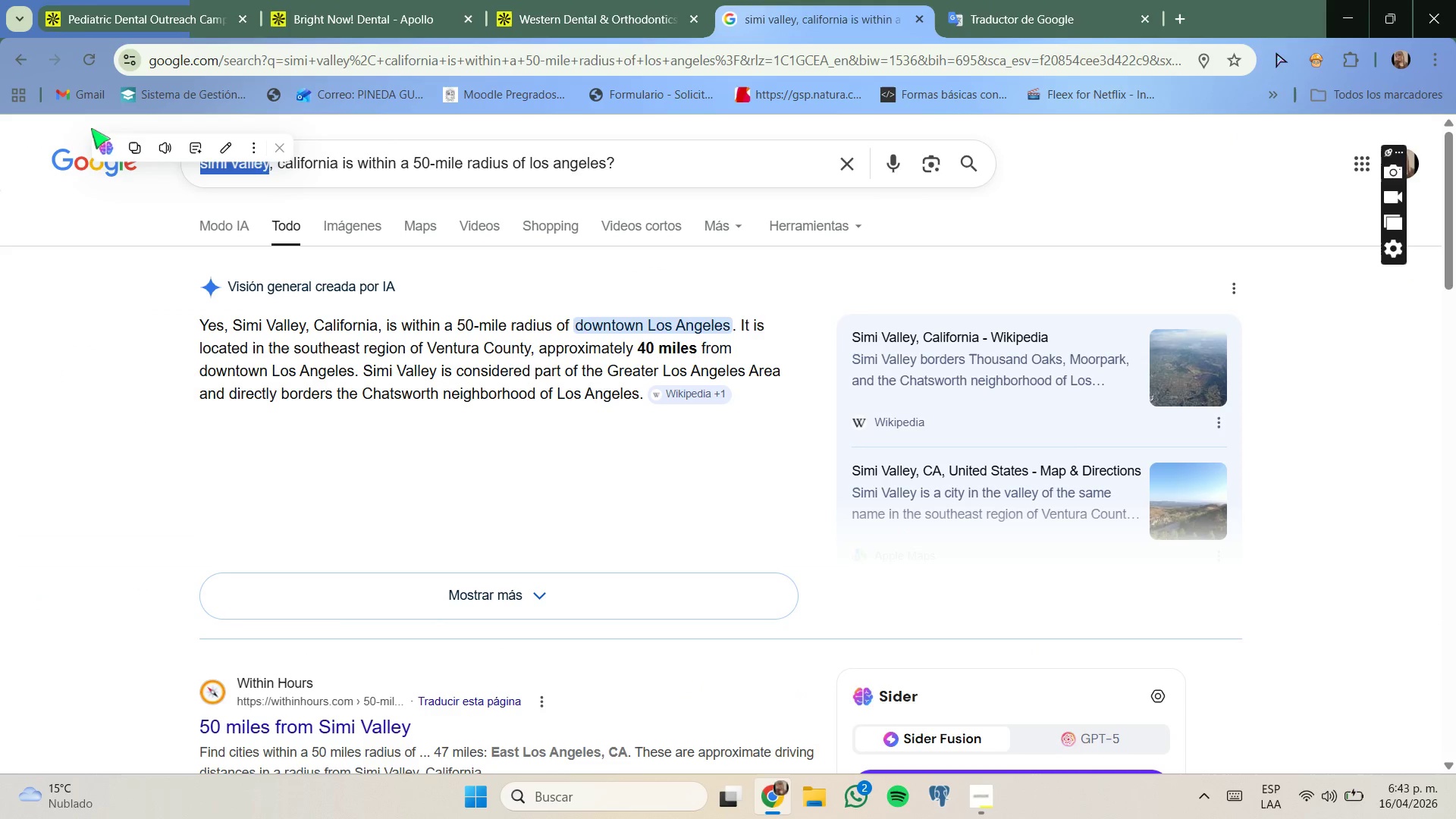 
key(Backspace)
type(san bernardino)
 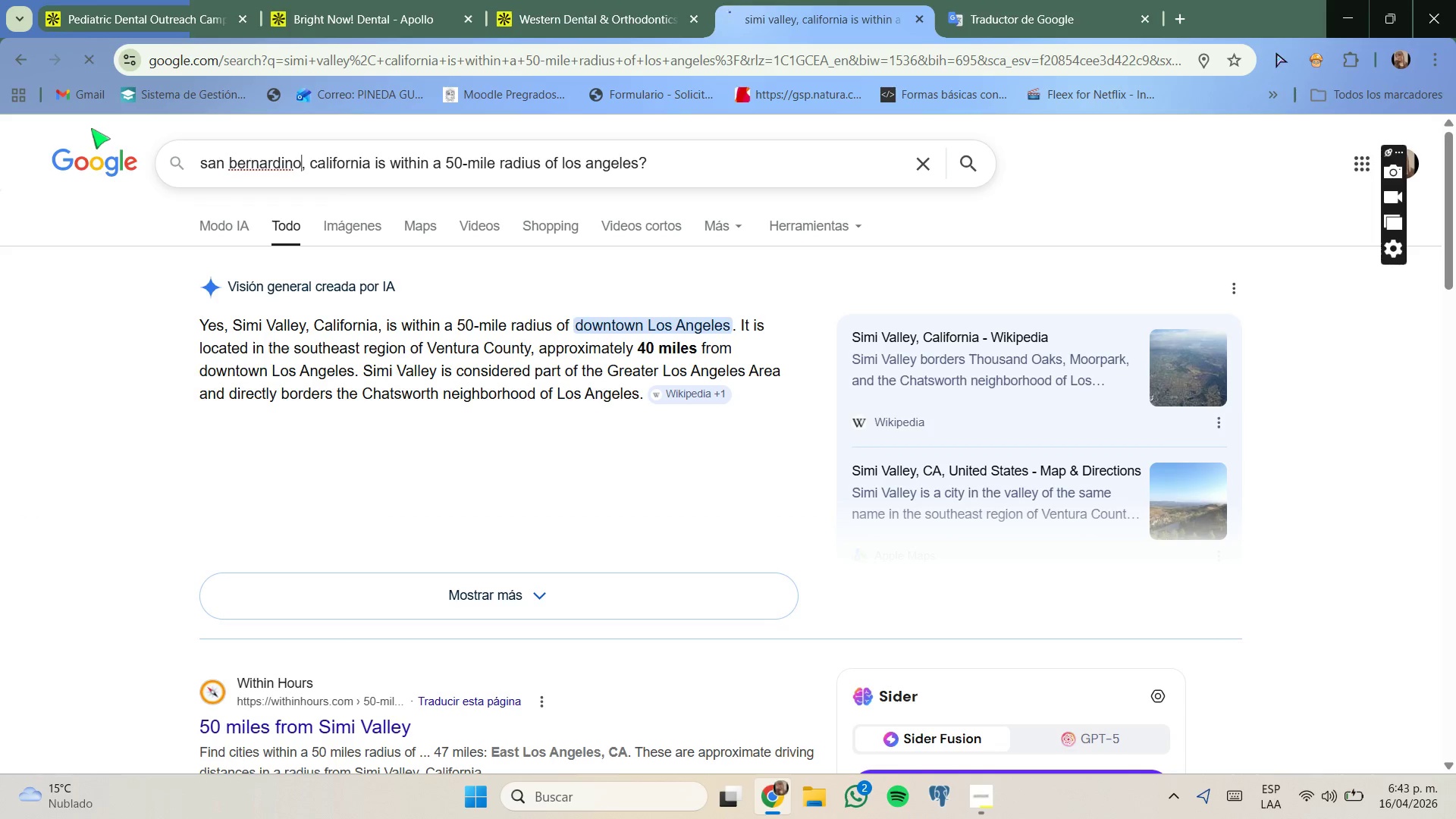 
key(Enter)
 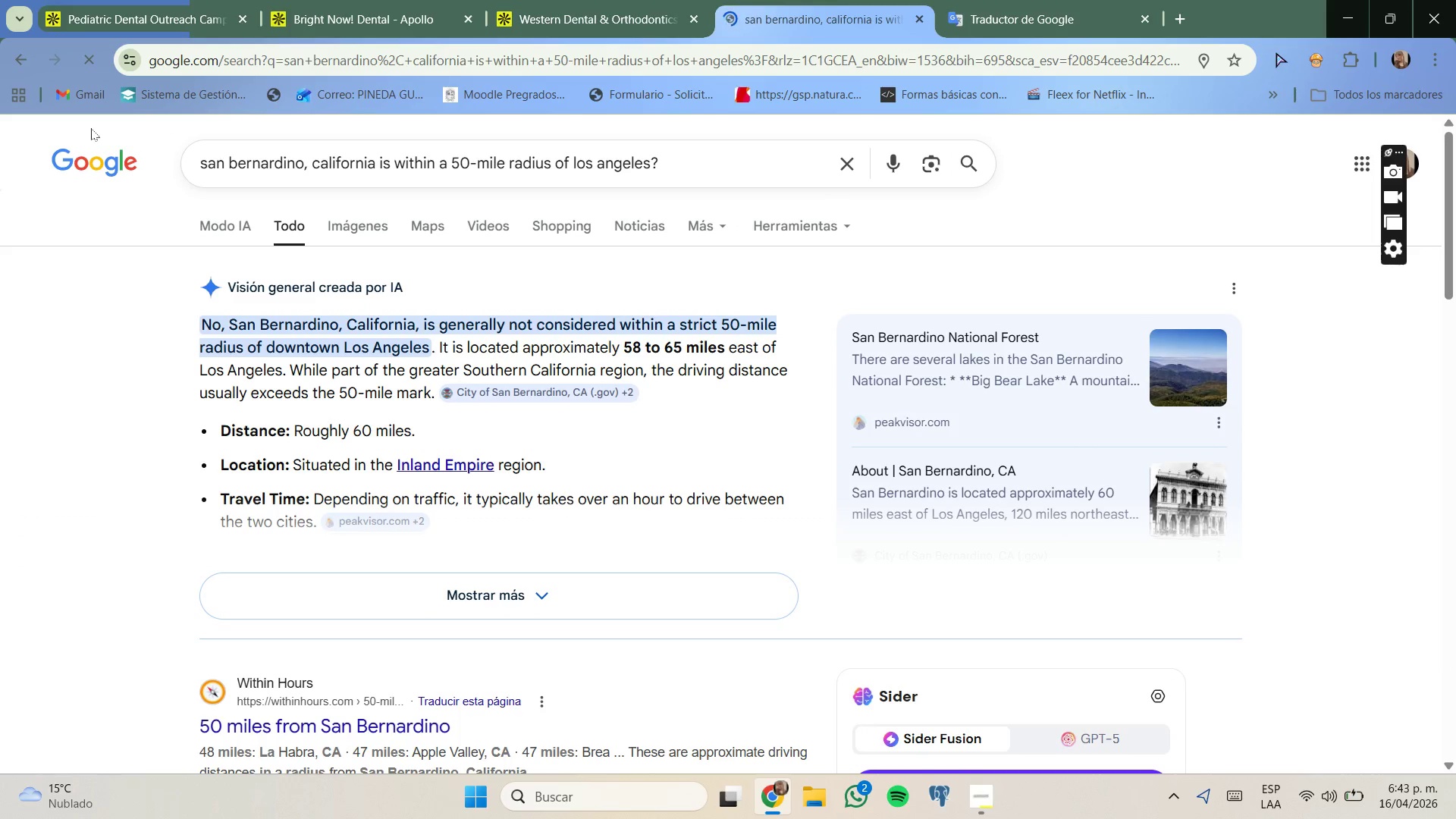 
left_click([562, 0])
 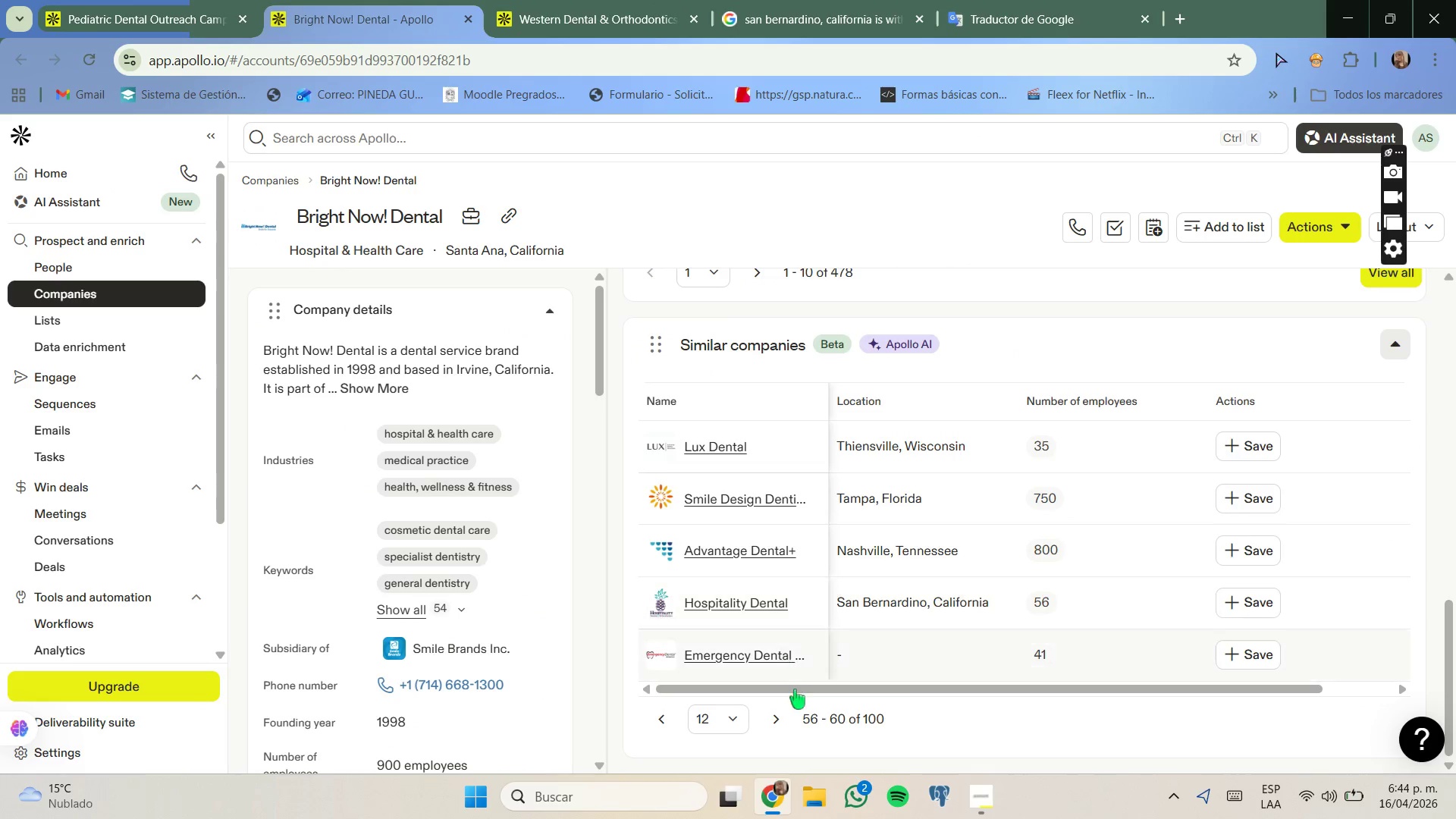 
left_click([771, 720])
 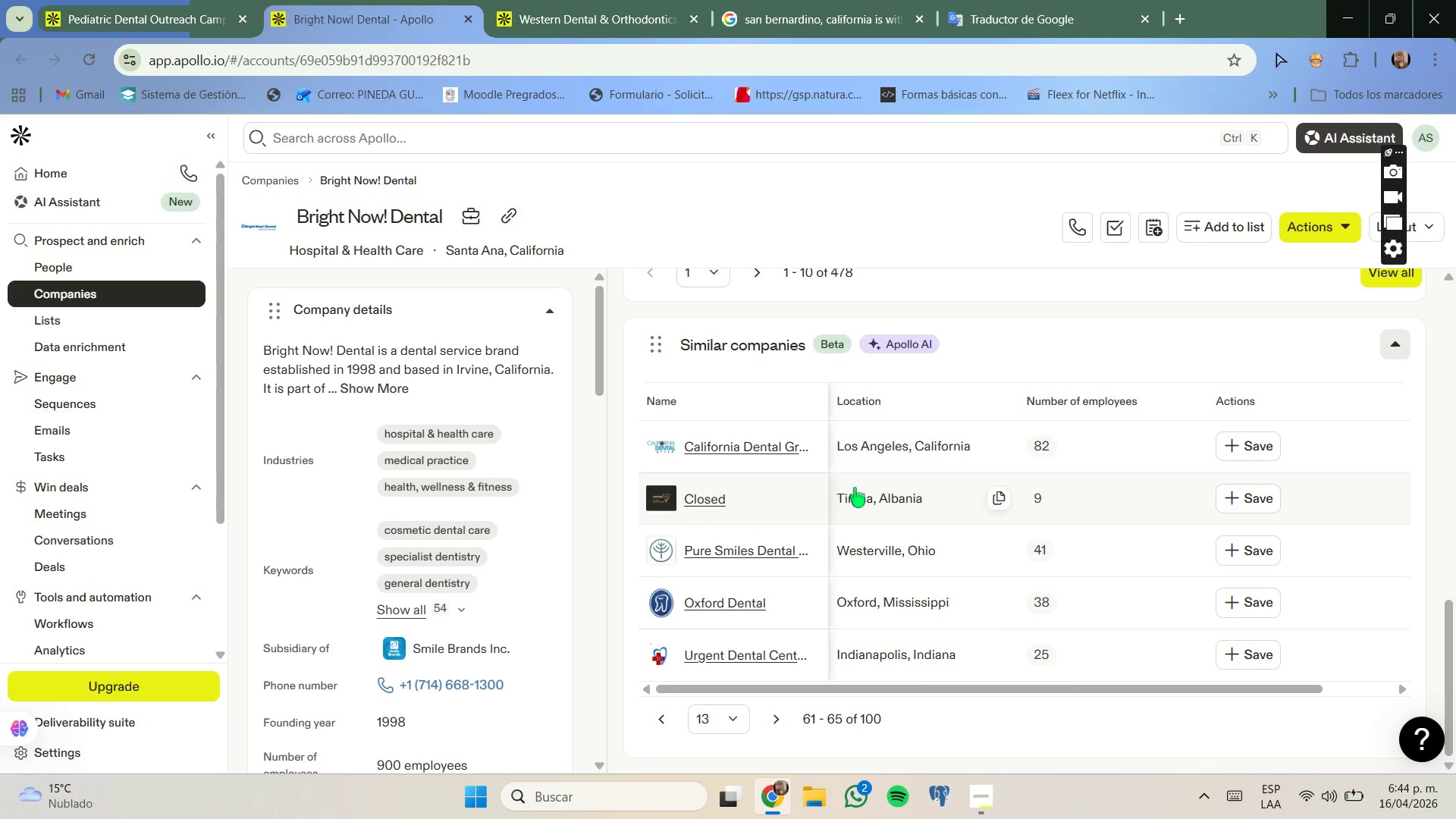 
right_click([755, 449])
 